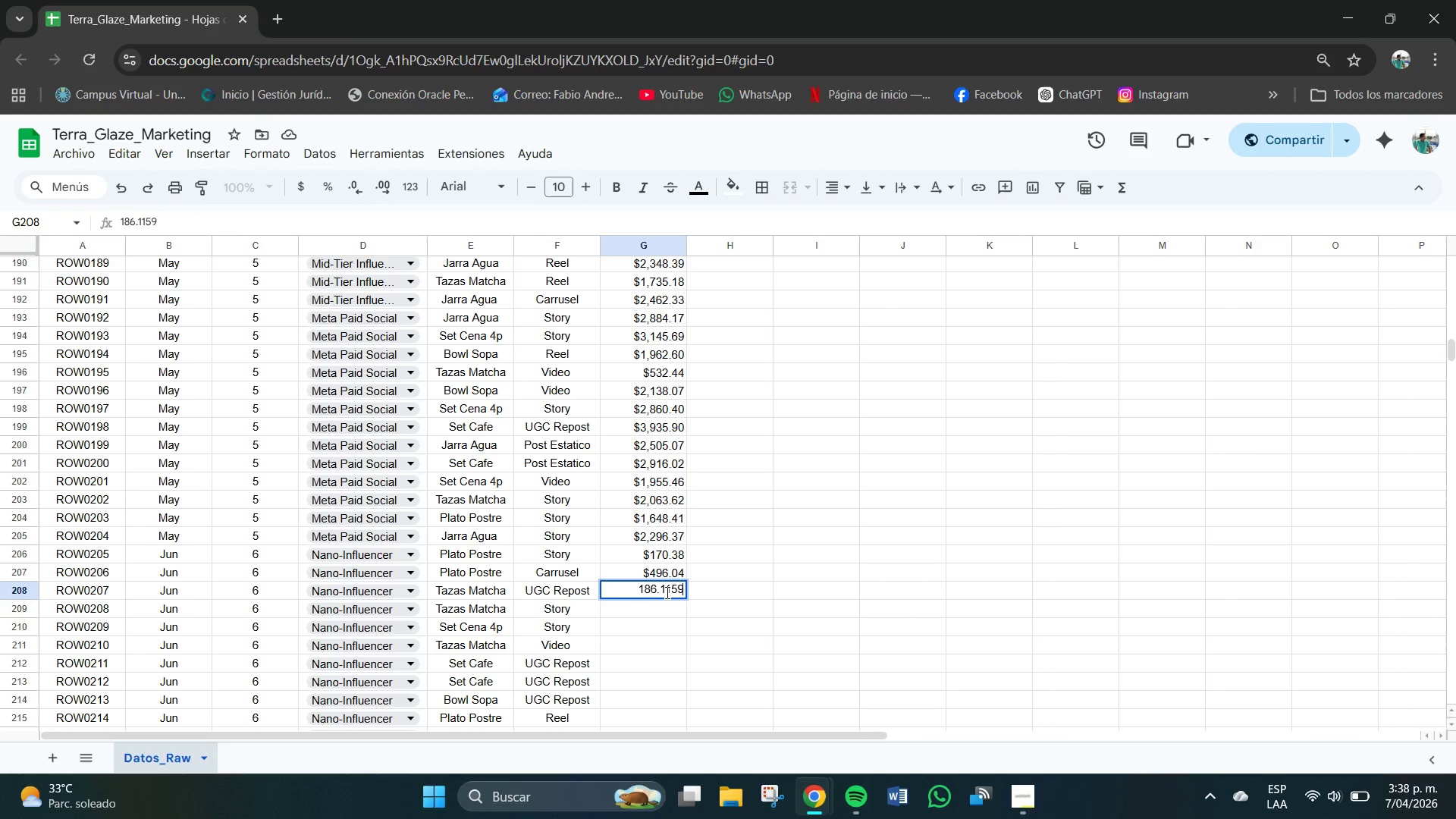 
key(Control+Z)
 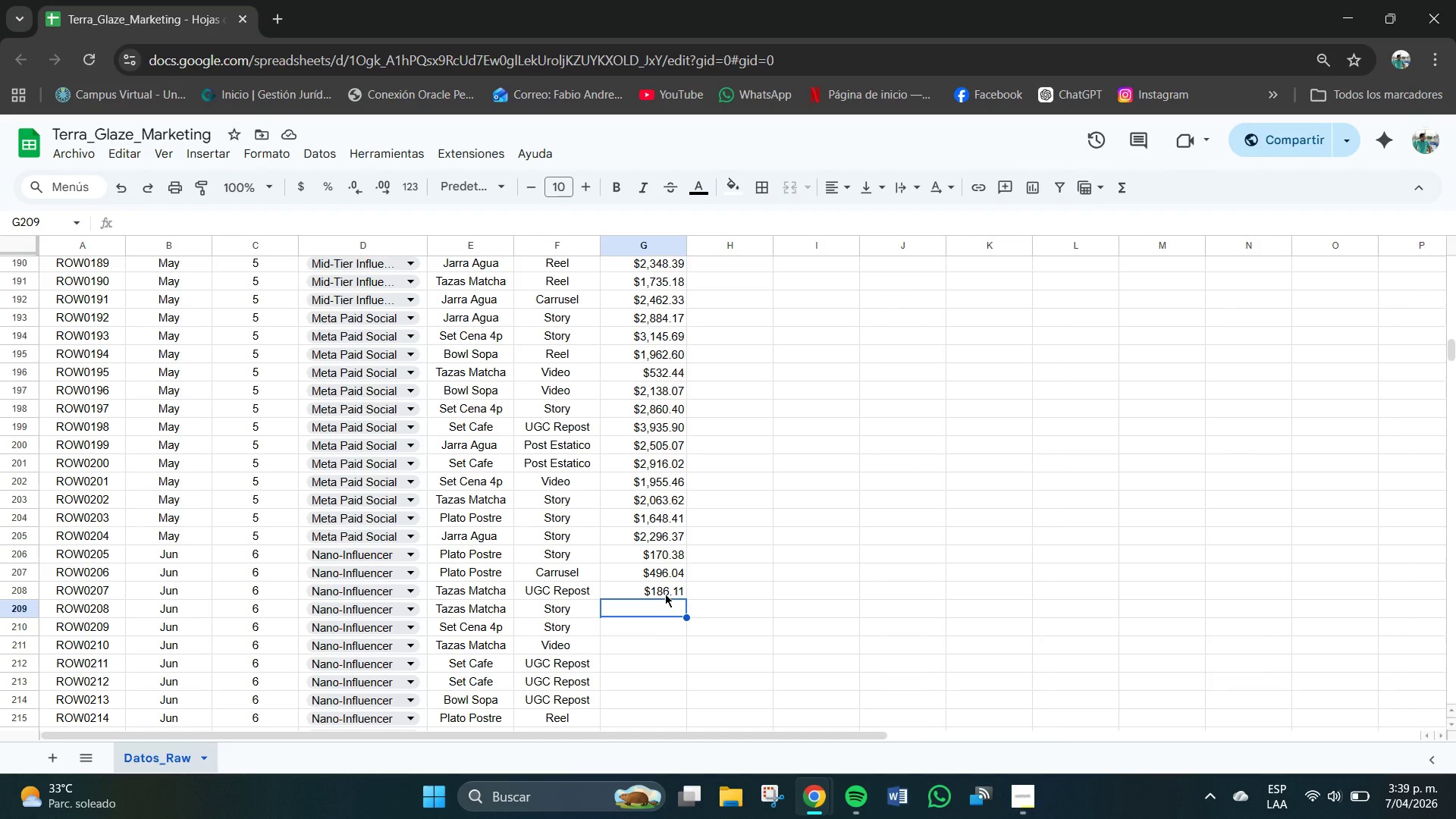 
wait(10.97)
 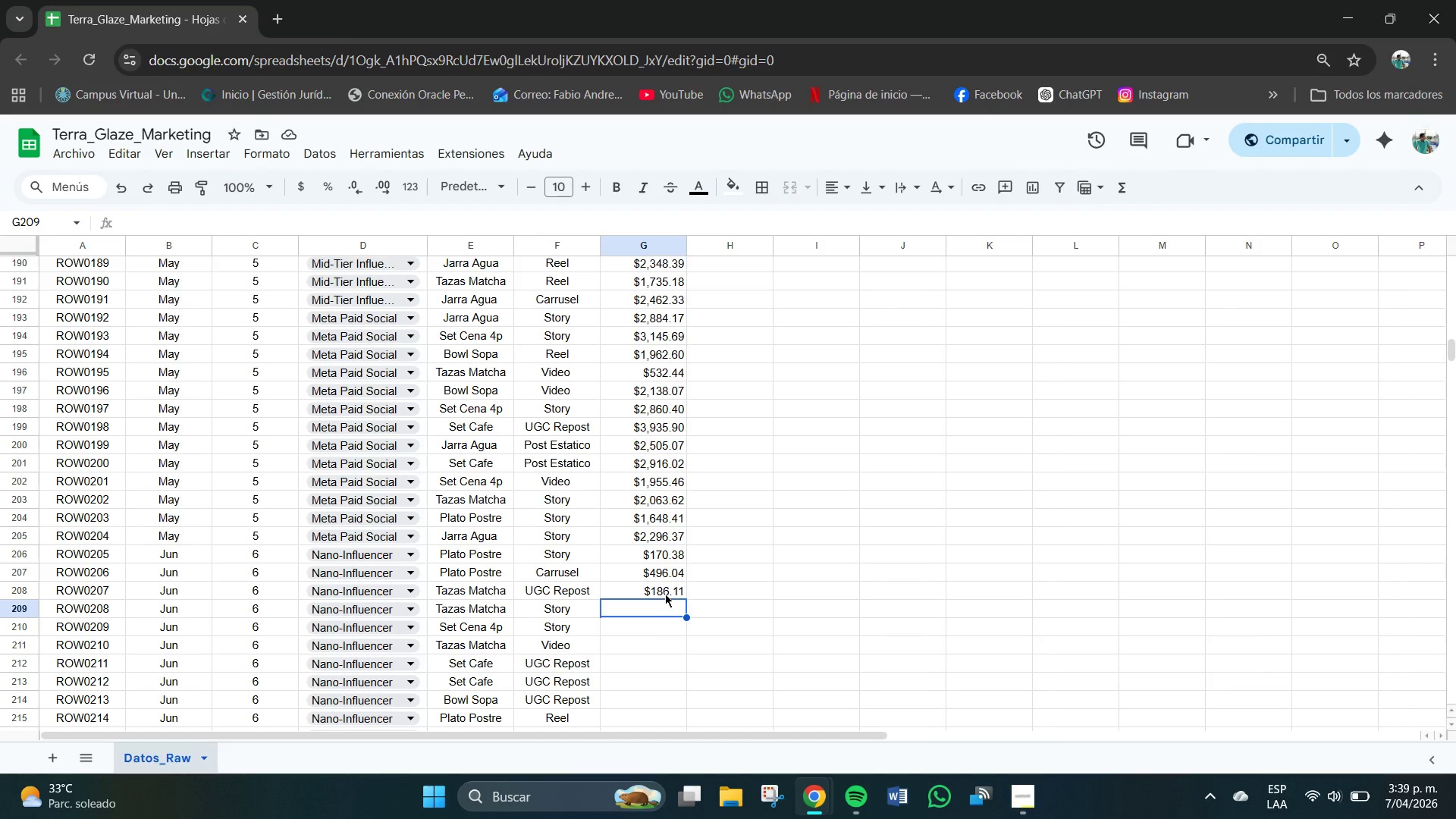 
key(Numpad5)
 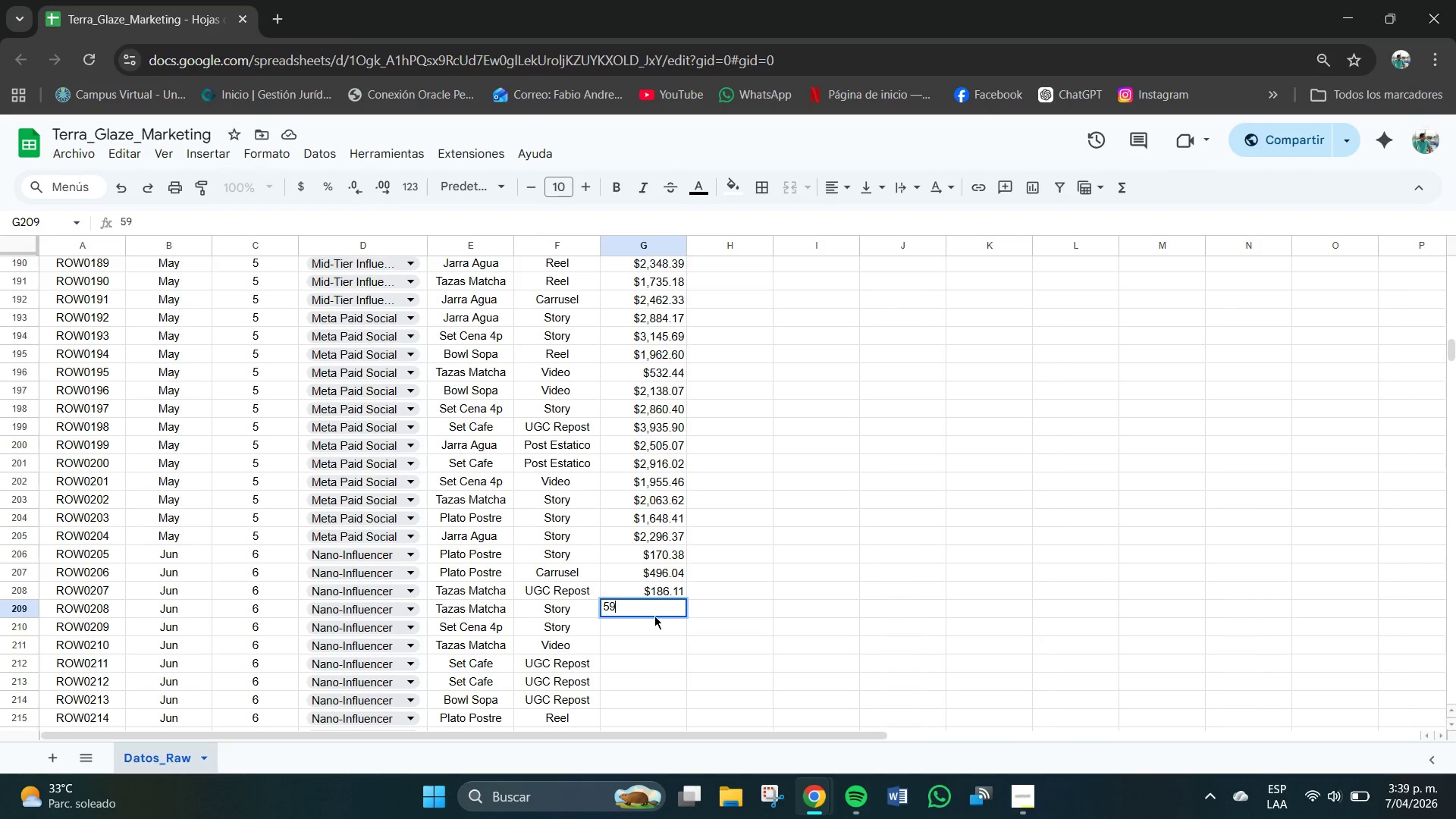 
key(Numpad9)
 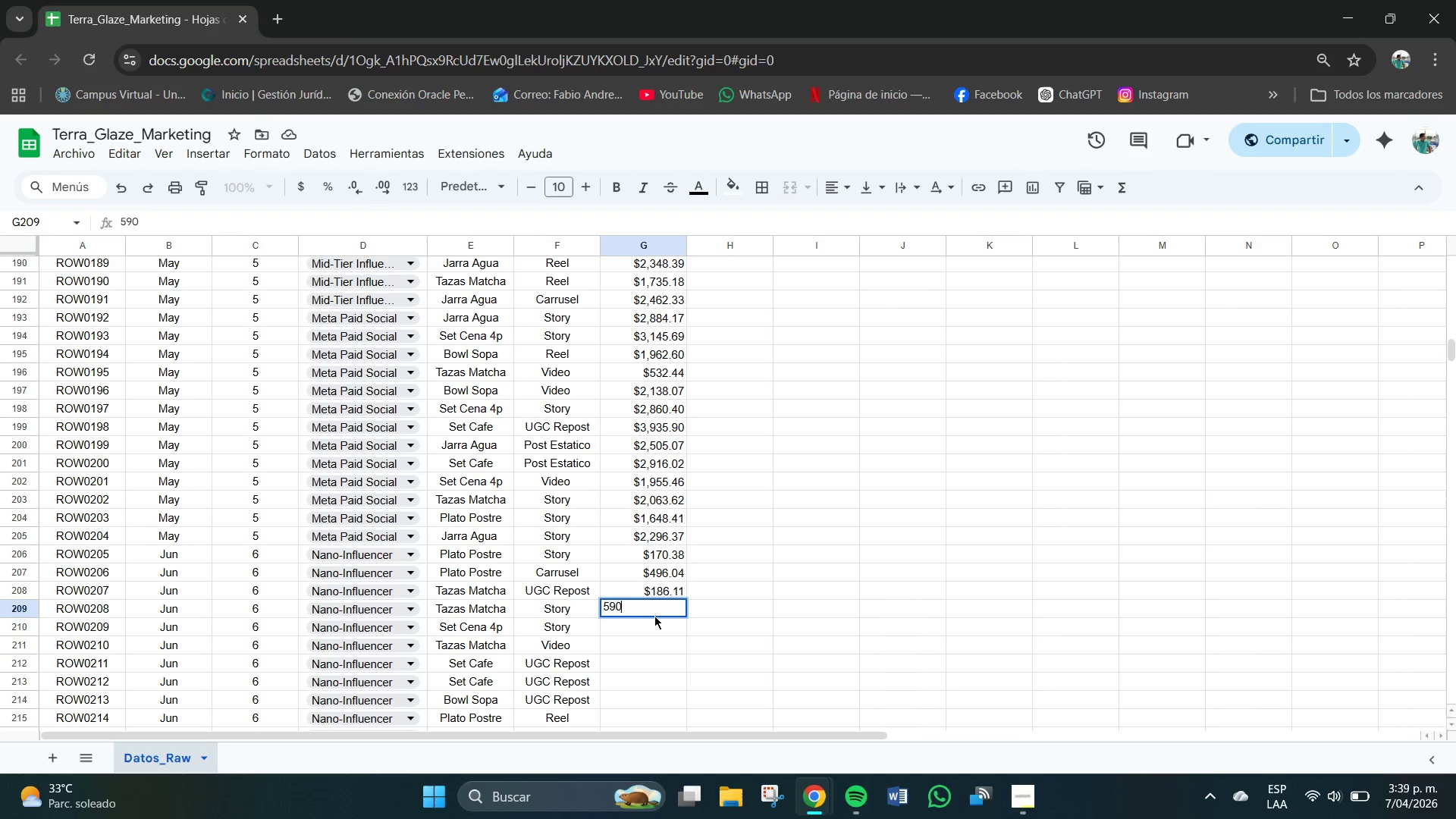 
key(Numpad0)
 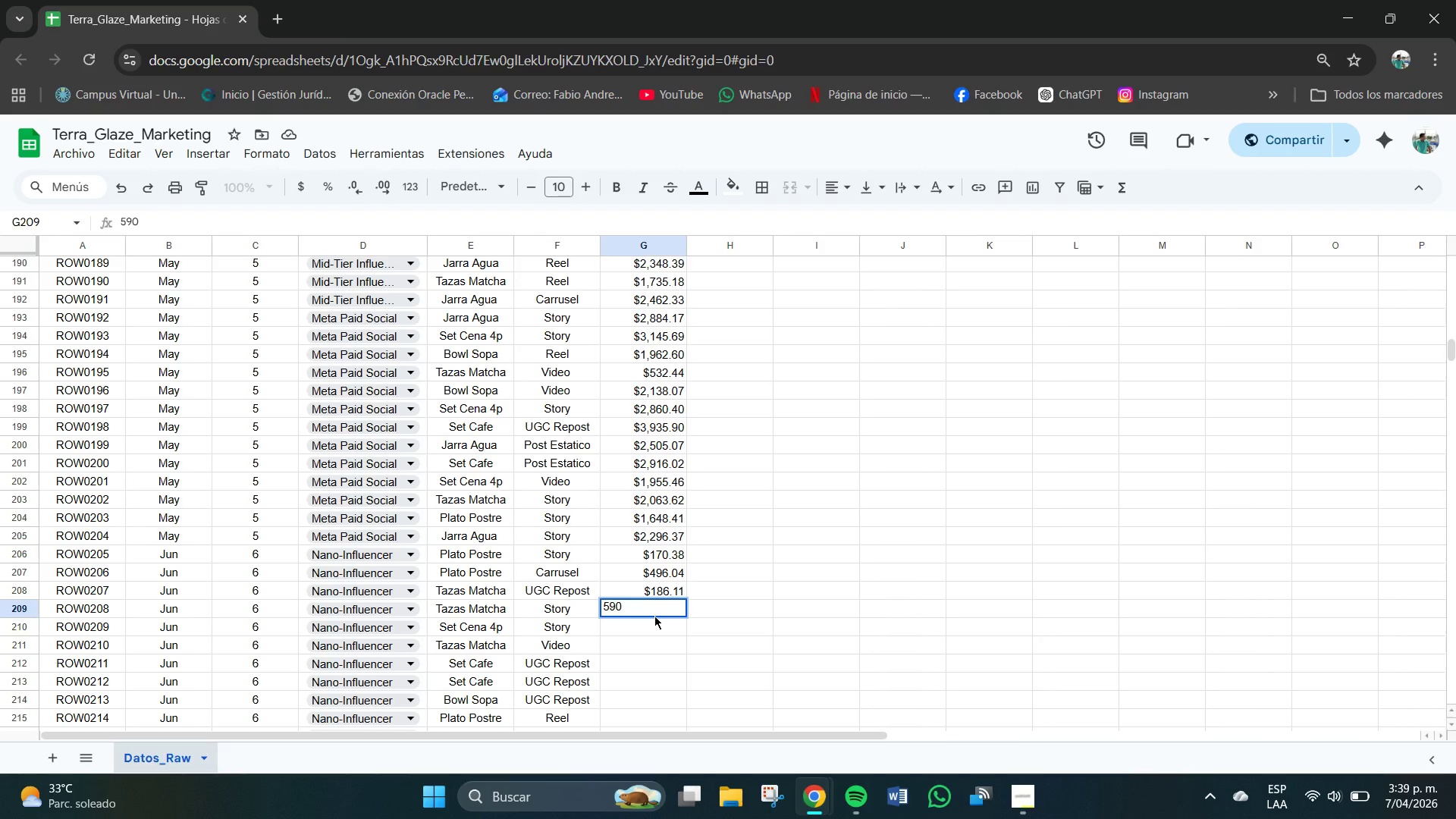 
key(NumpadDecimal)
 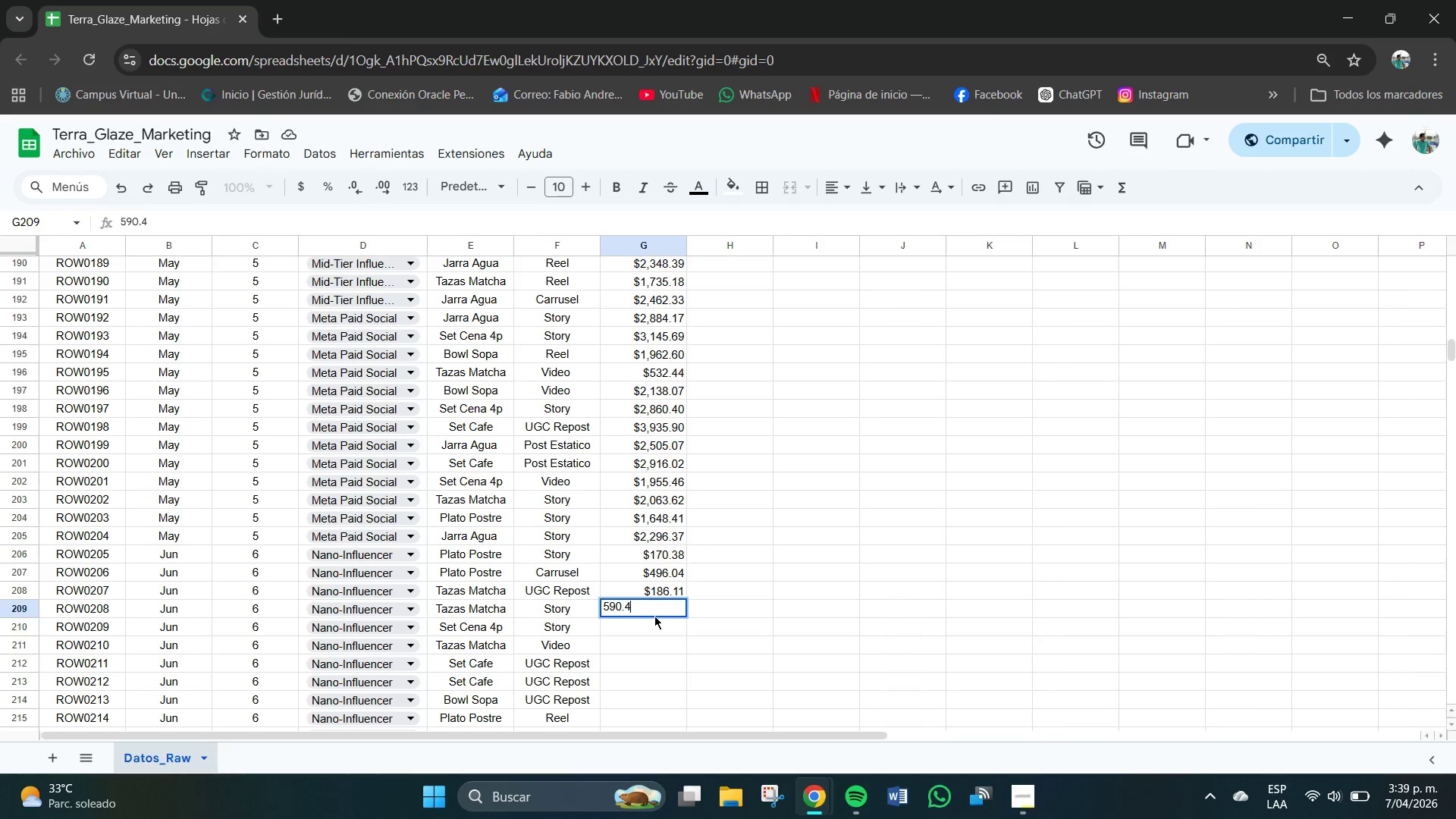 
key(Numpad4)
 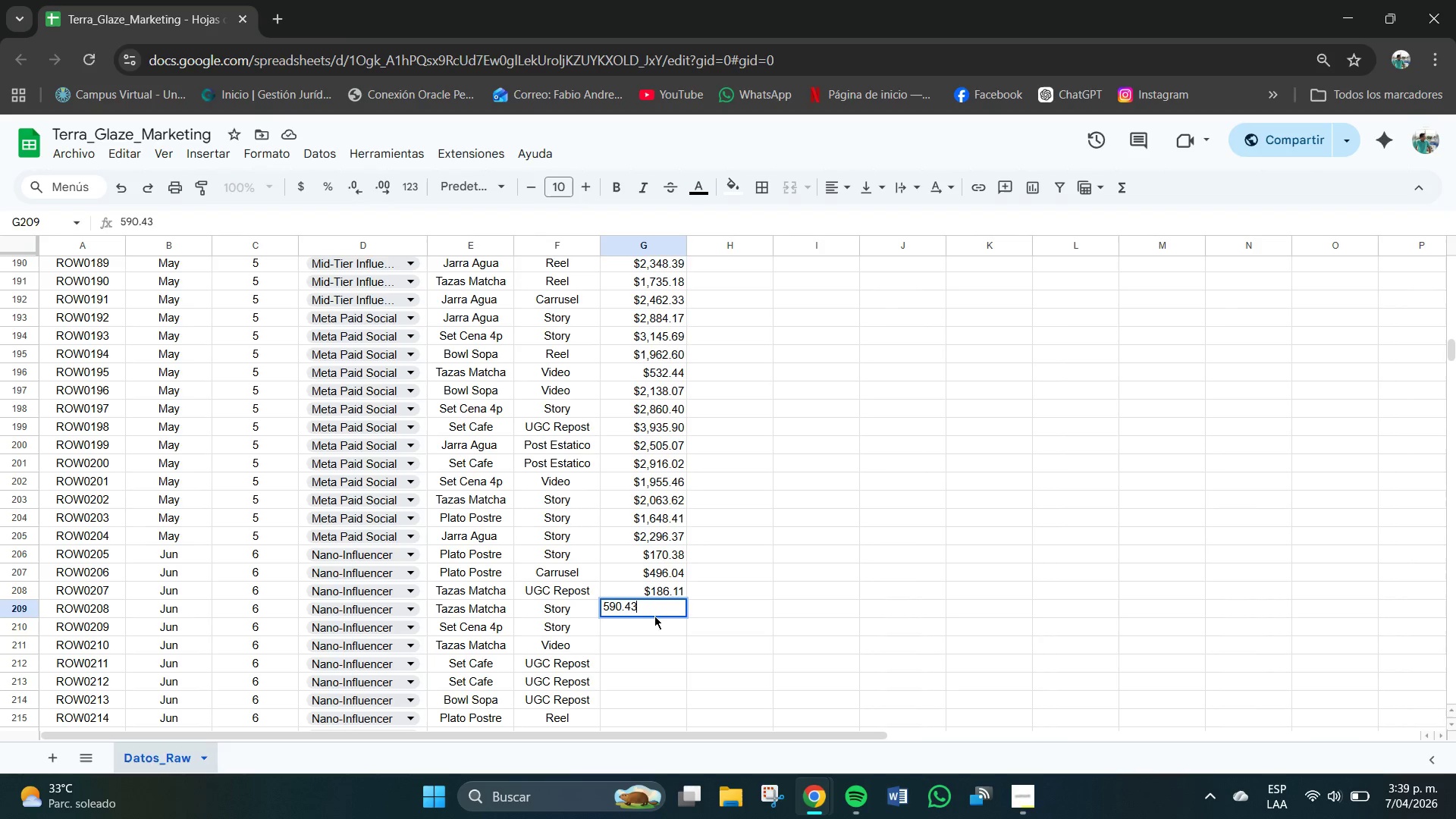 
key(Numpad3)
 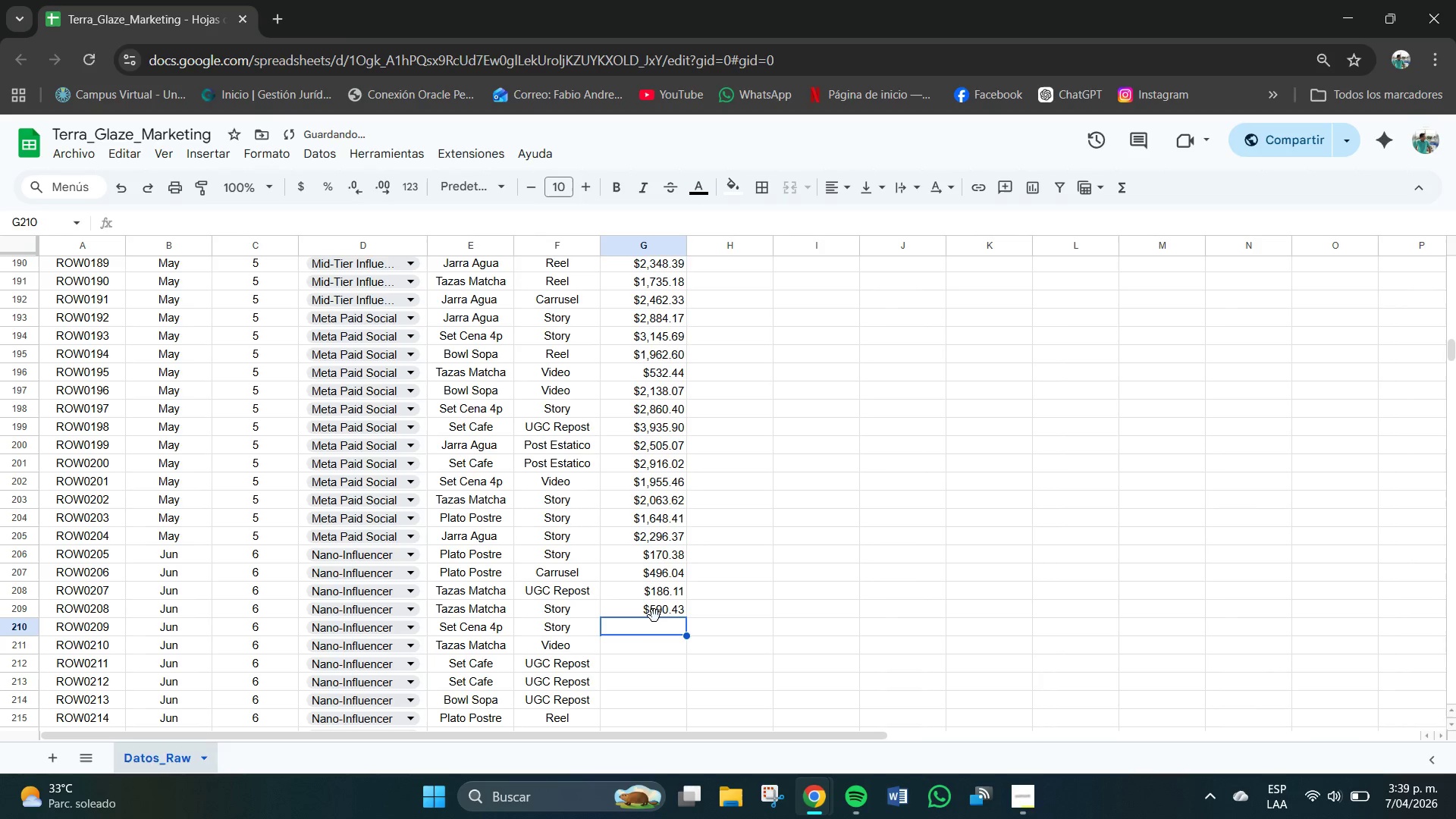 
key(NumpadEnter)
 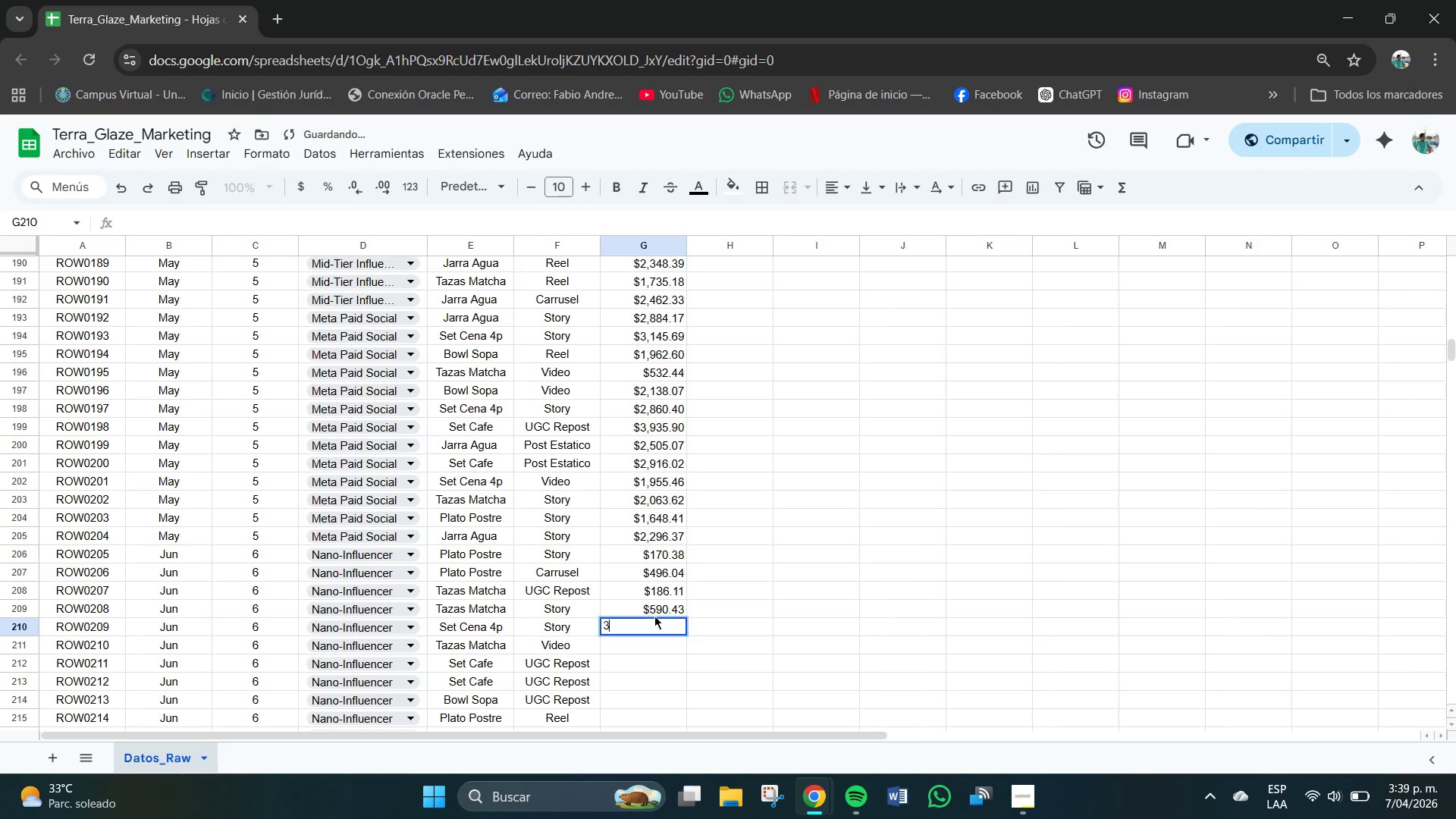 
key(Numpad3)
 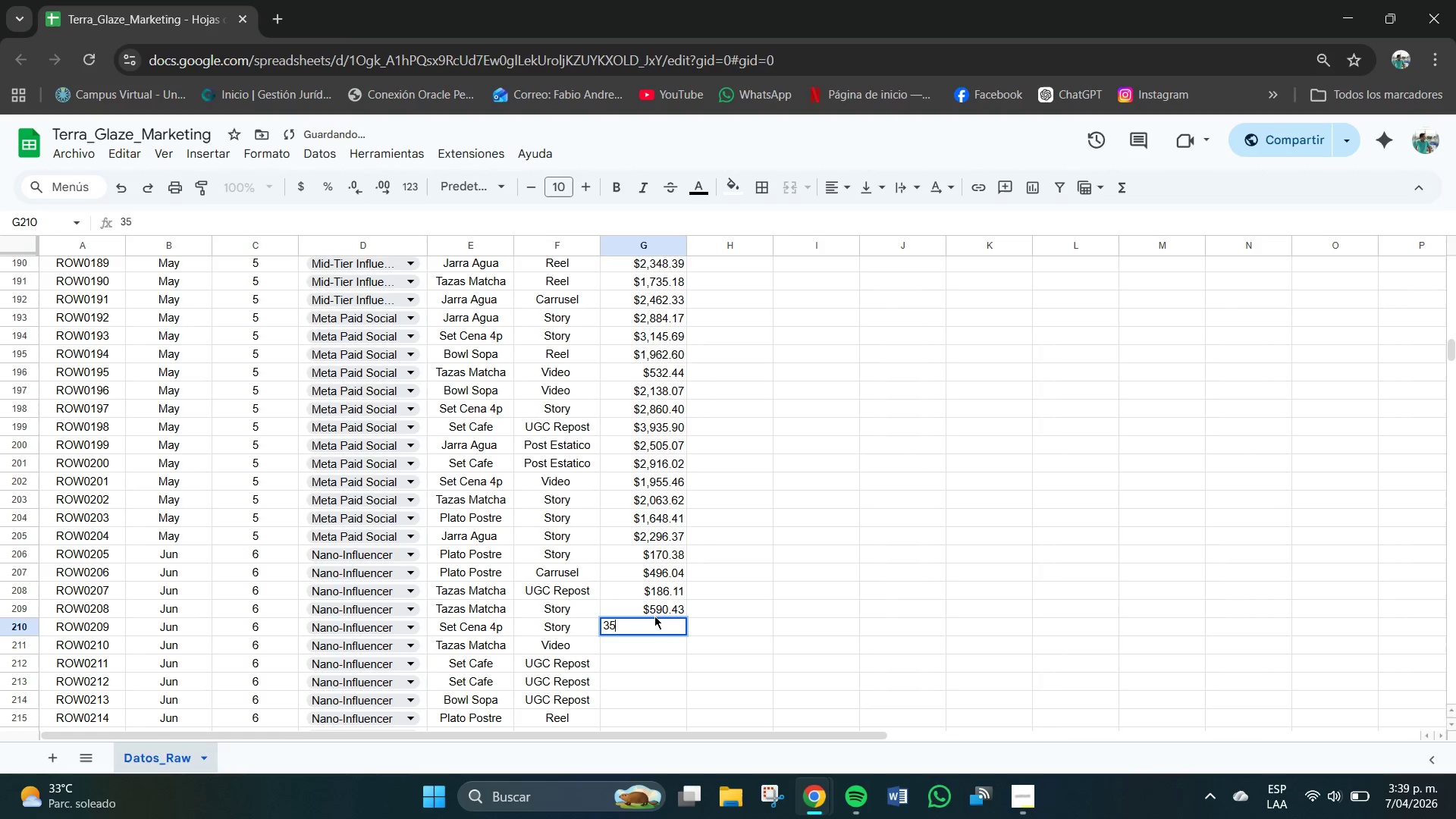 
key(Numpad5)
 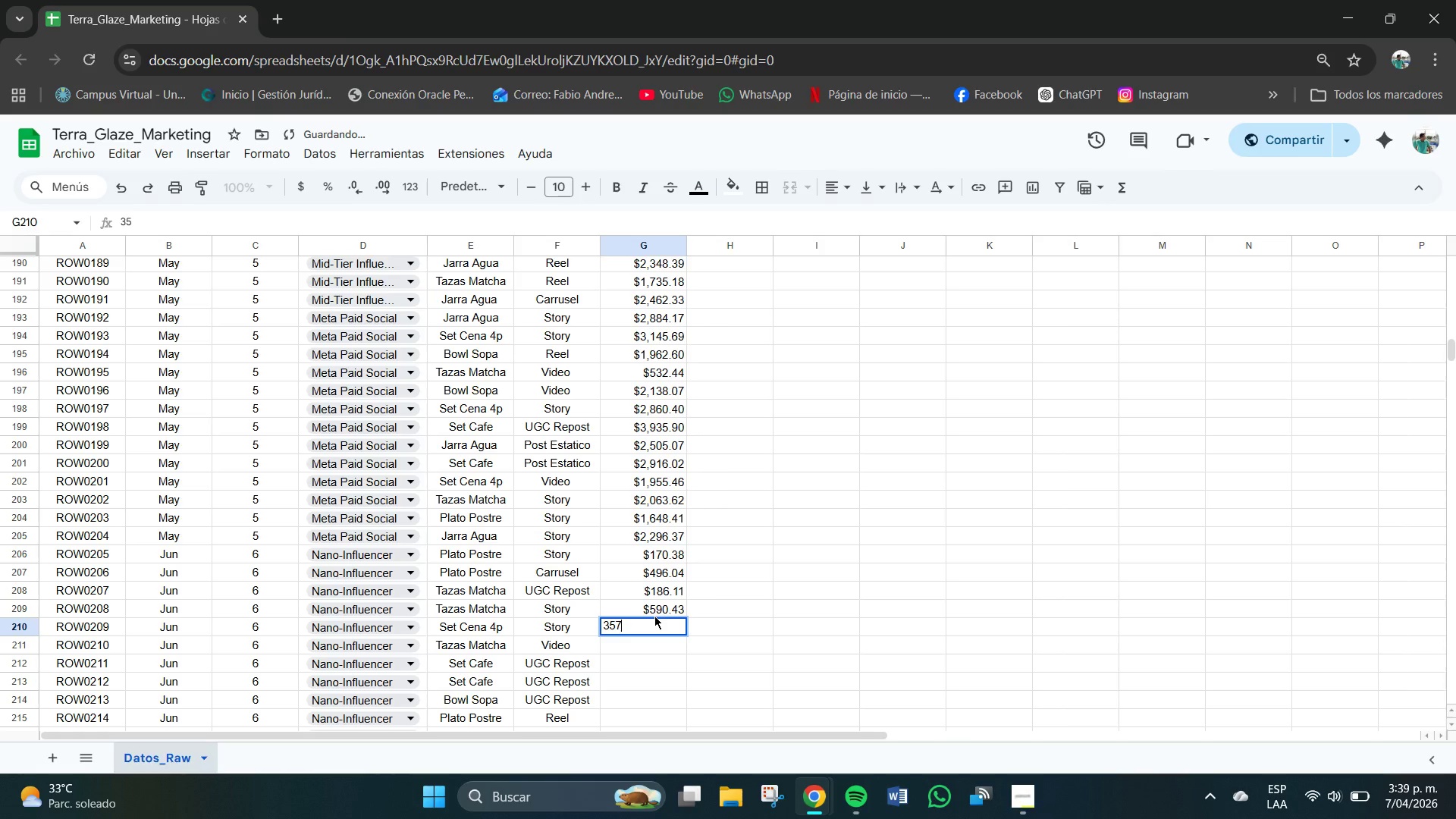 
key(Numpad7)
 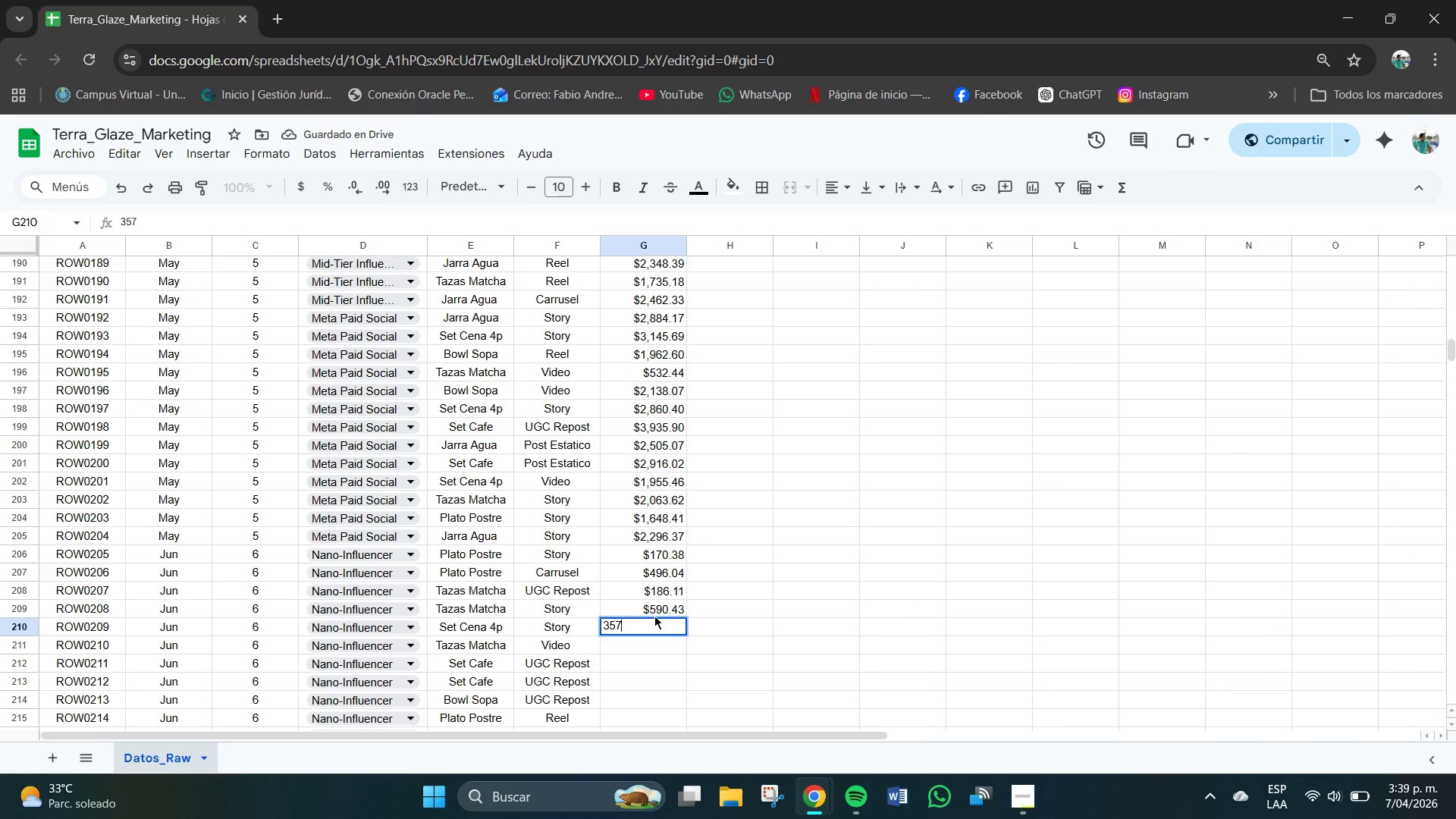 
key(NumpadDecimal)
 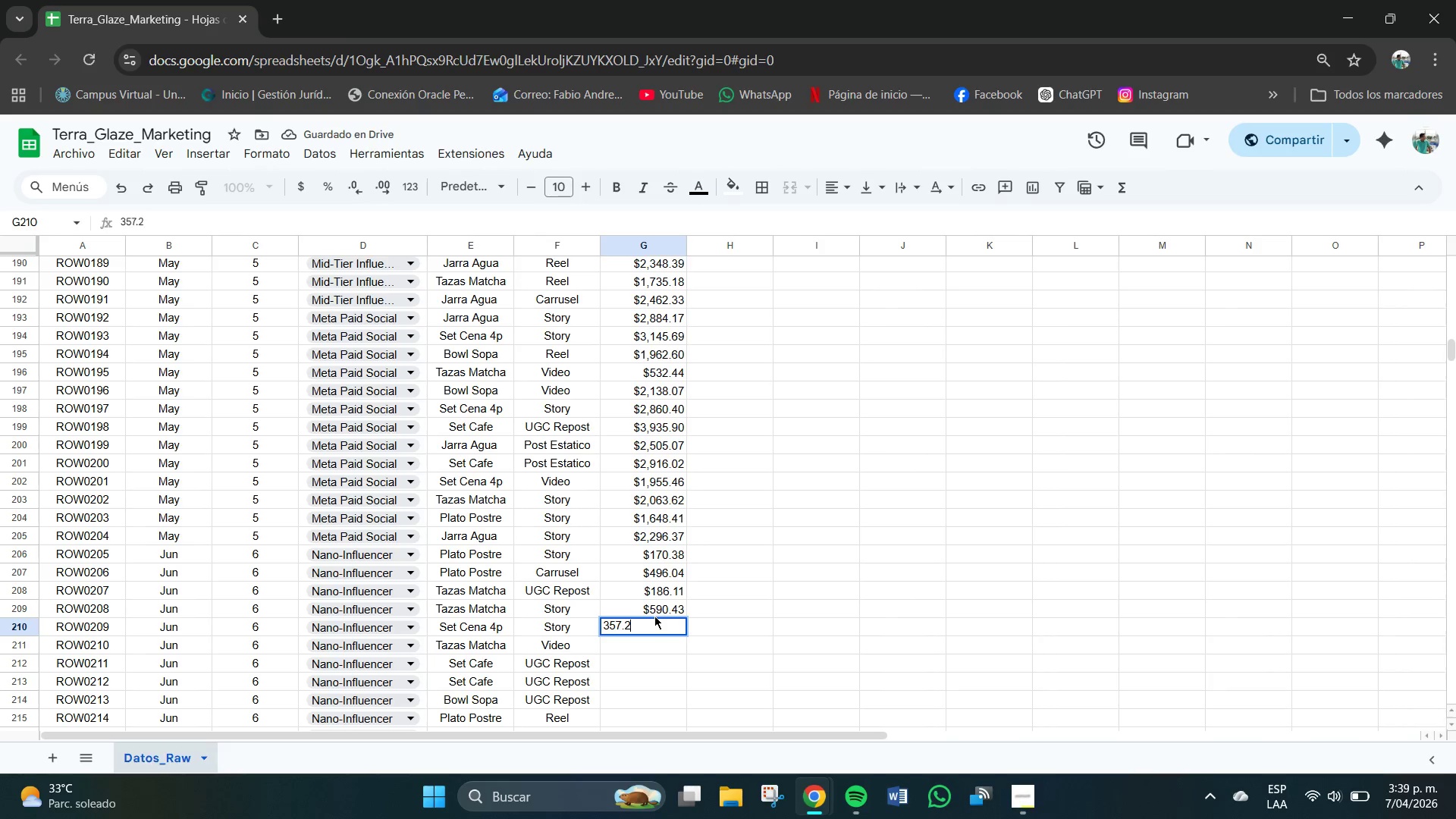 
key(Numpad2)
 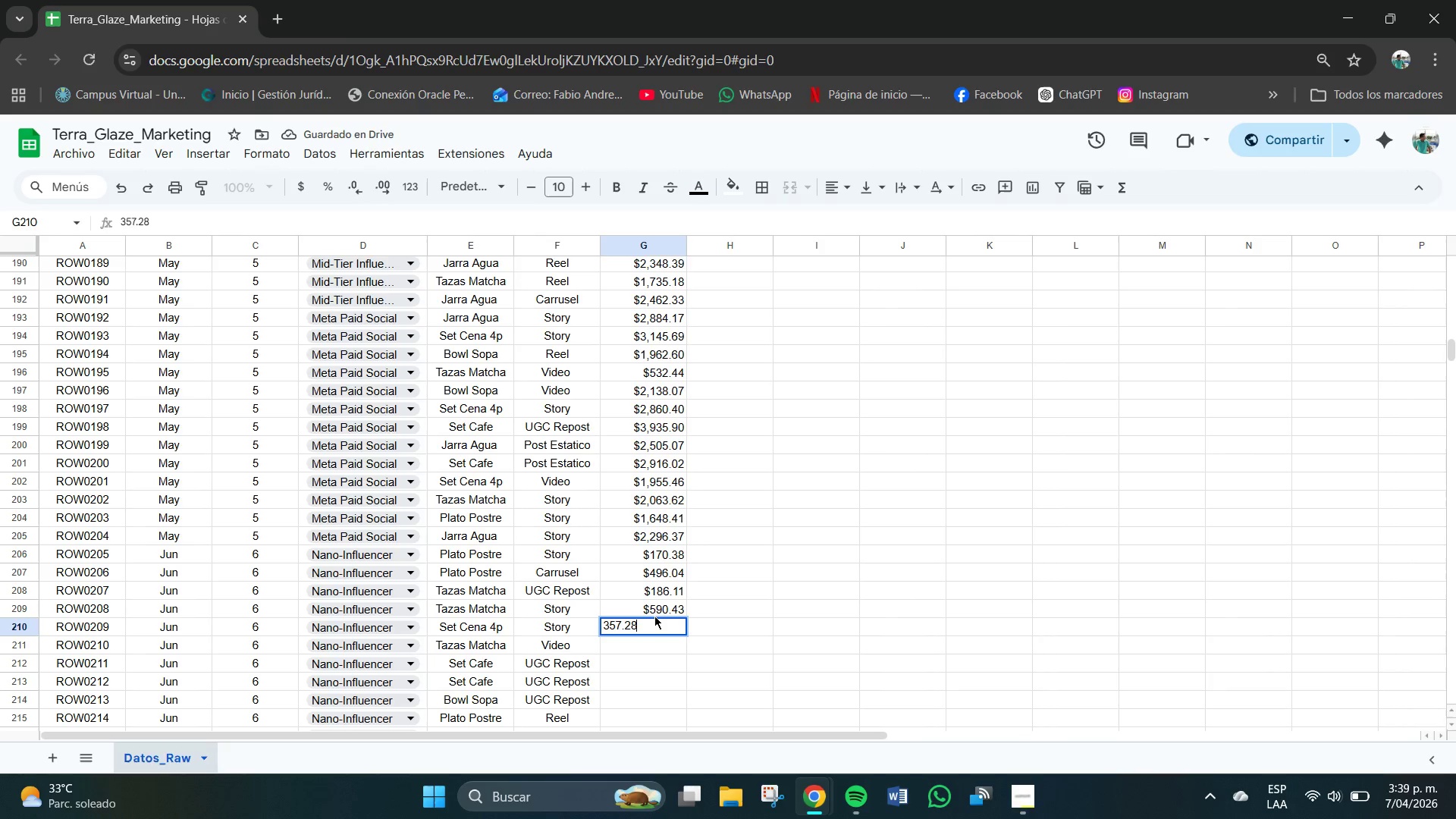 
key(Numpad8)
 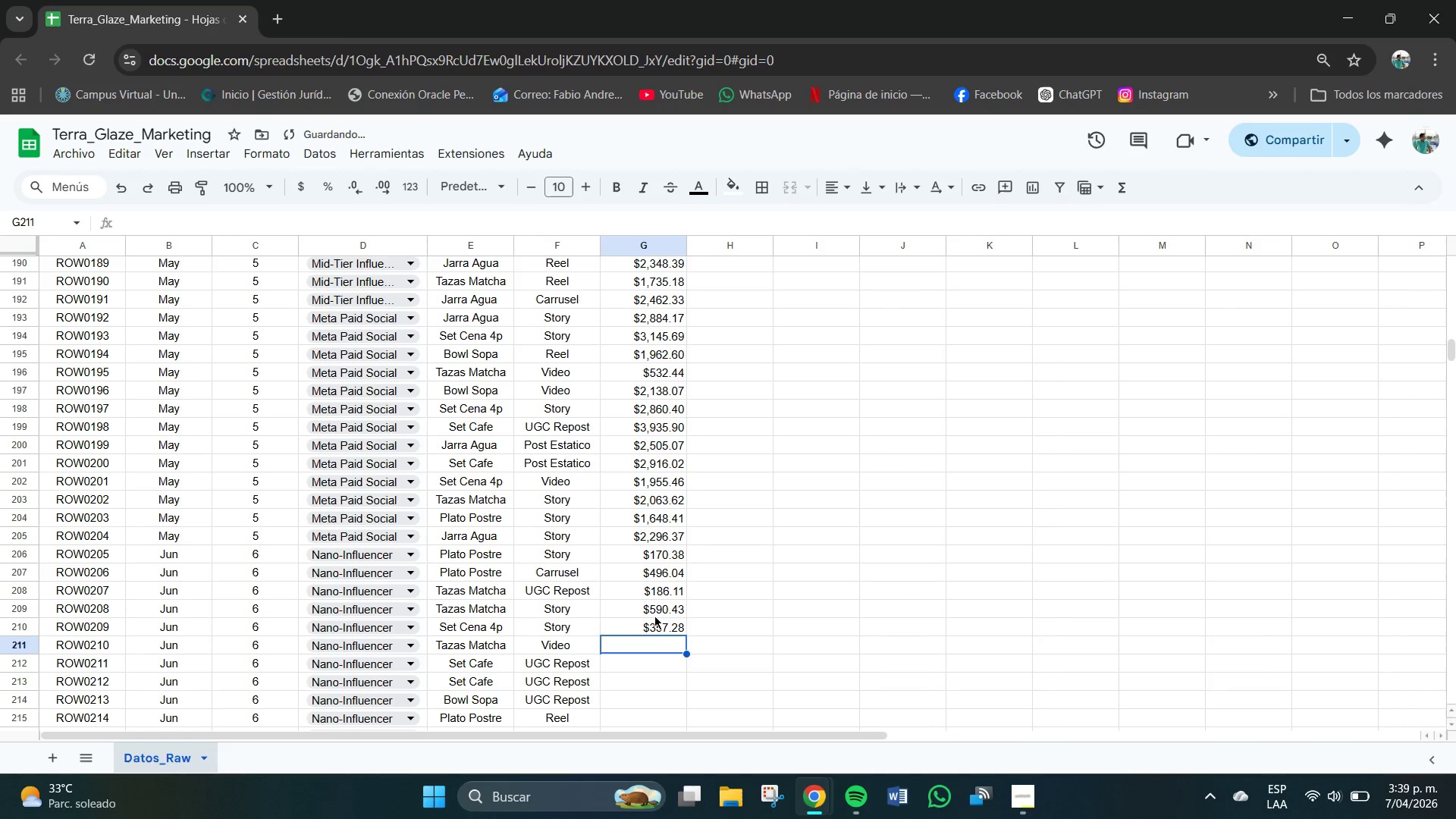 
key(NumpadEnter)
 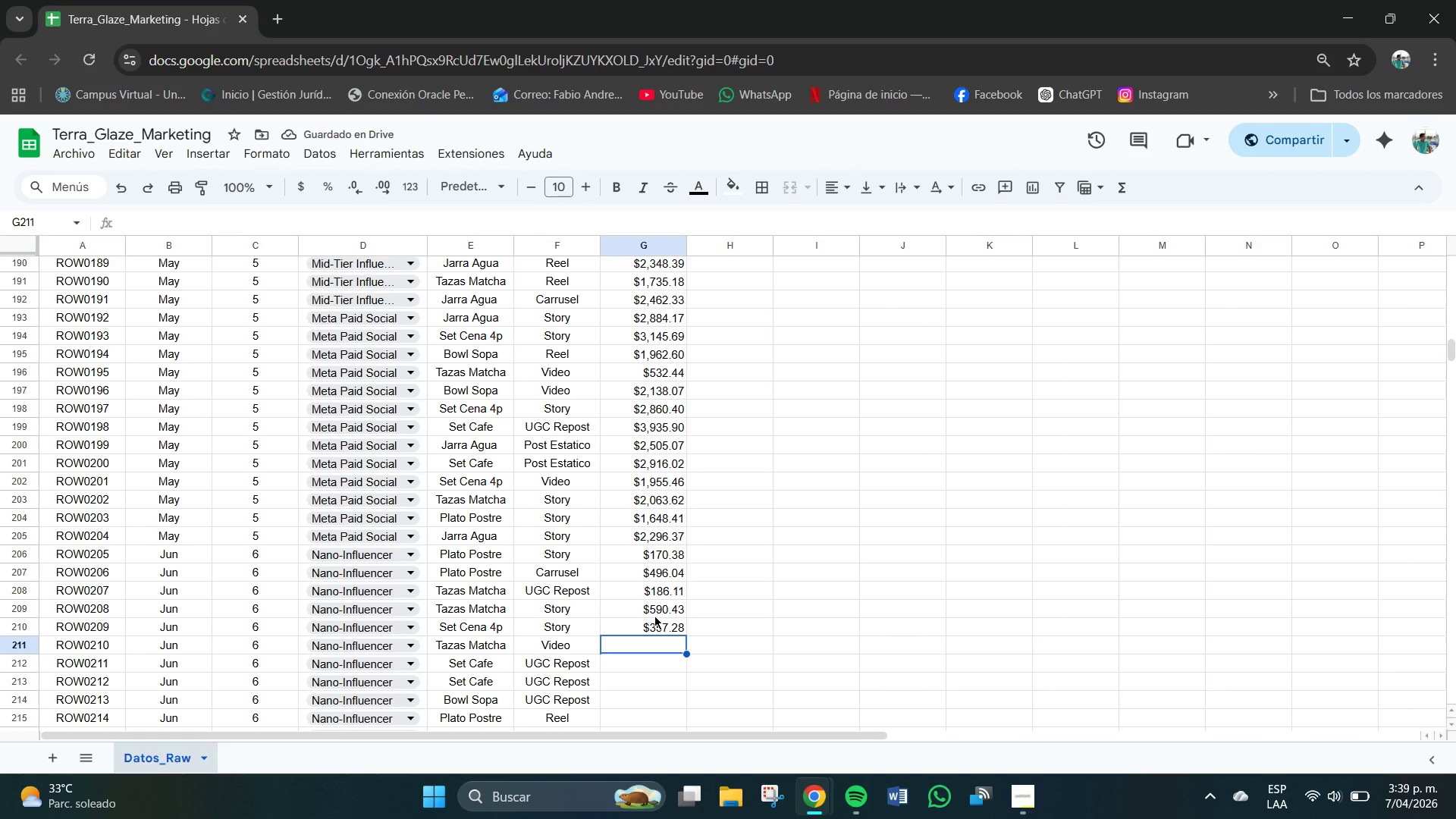 
key(Numpad2)
 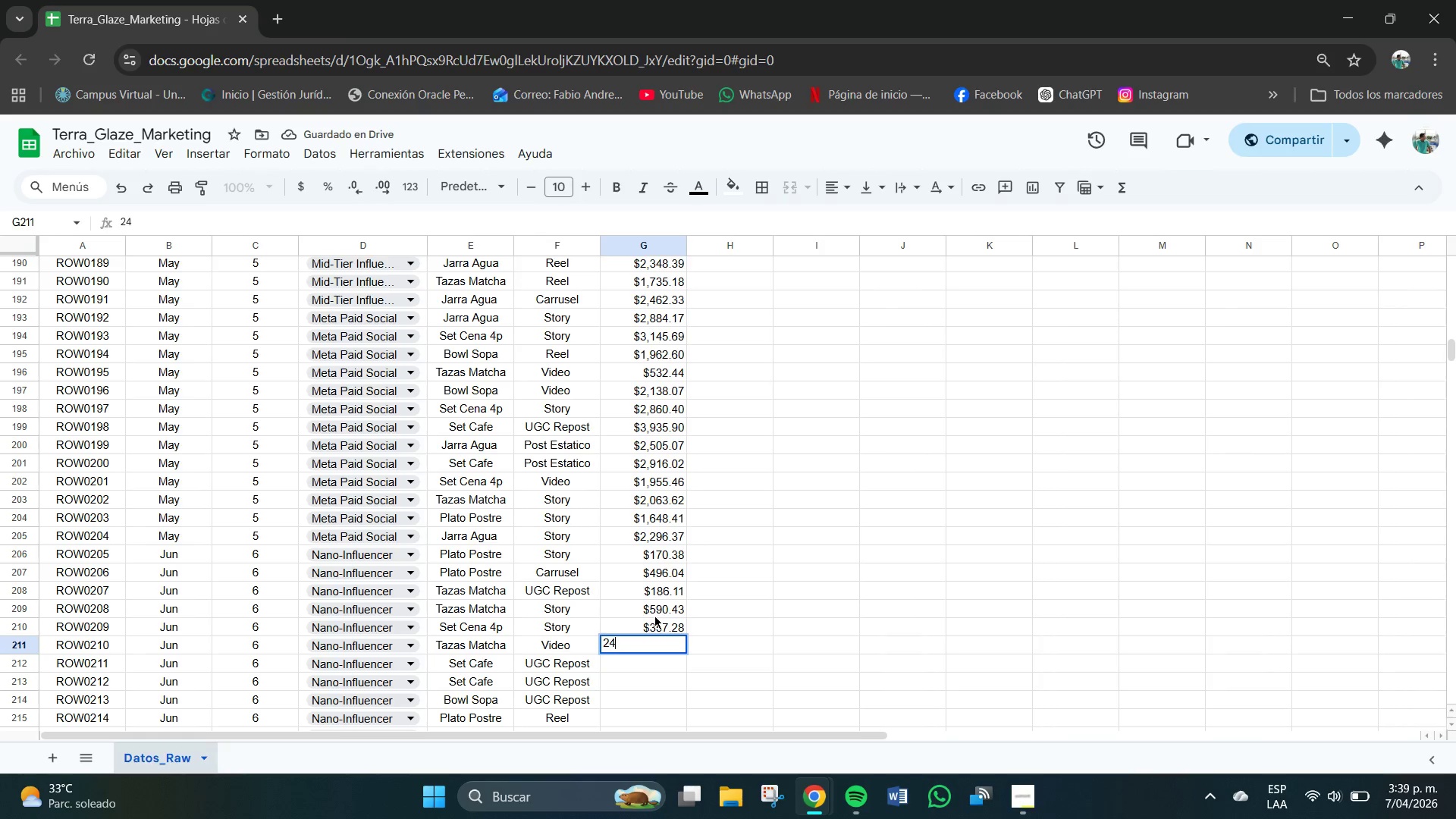 
key(Numpad4)
 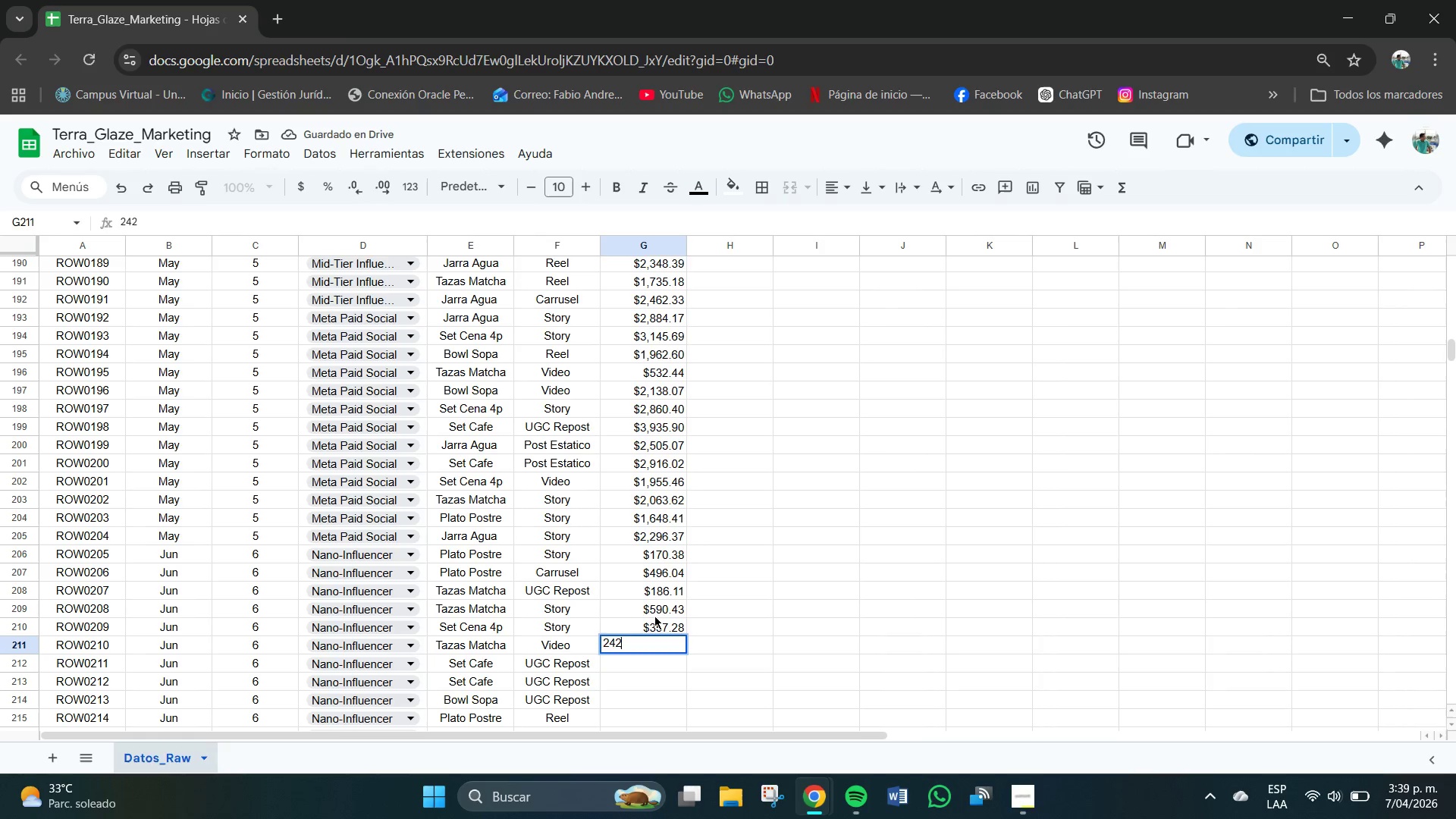 
key(Numpad2)
 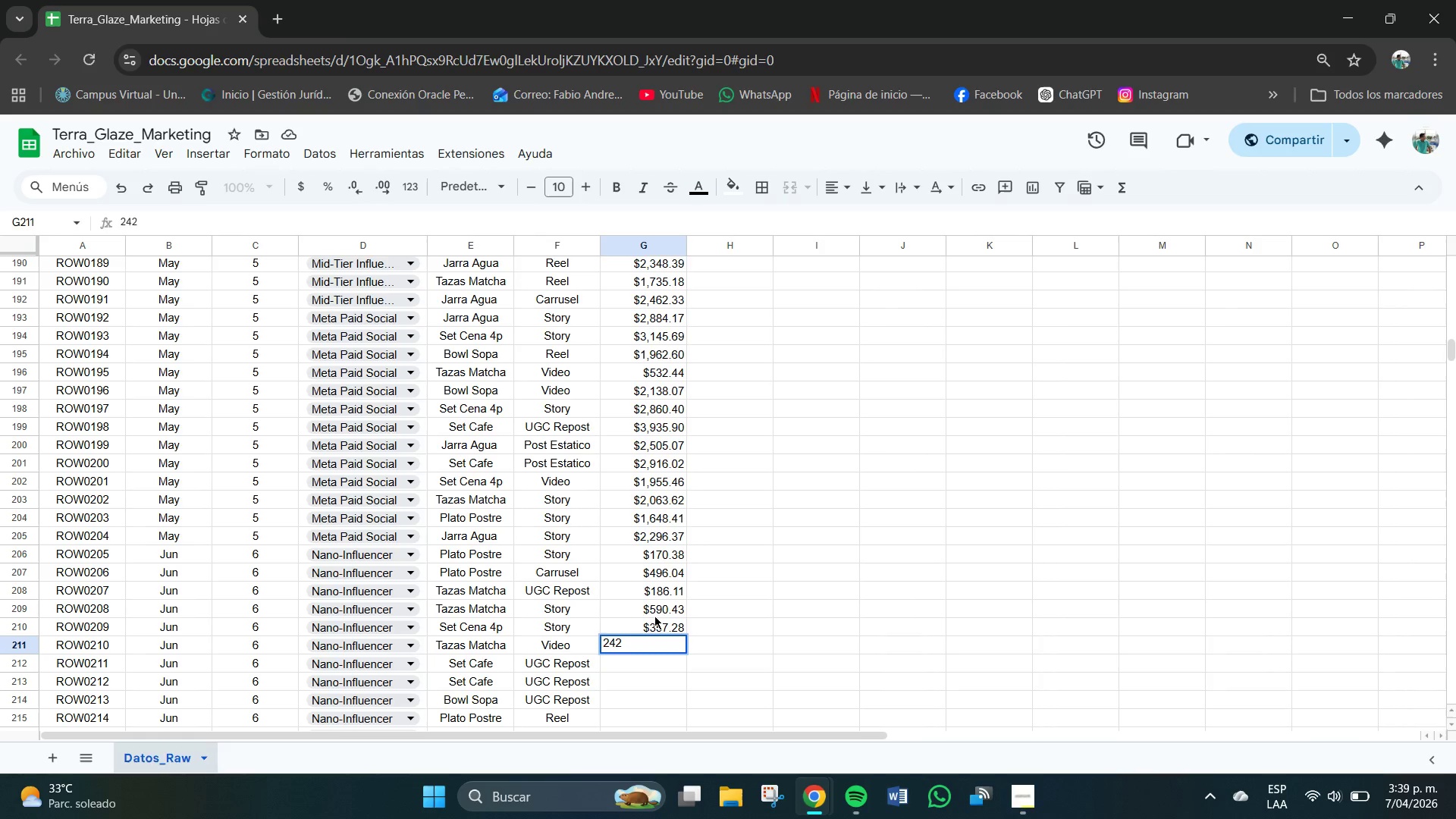 
key(NumpadDecimal)
 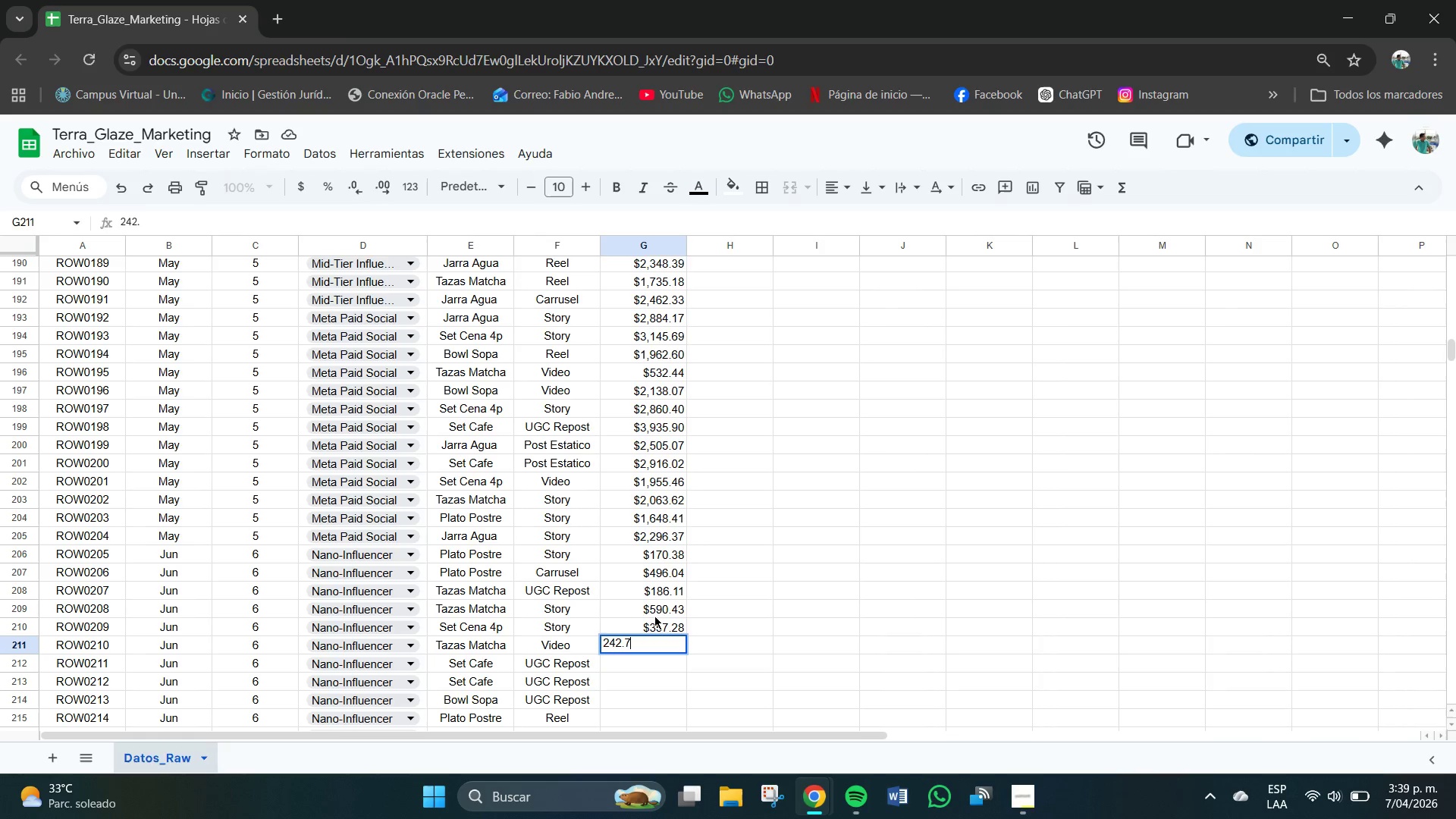 
key(Numpad7)
 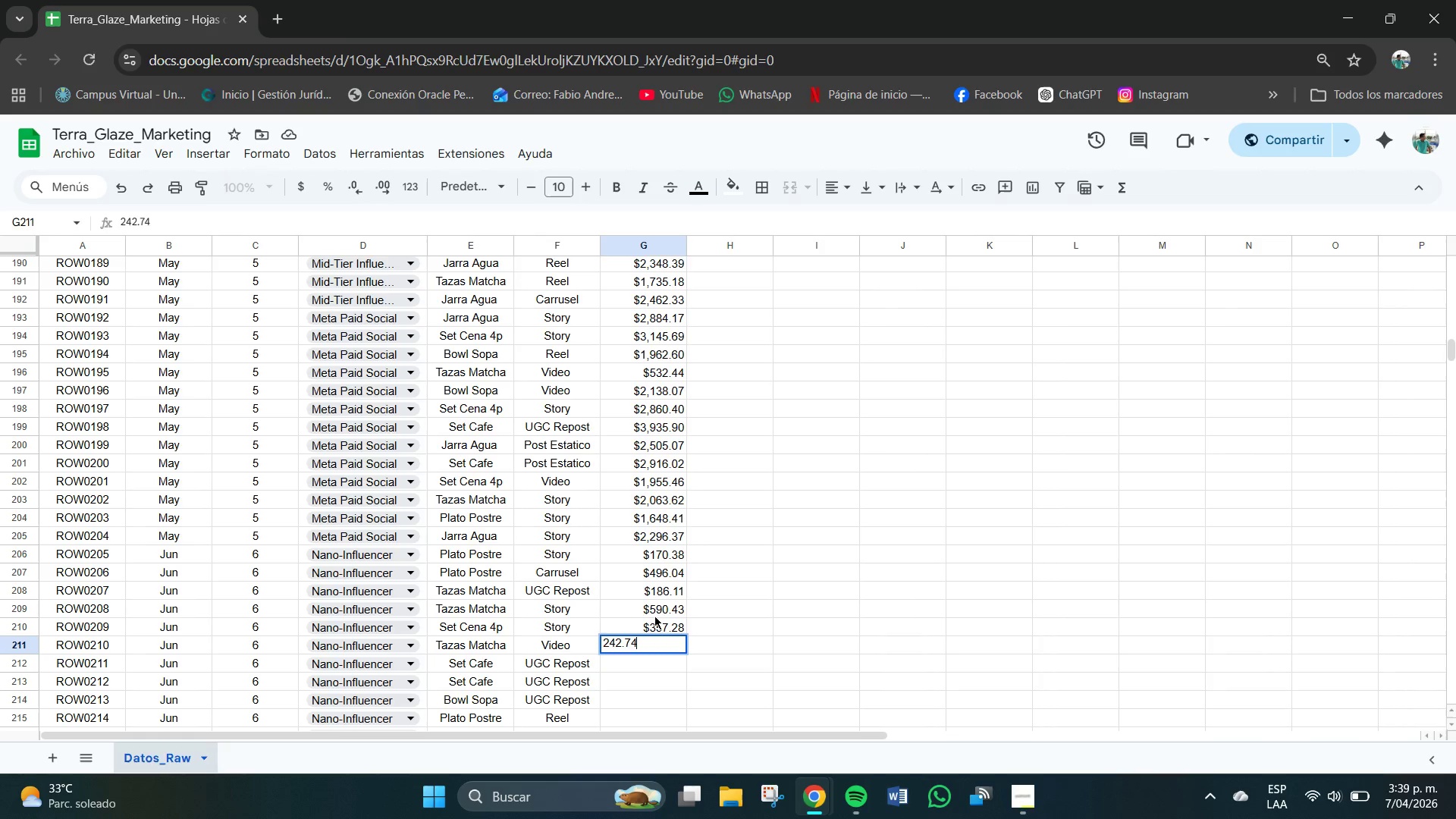 
key(Numpad4)
 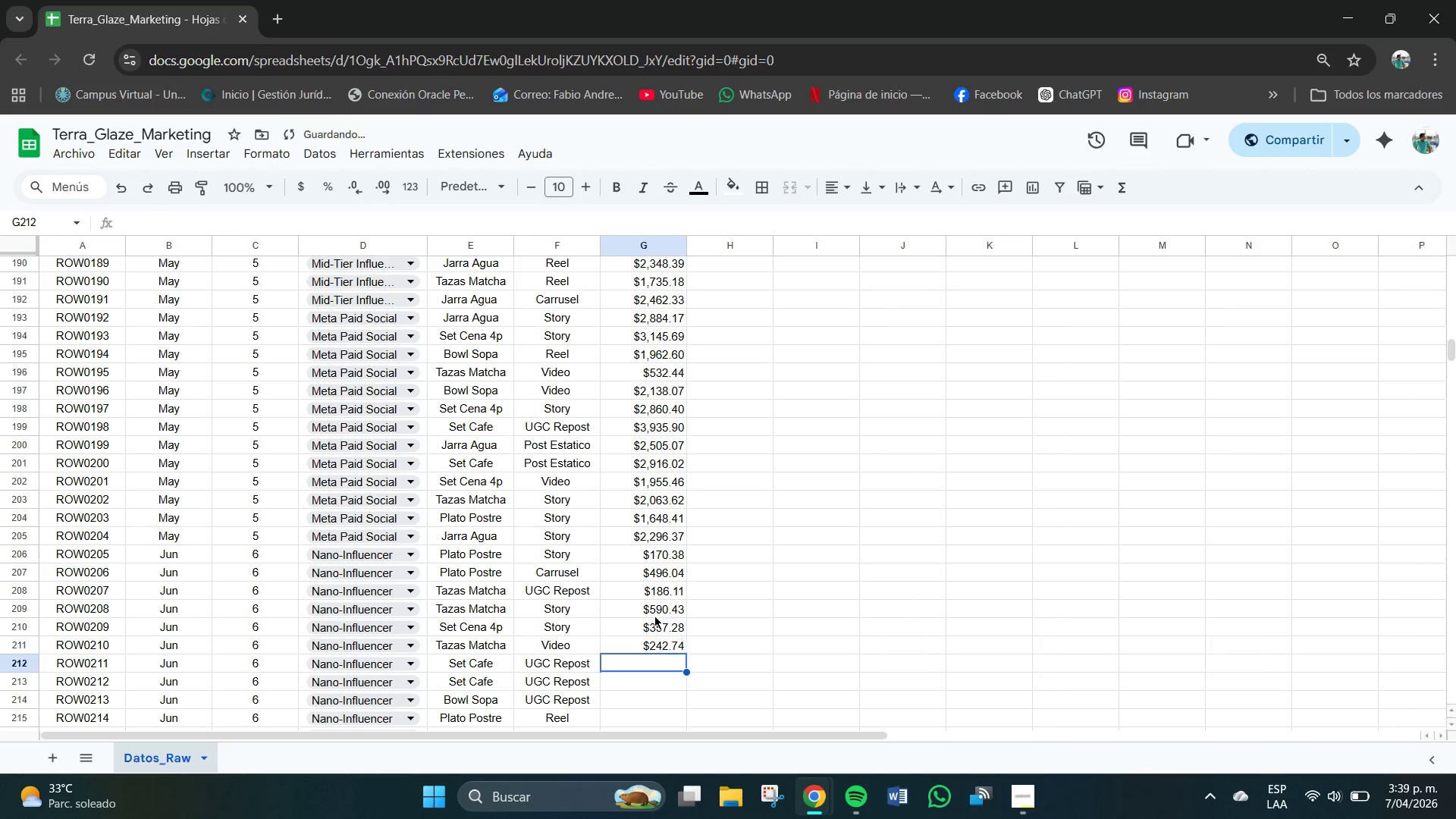 
key(NumpadEnter)
 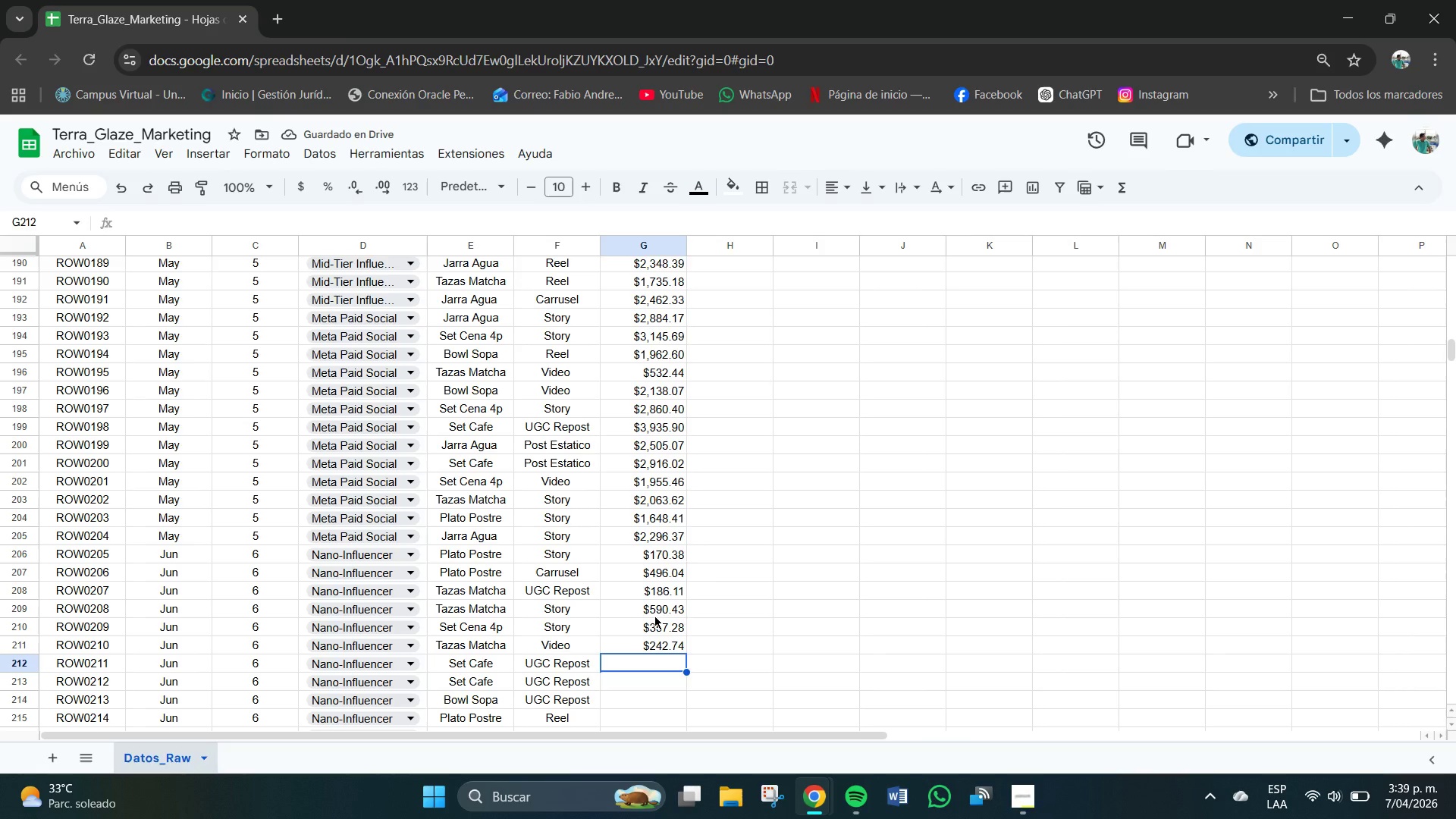 
key(Numpad2)
 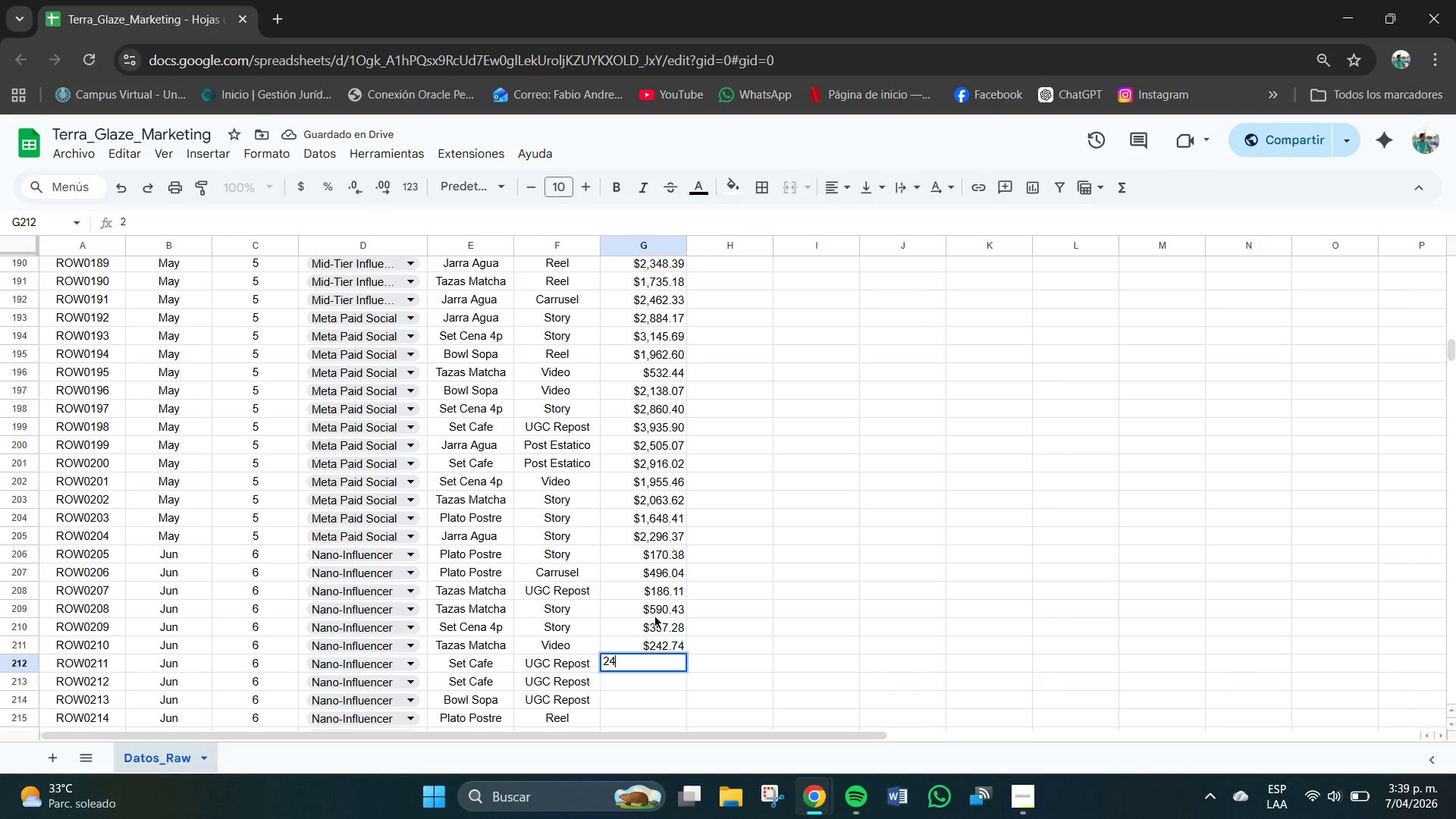 
key(Numpad4)
 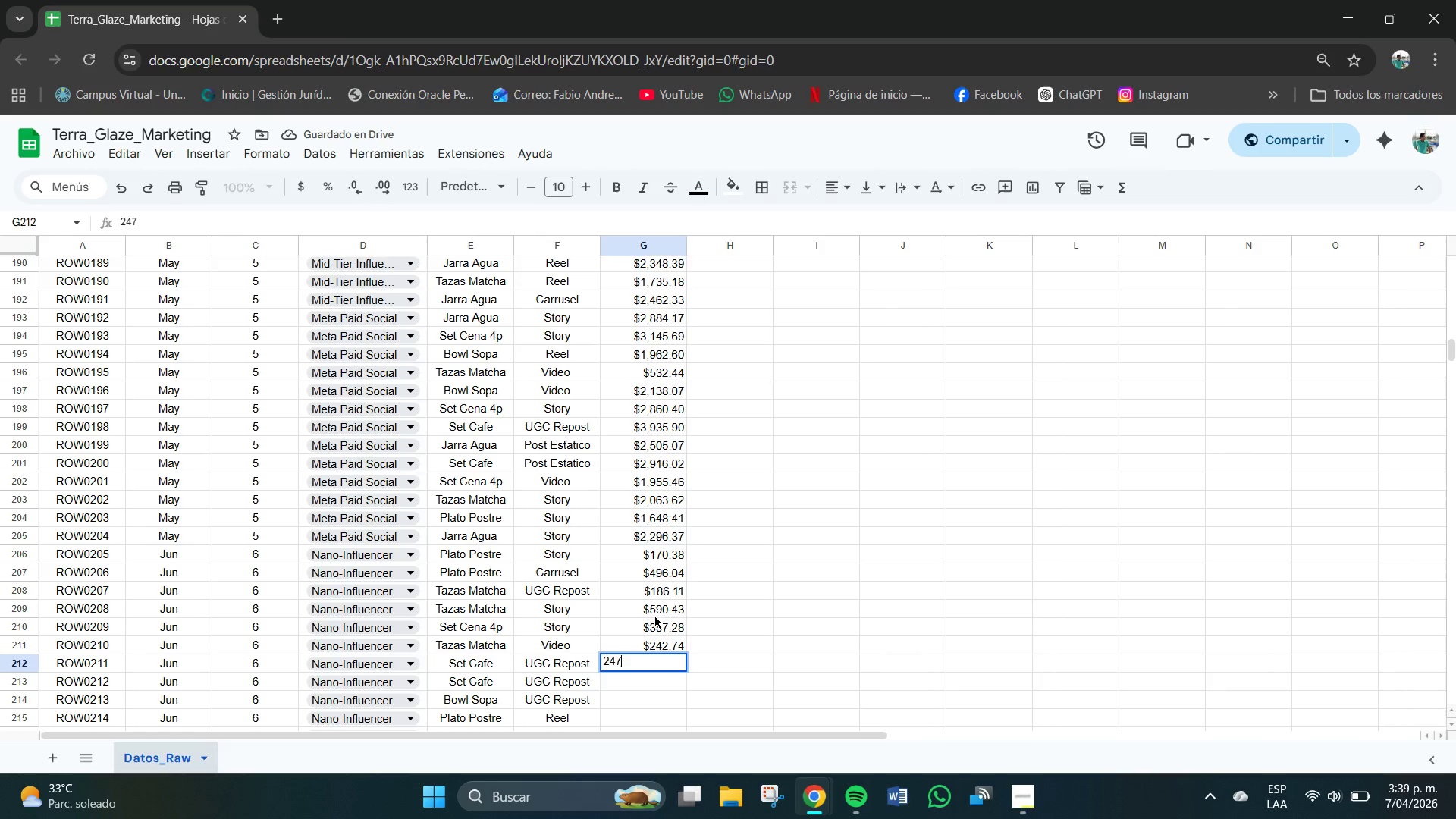 
key(Numpad7)
 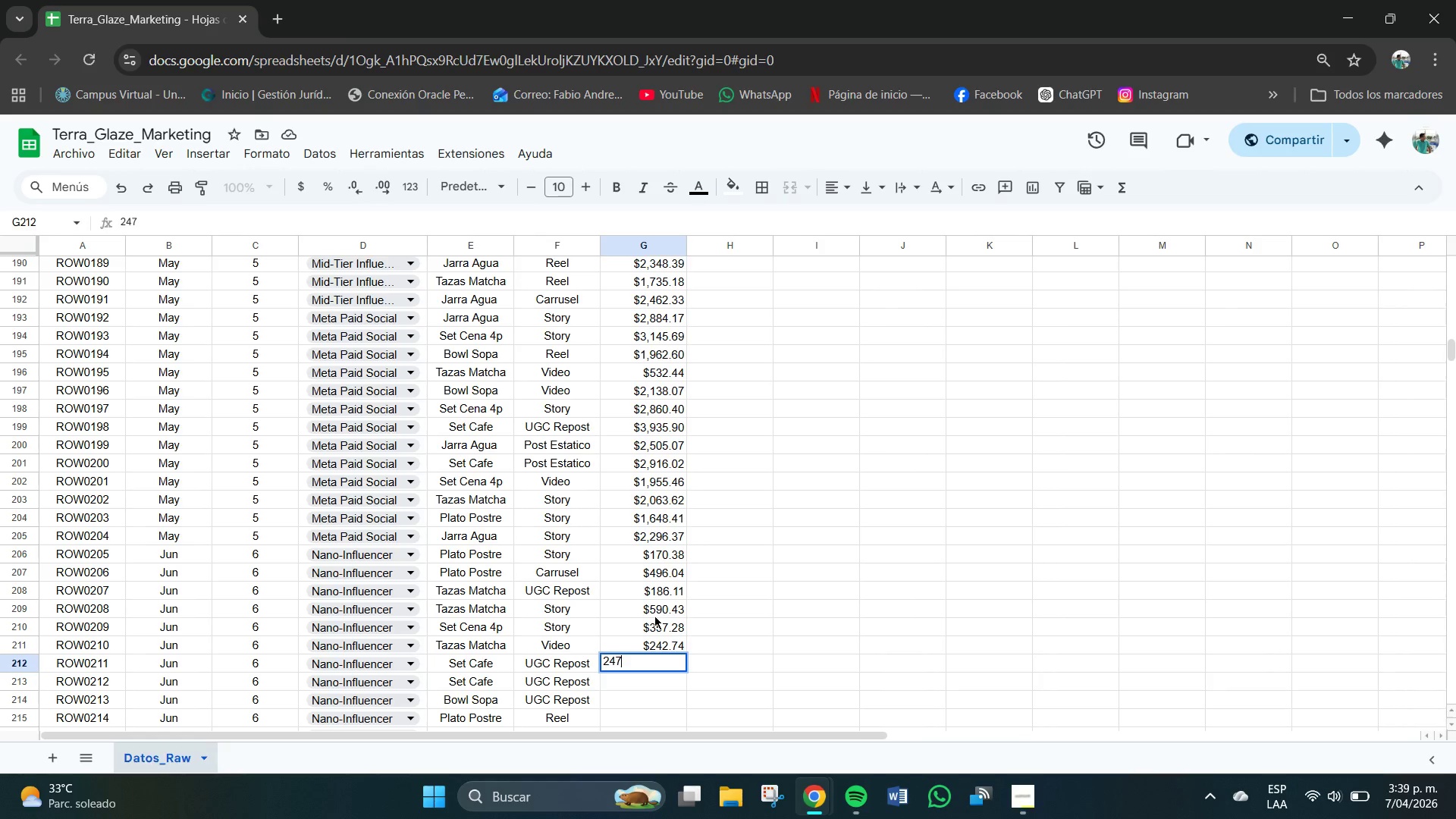 
key(NumpadDecimal)
 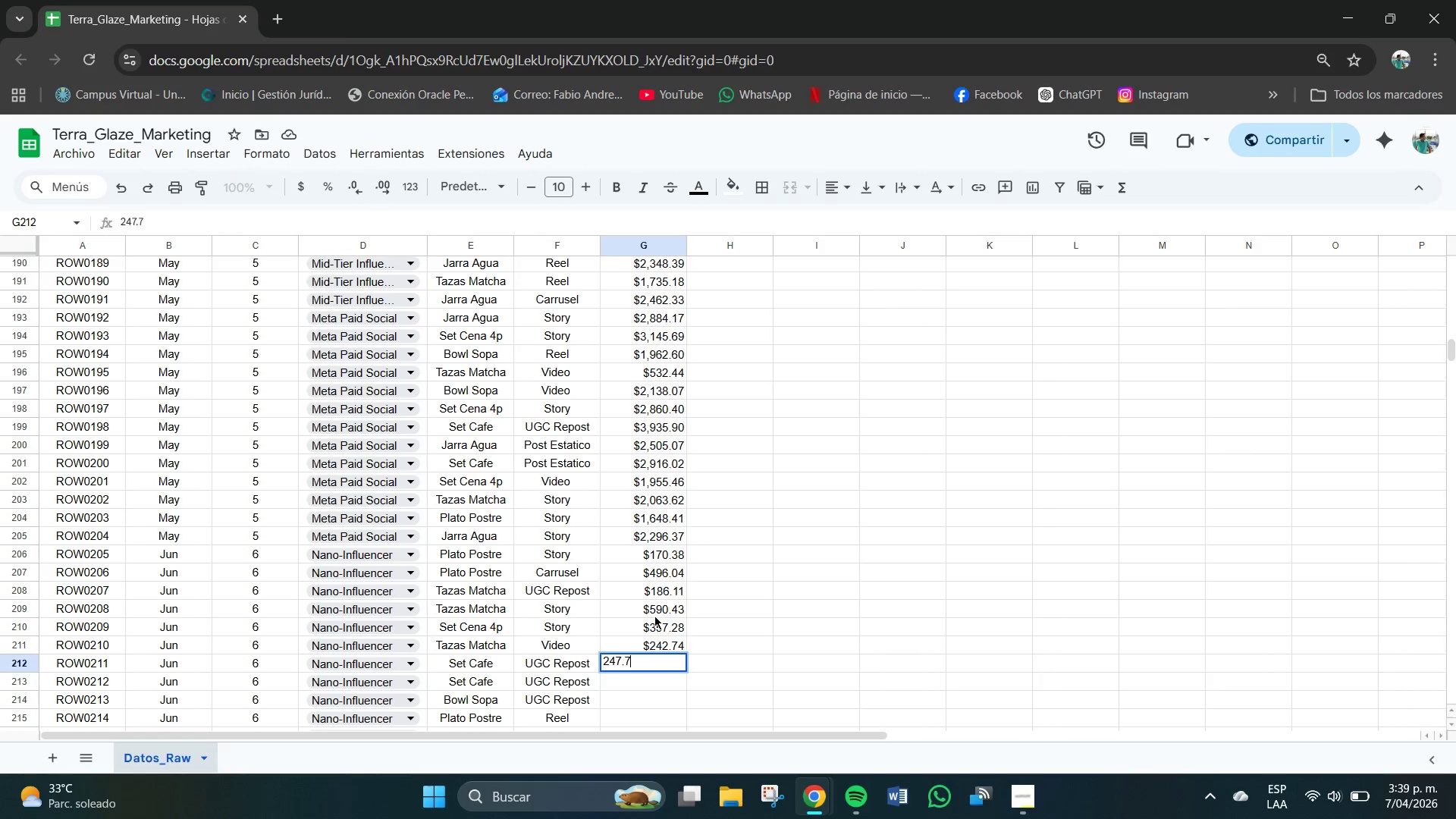 
key(Numpad7)
 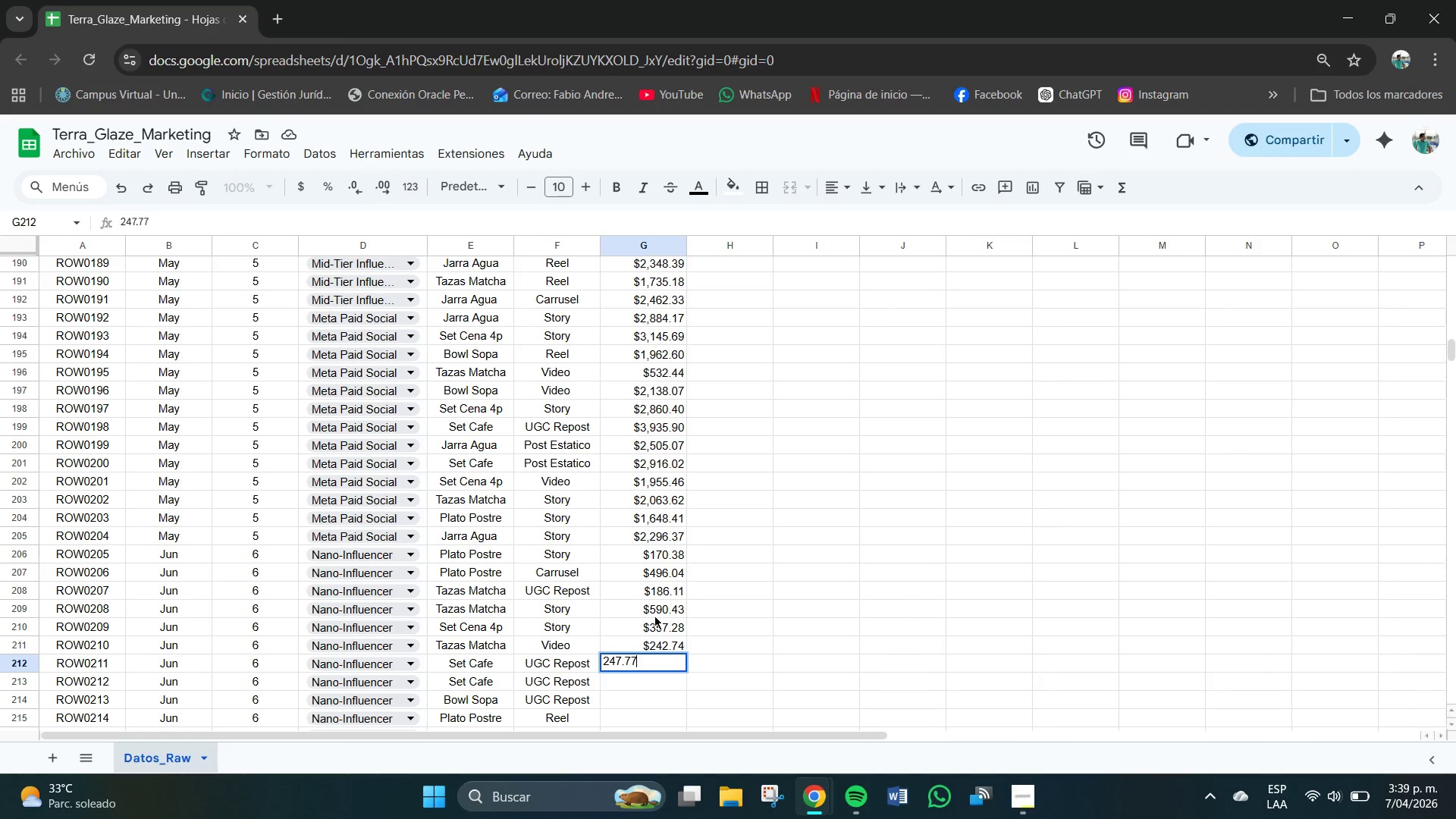 
key(Numpad7)
 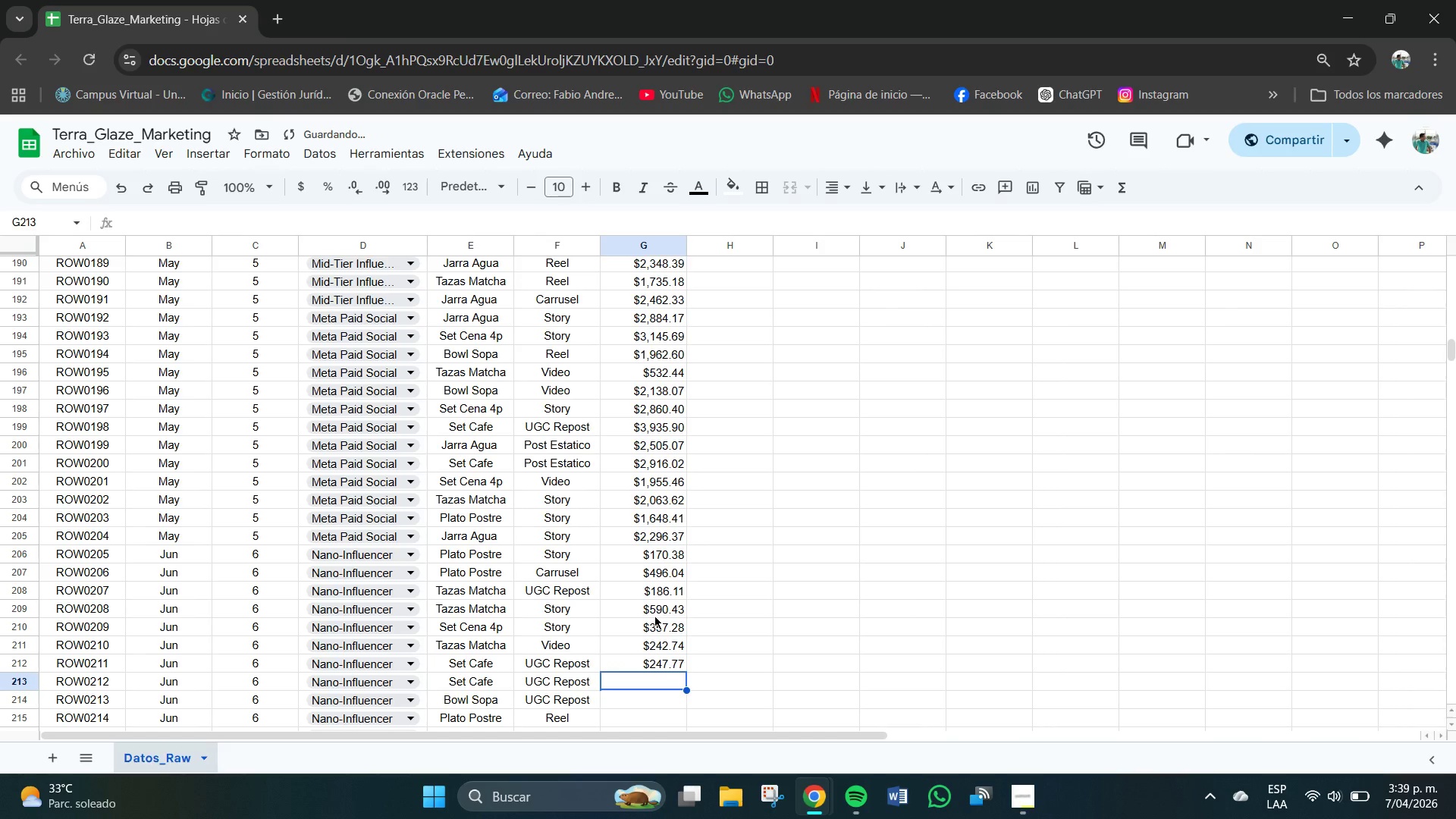 
key(NumpadEnter)
 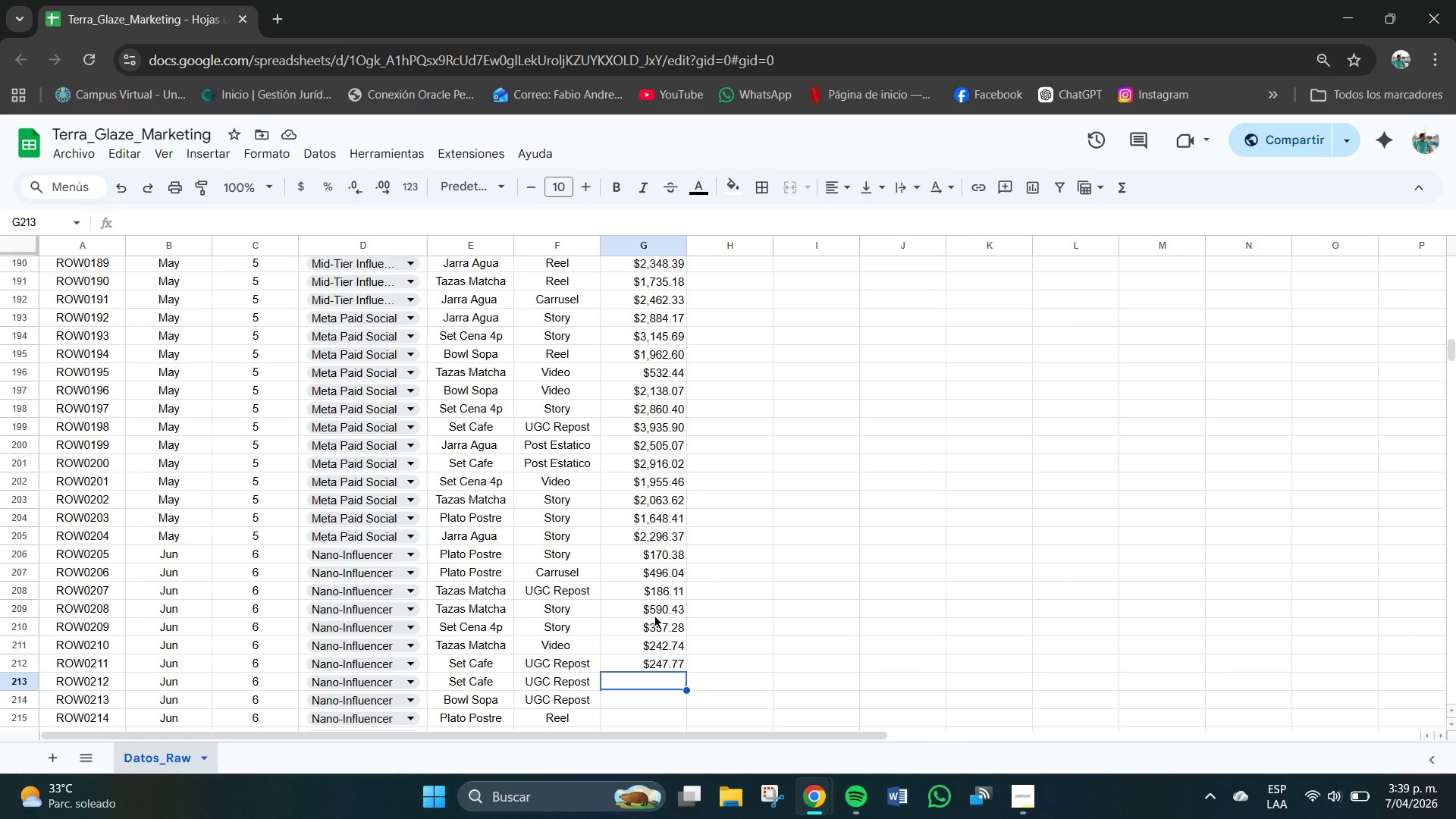 
wait(7.5)
 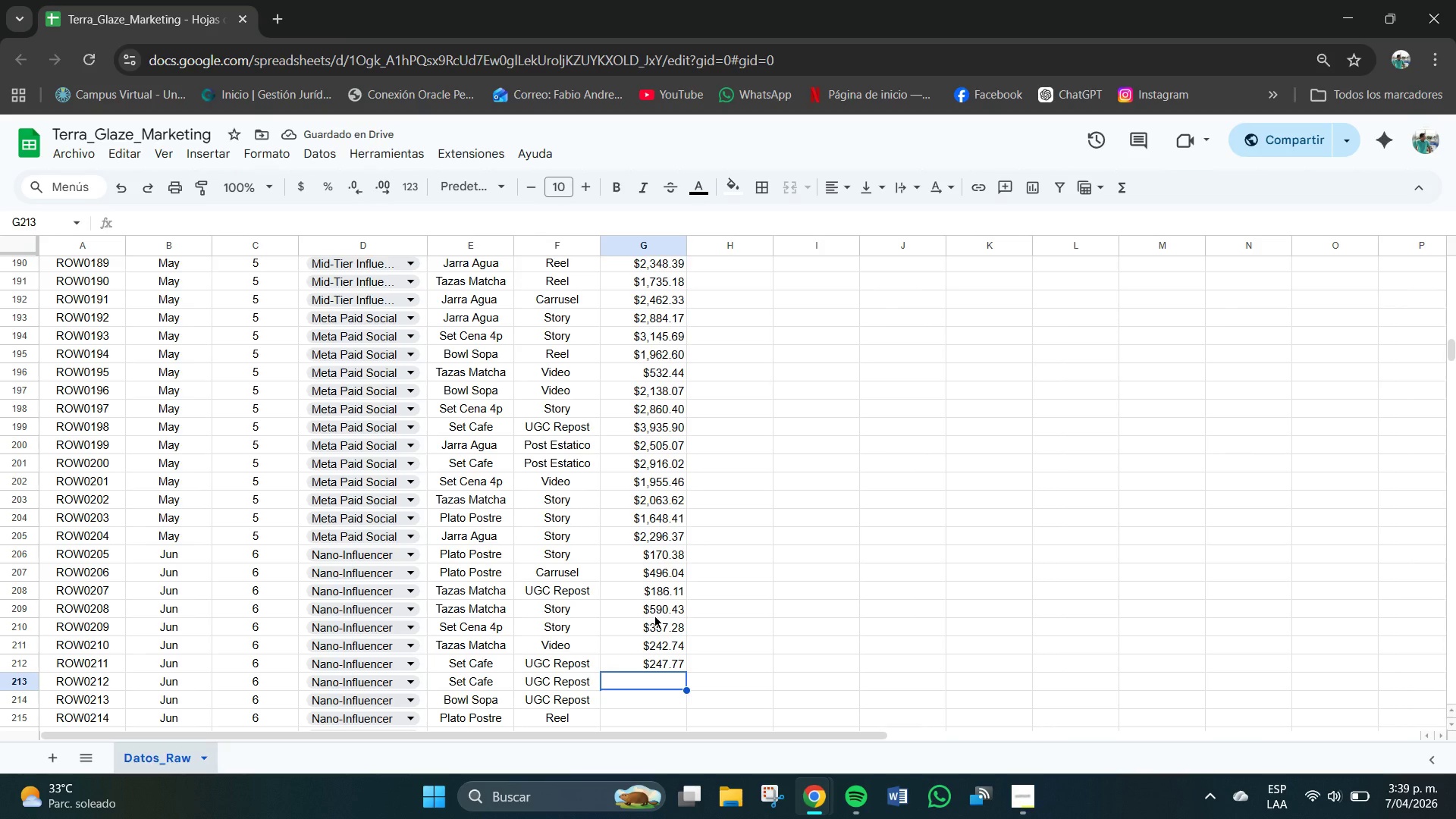 
key(Numpad2)
 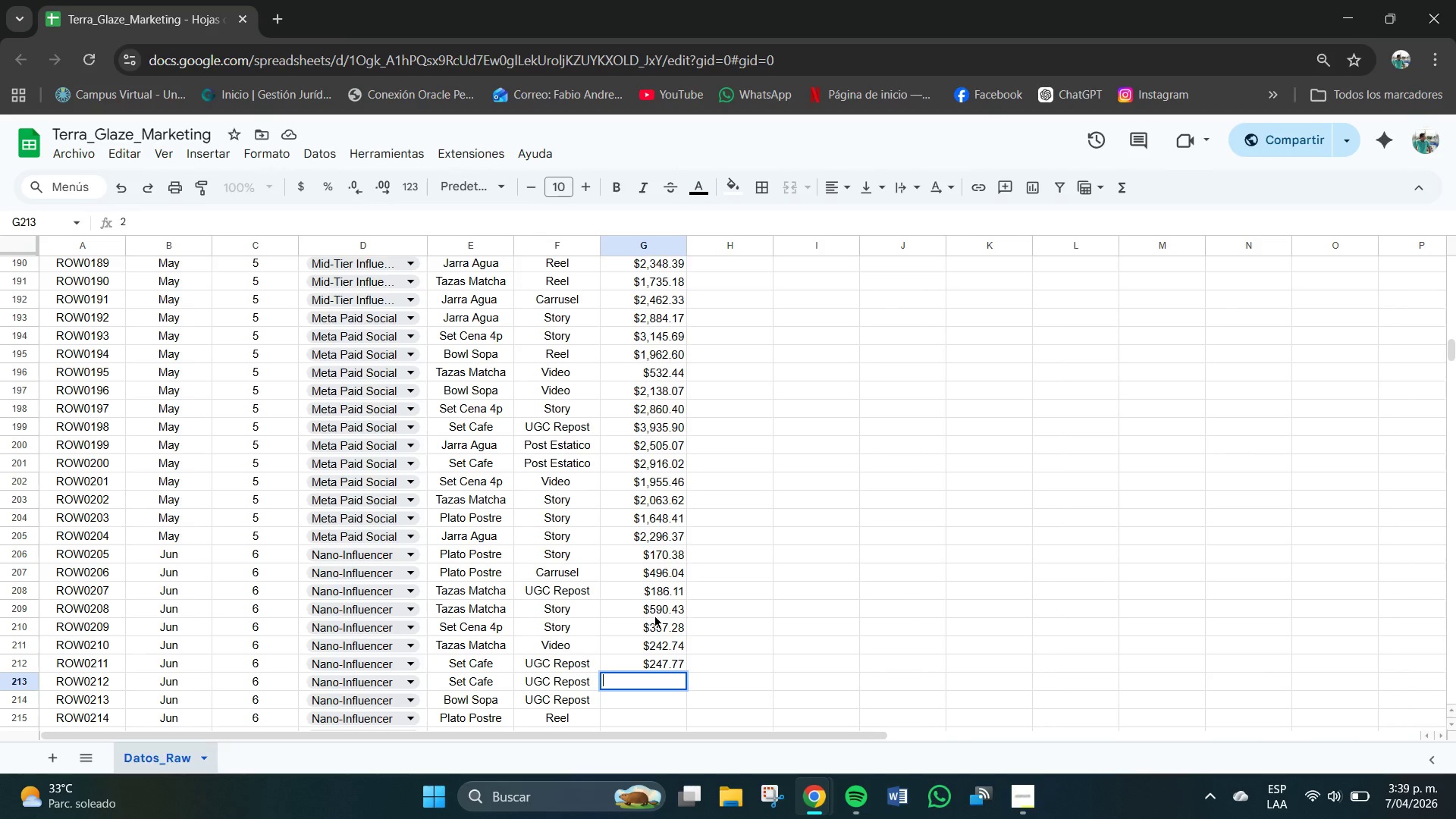 
key(Backspace)
 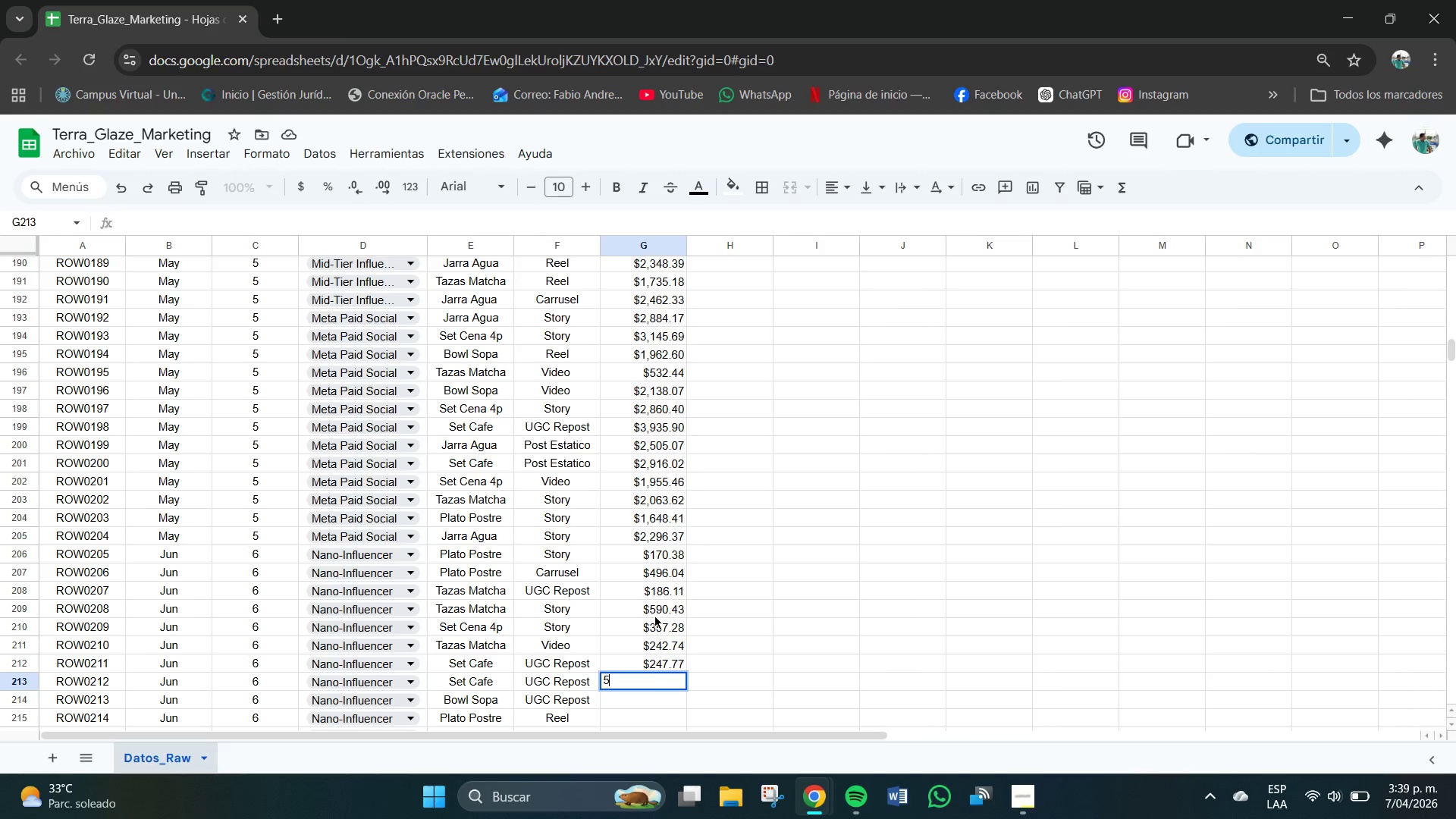 
key(Numpad5)
 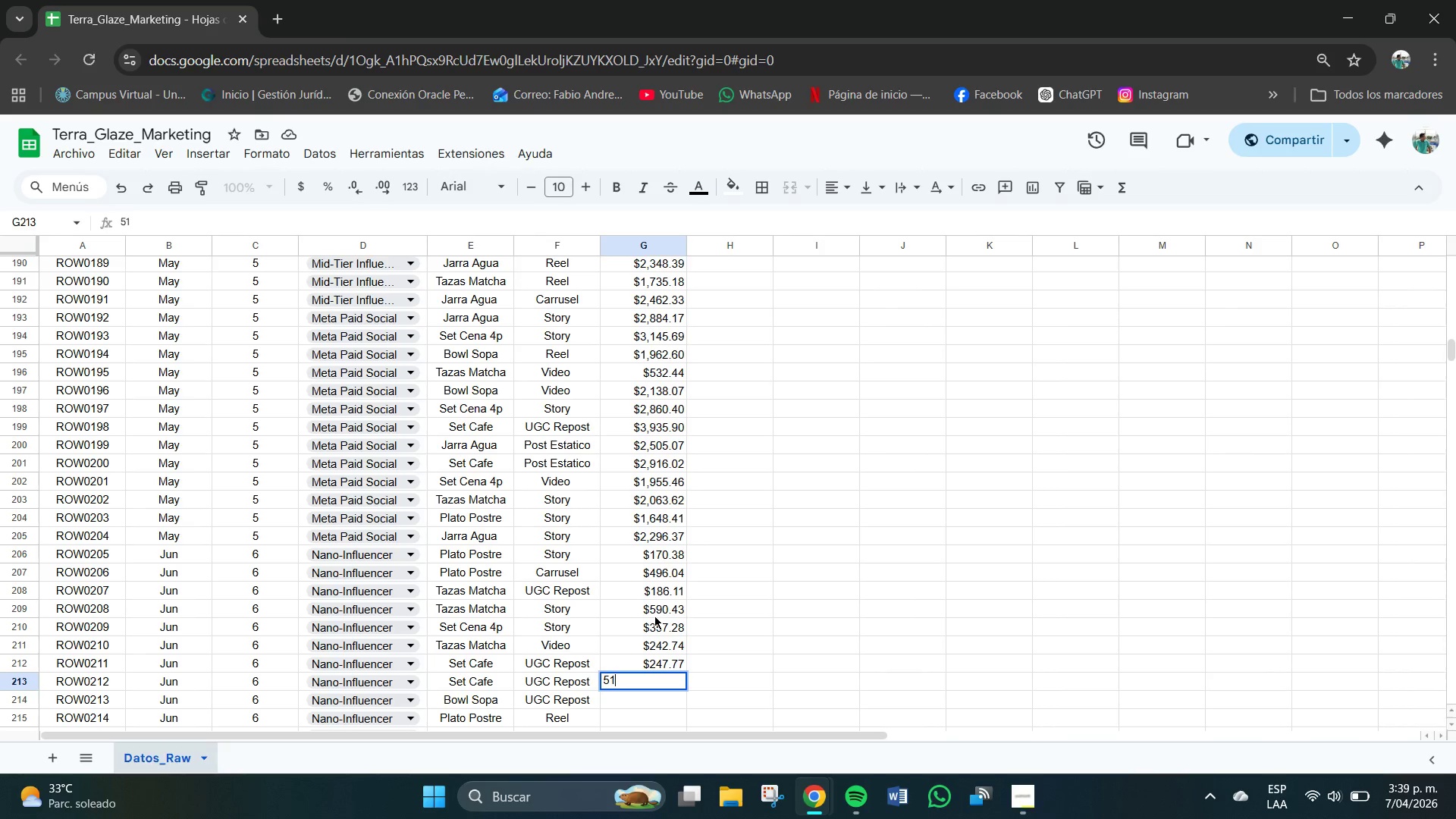 
key(Numpad1)
 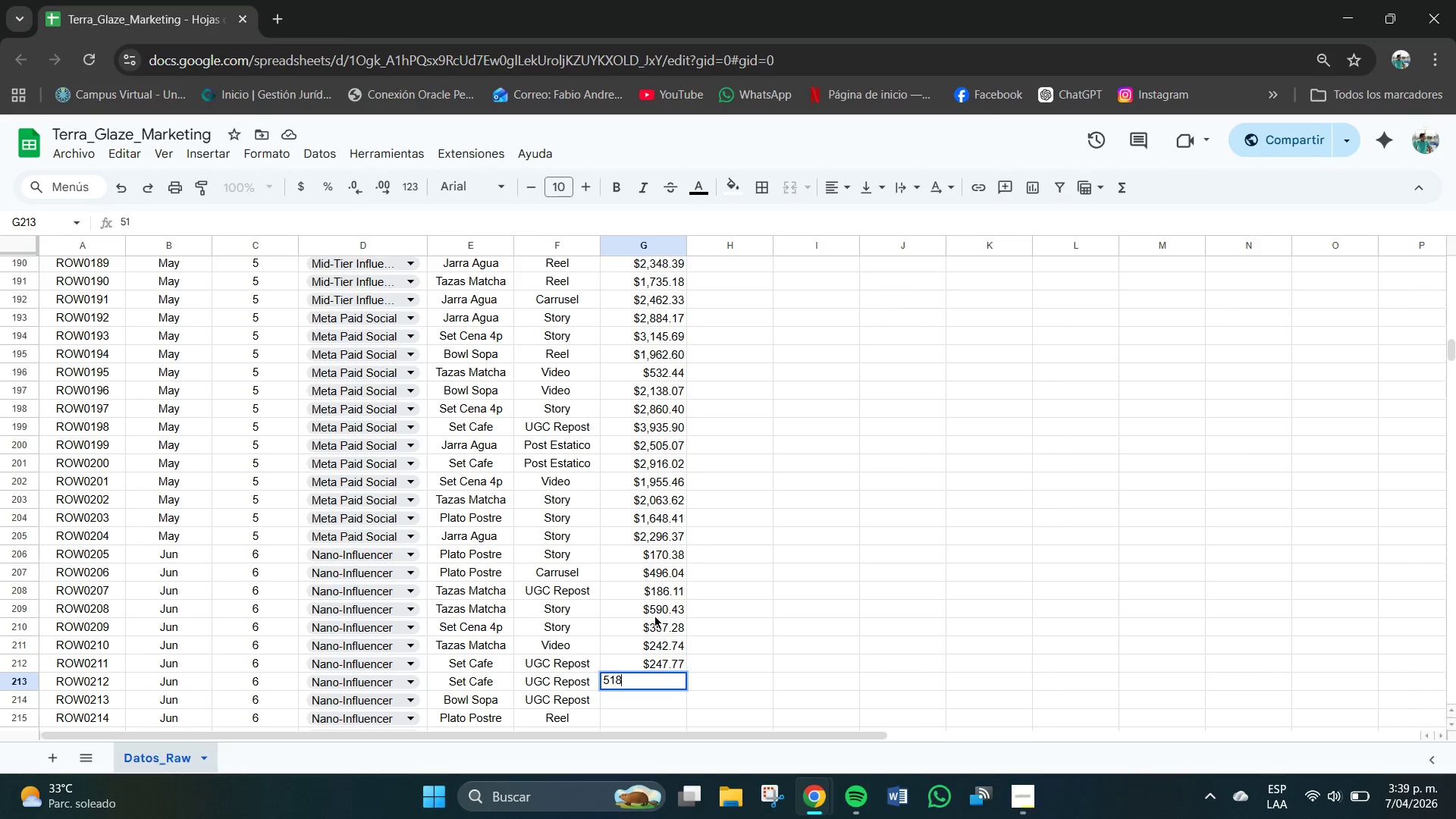 
key(Numpad8)
 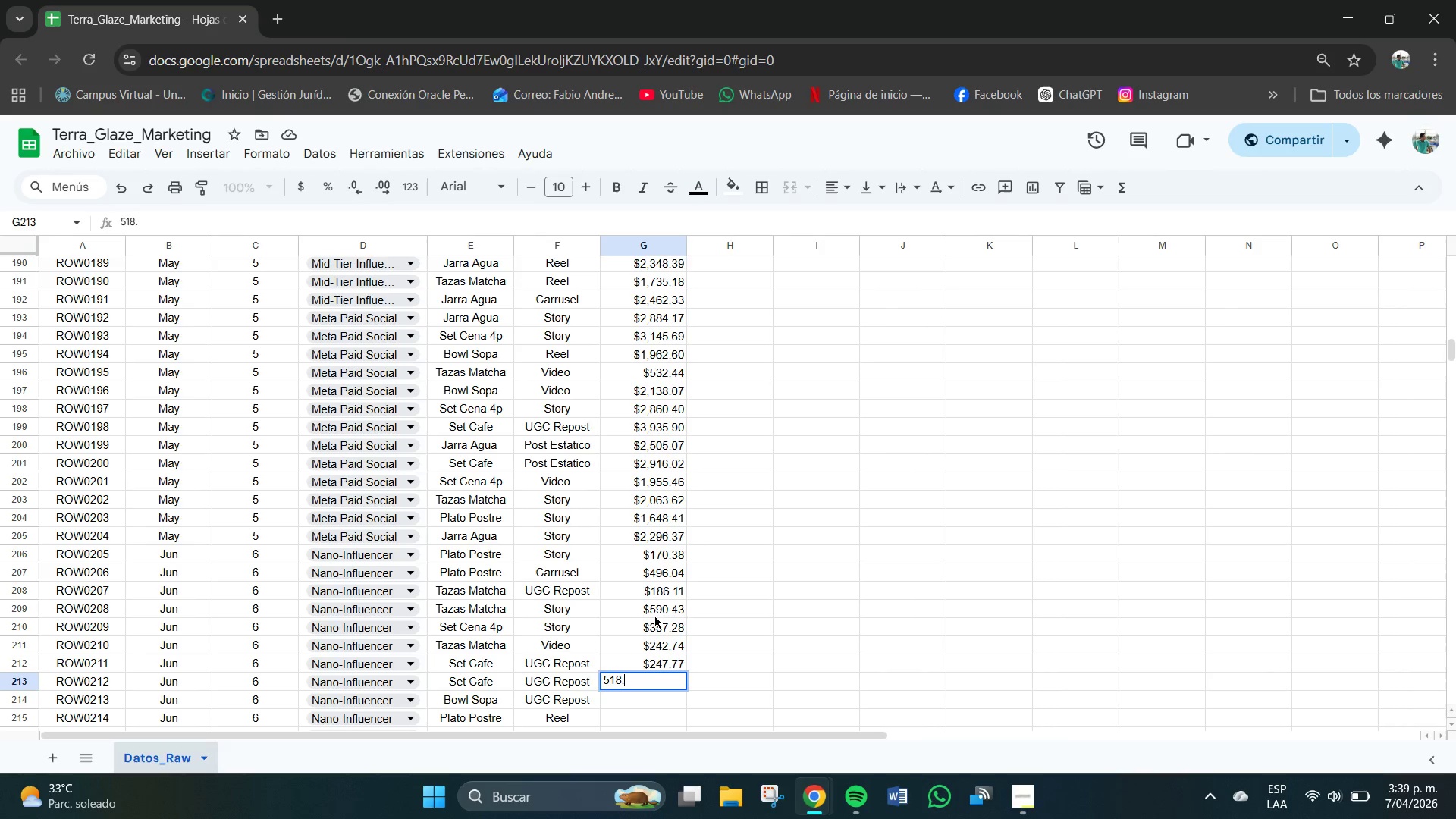 
key(NumpadDecimal)
 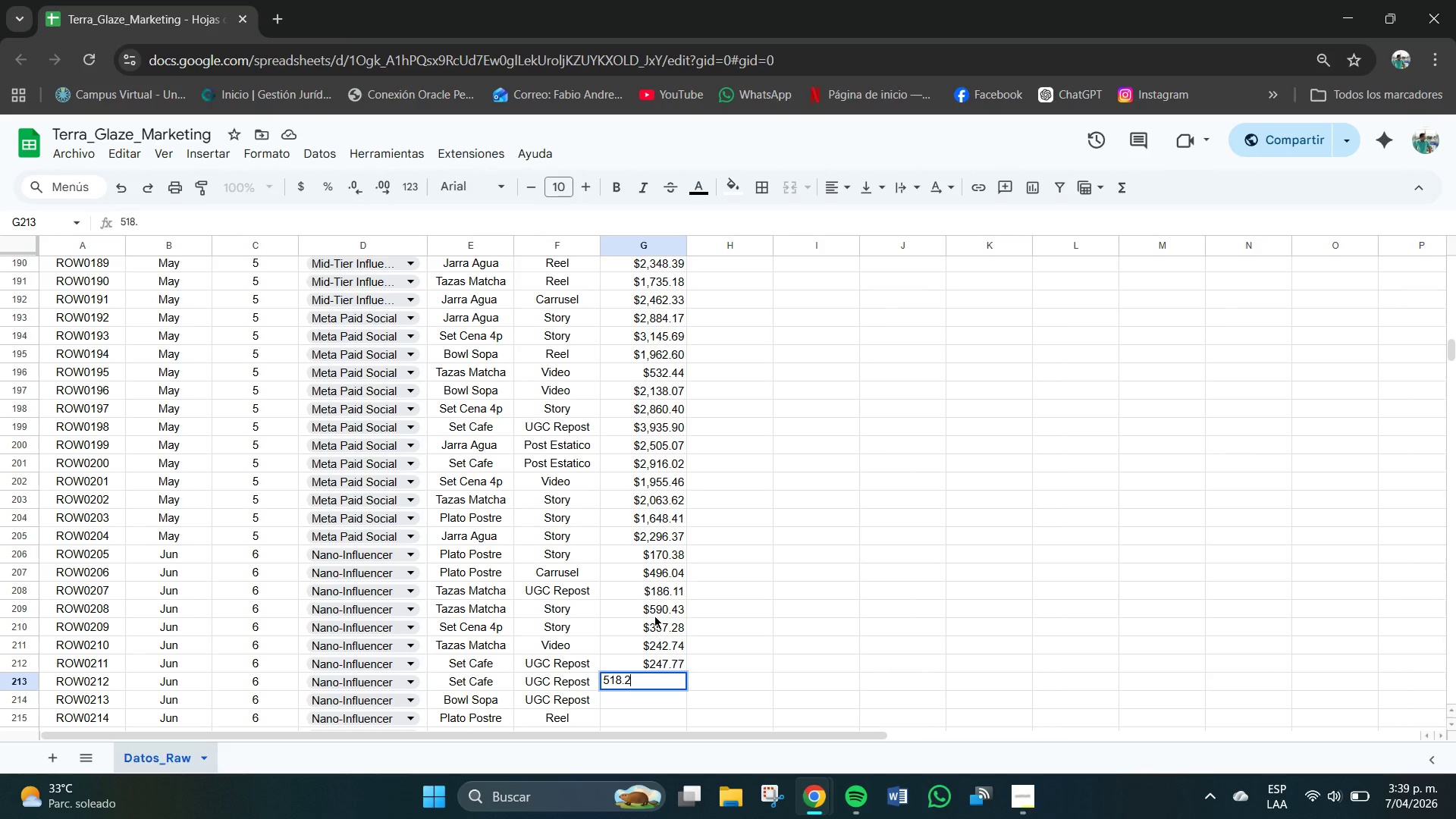 
key(Numpad2)
 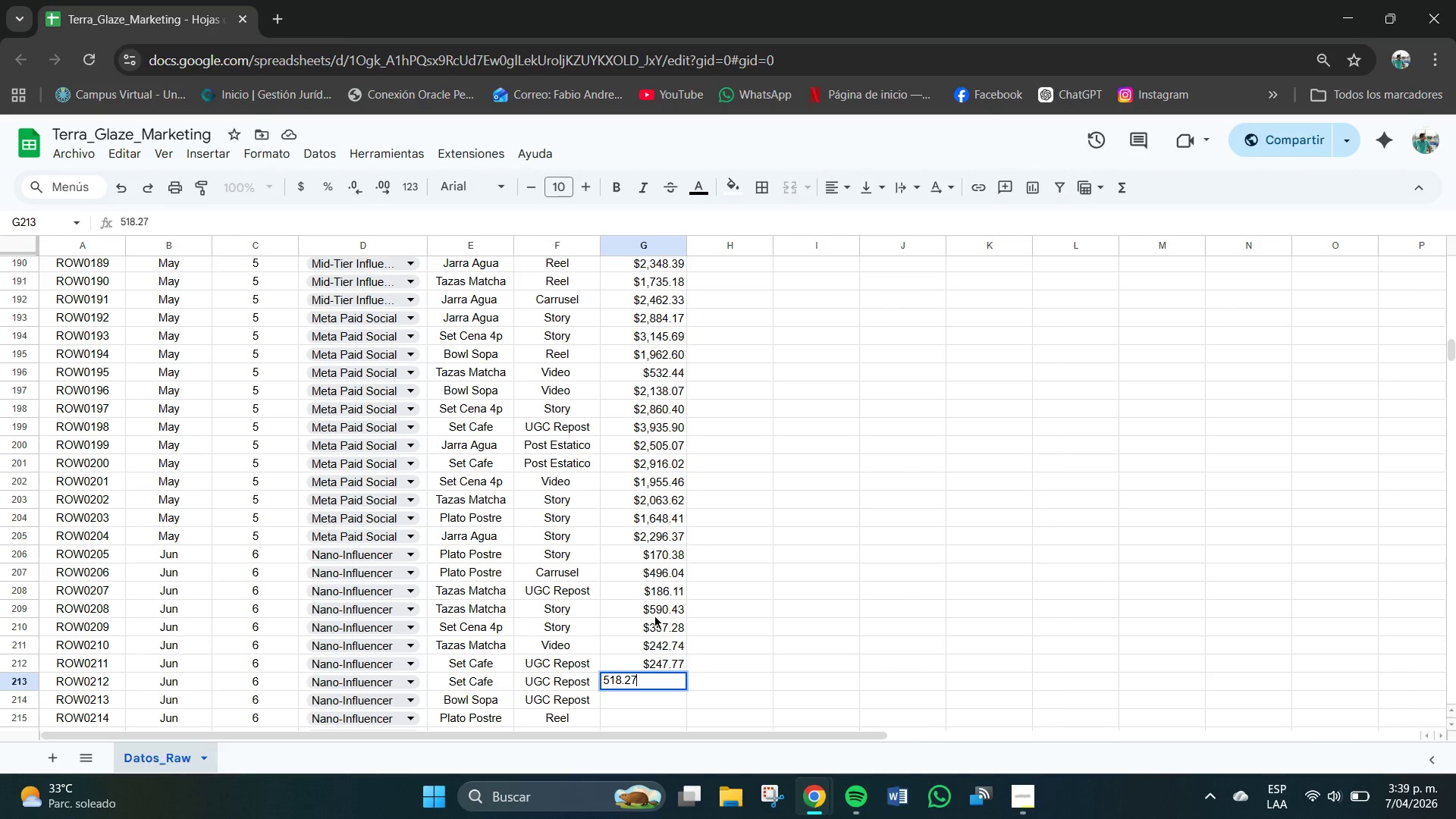 
key(Numpad7)
 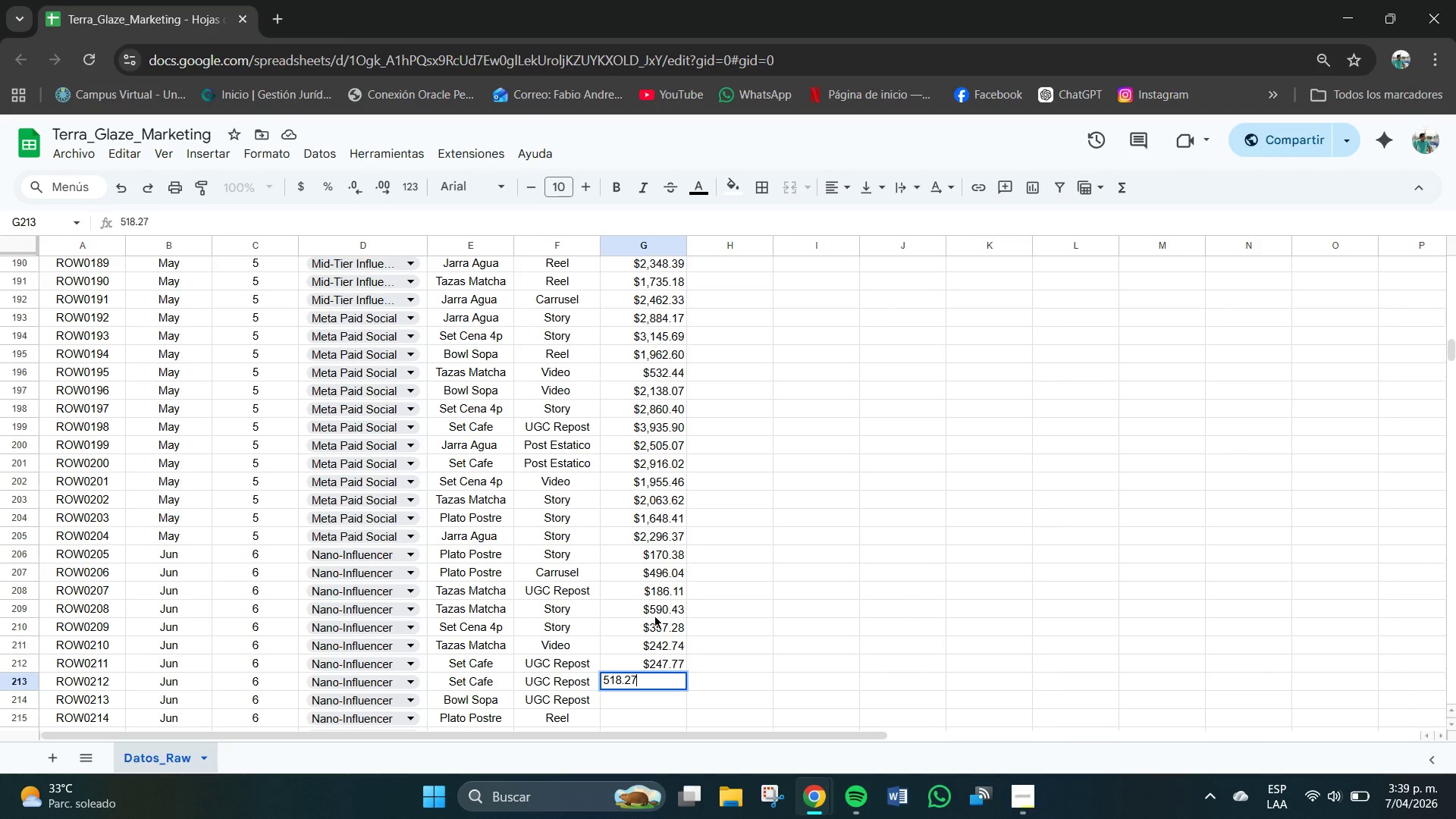 
key(NumpadEnter)
 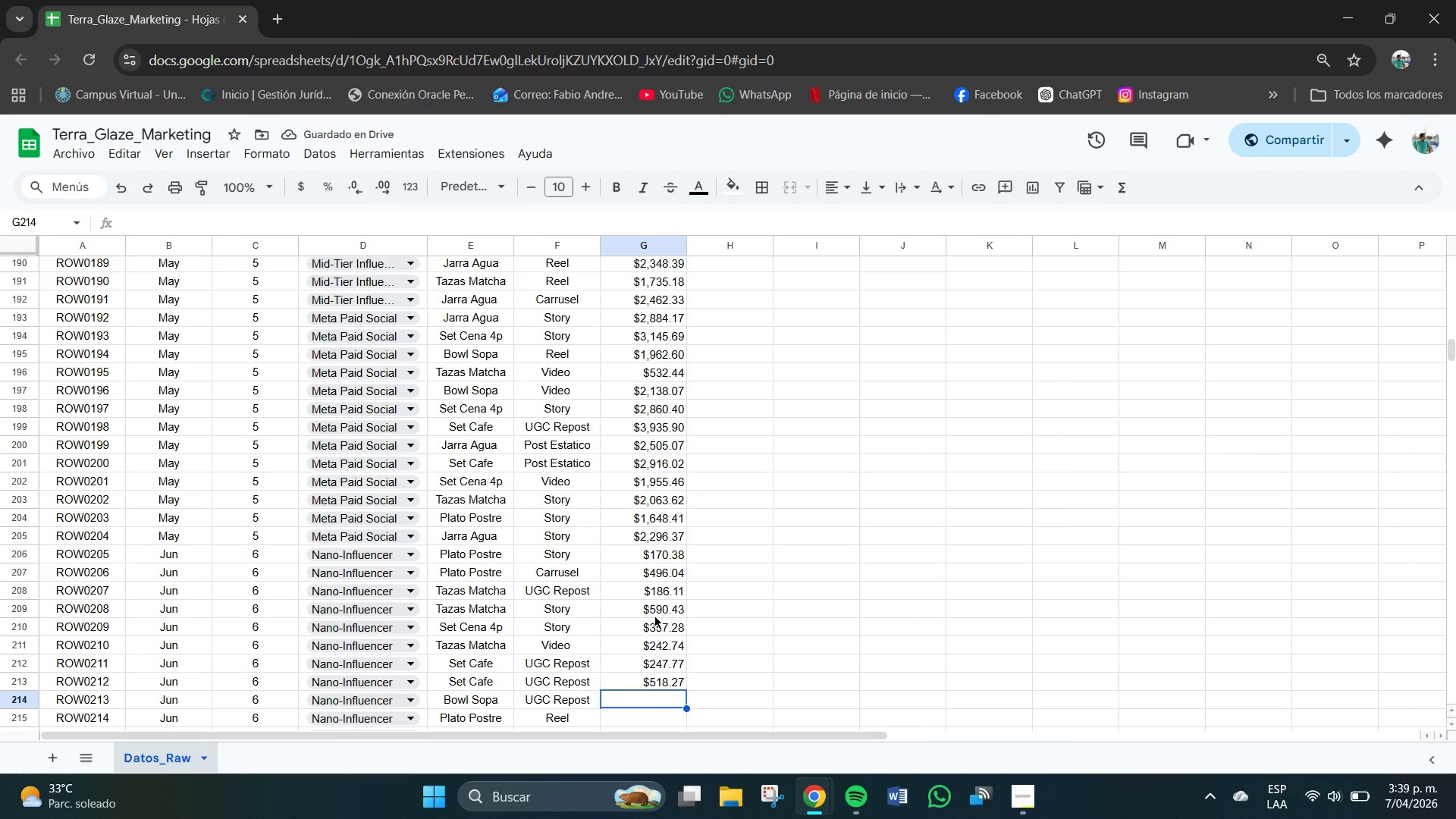 
key(Numpad5)
 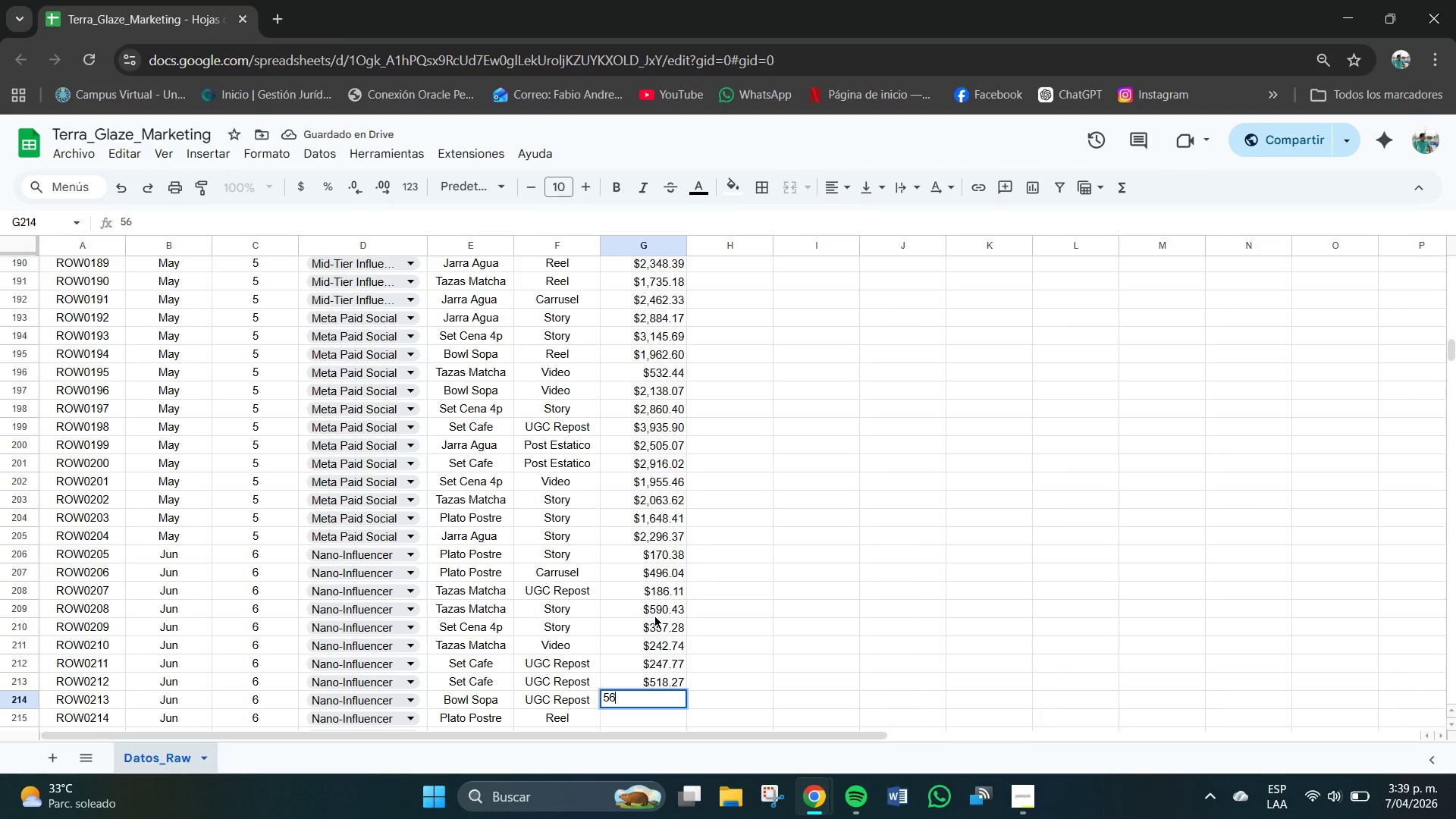 
key(Numpad6)
 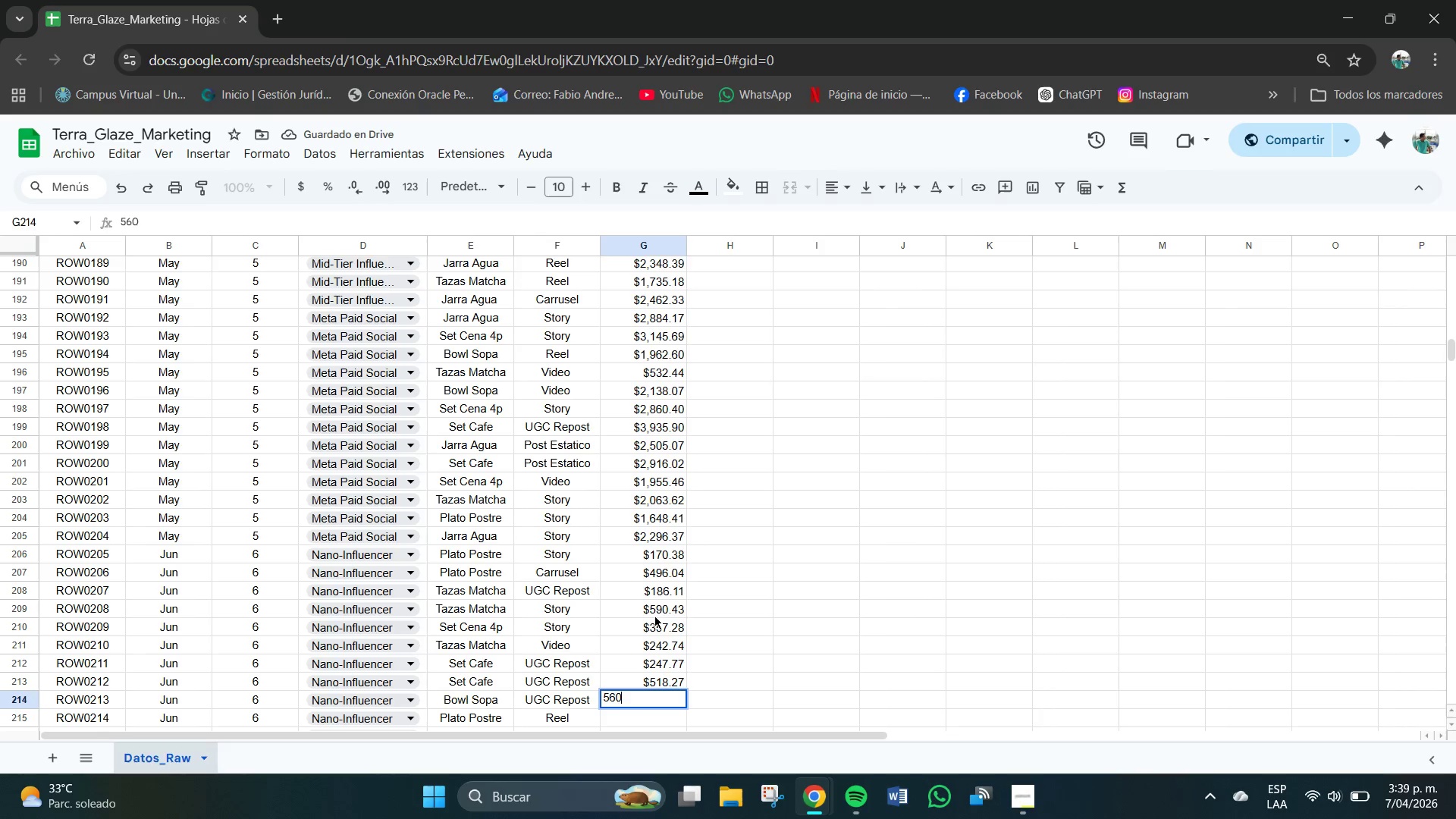 
key(Numpad0)
 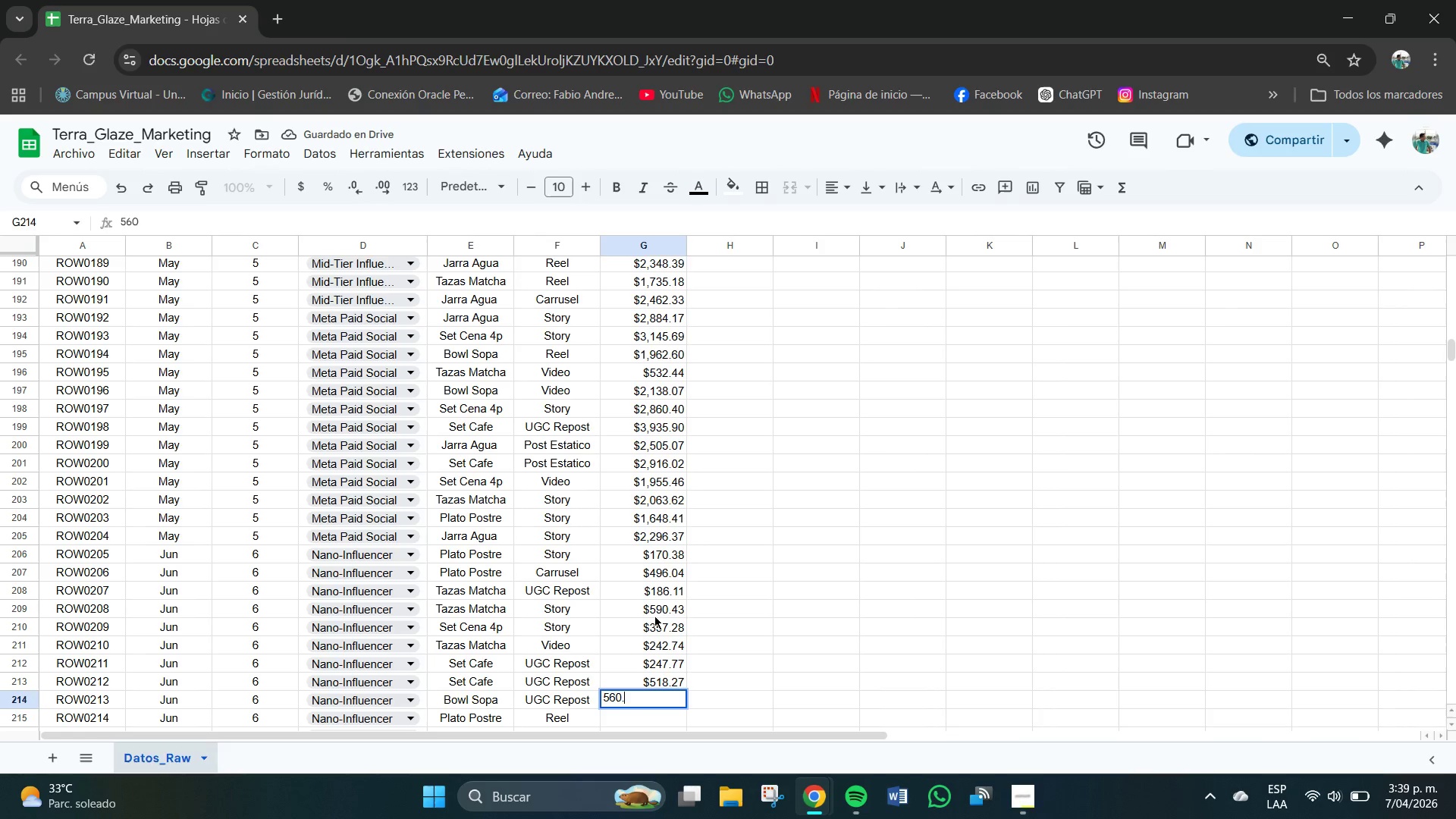 
key(NumpadDecimal)
 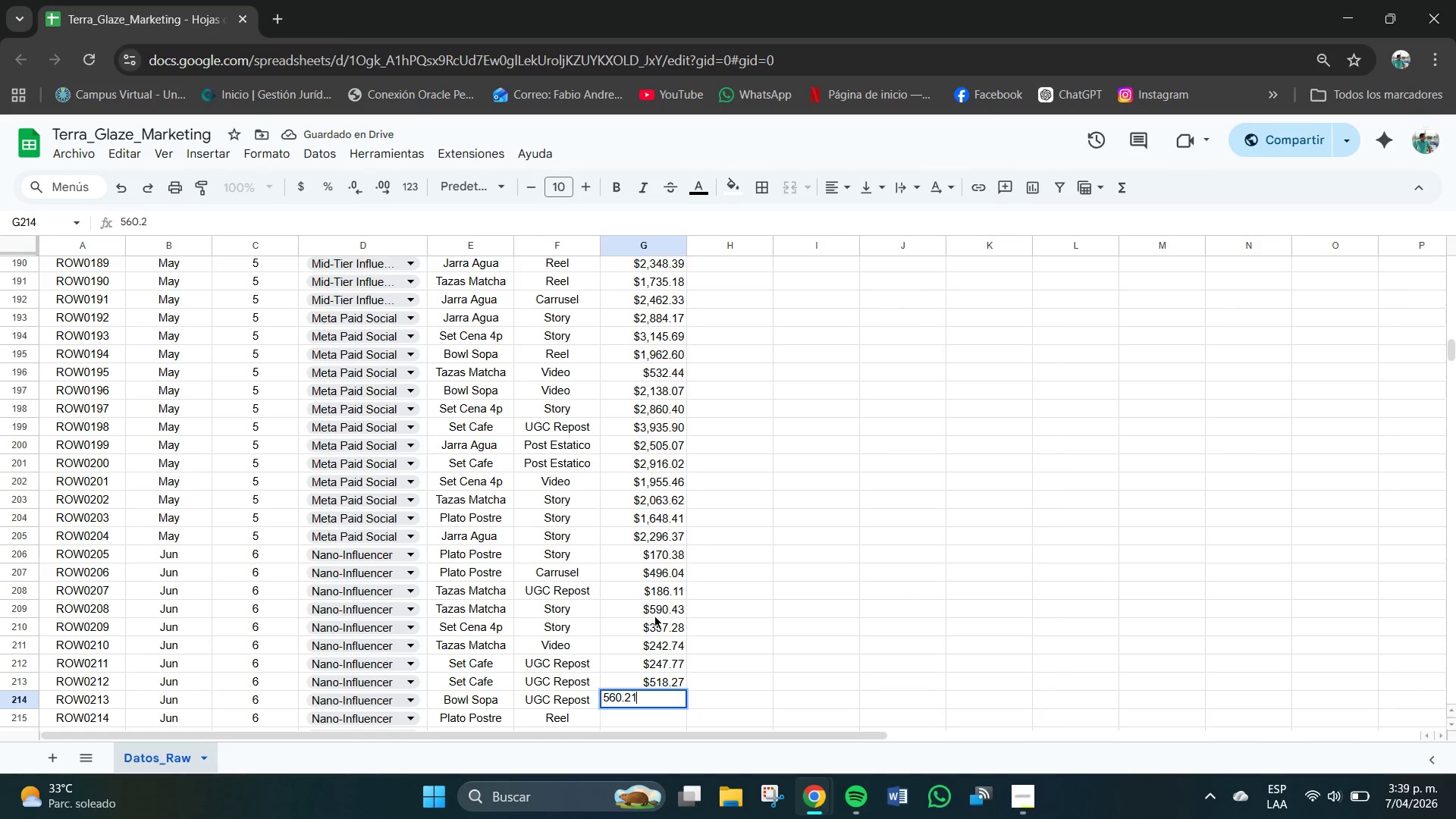 
key(Numpad2)
 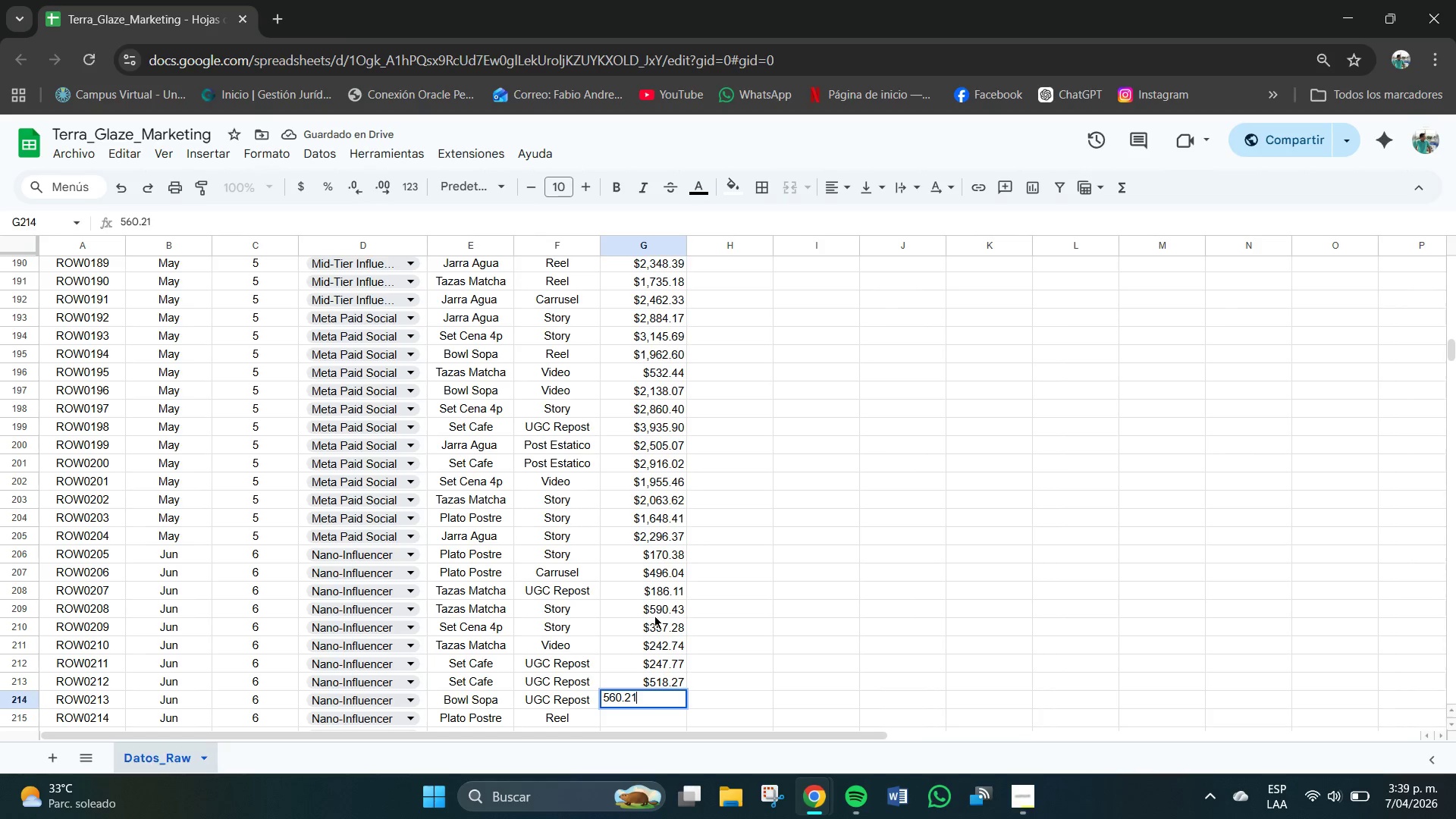 
key(Numpad1)
 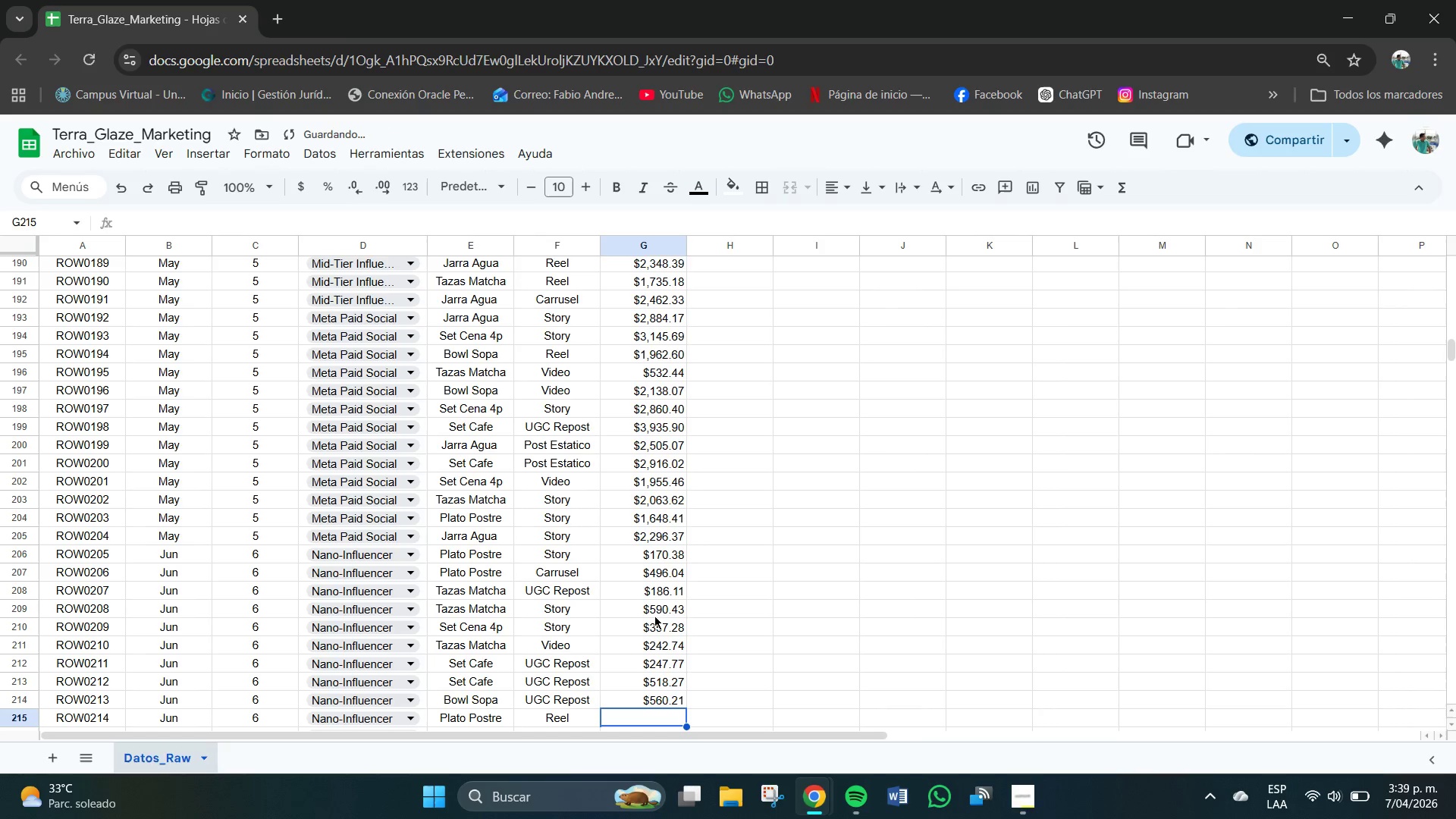 
key(NumpadEnter)
 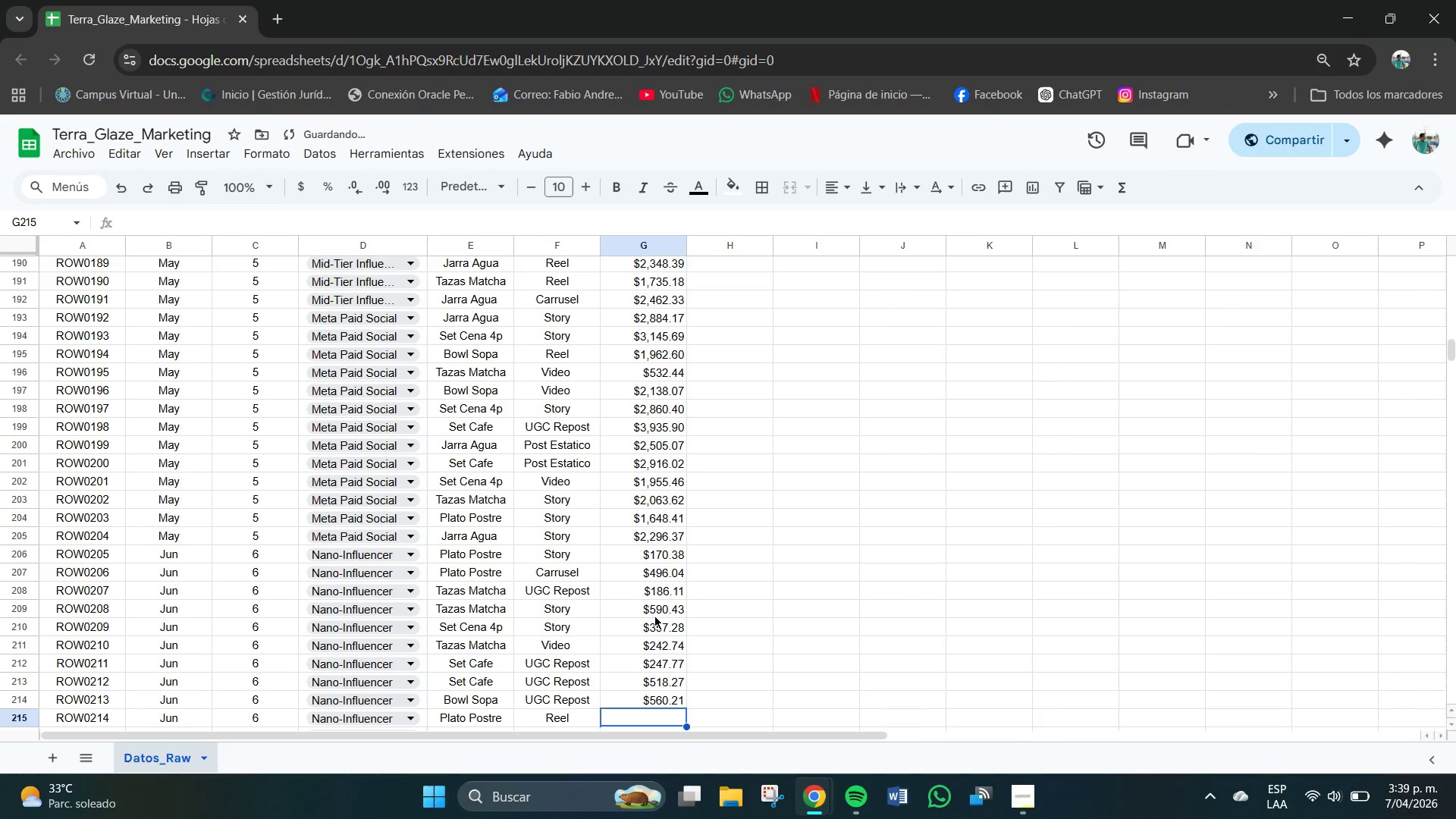 
key(Numpad3)
 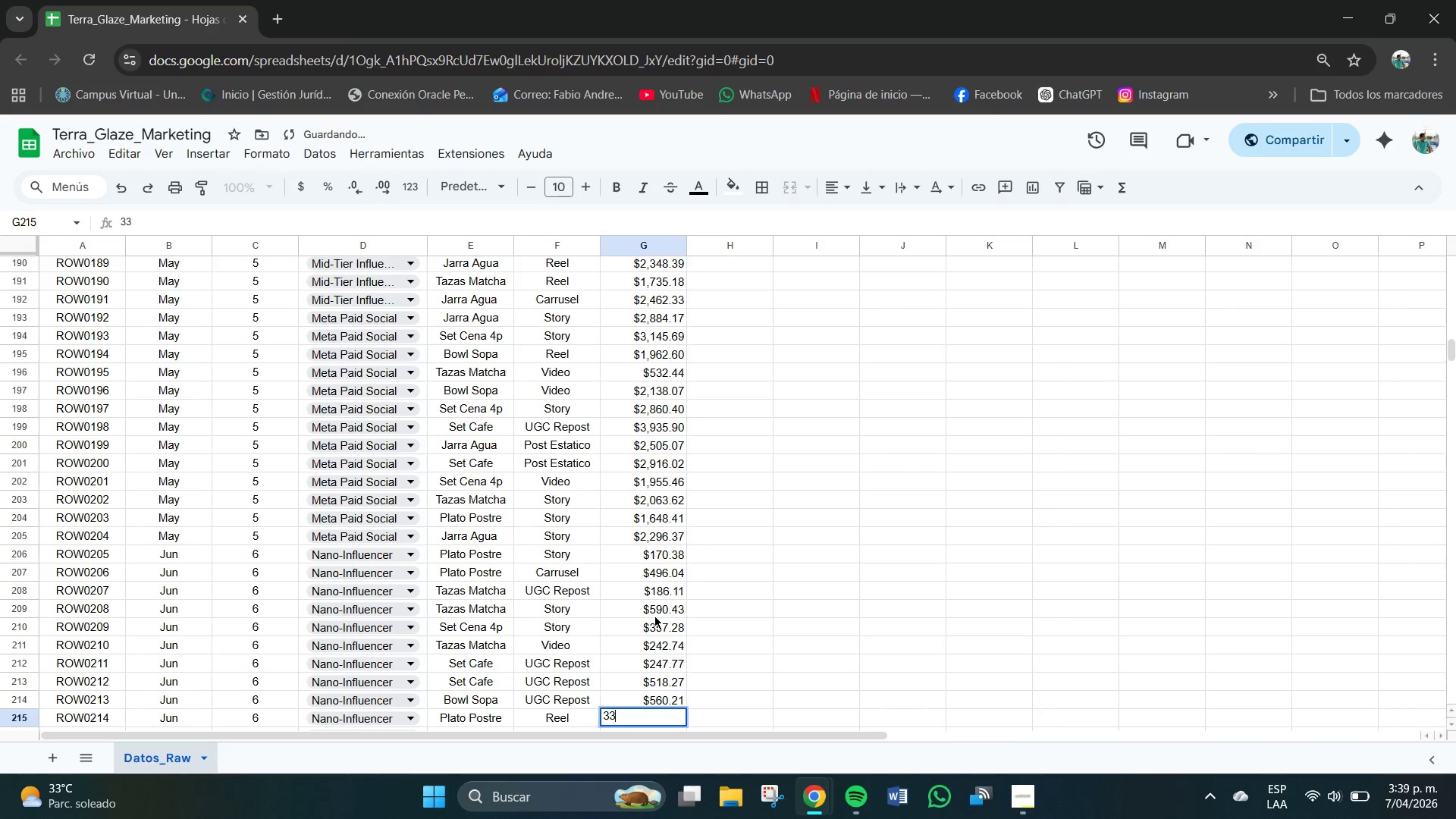 
key(Numpad3)
 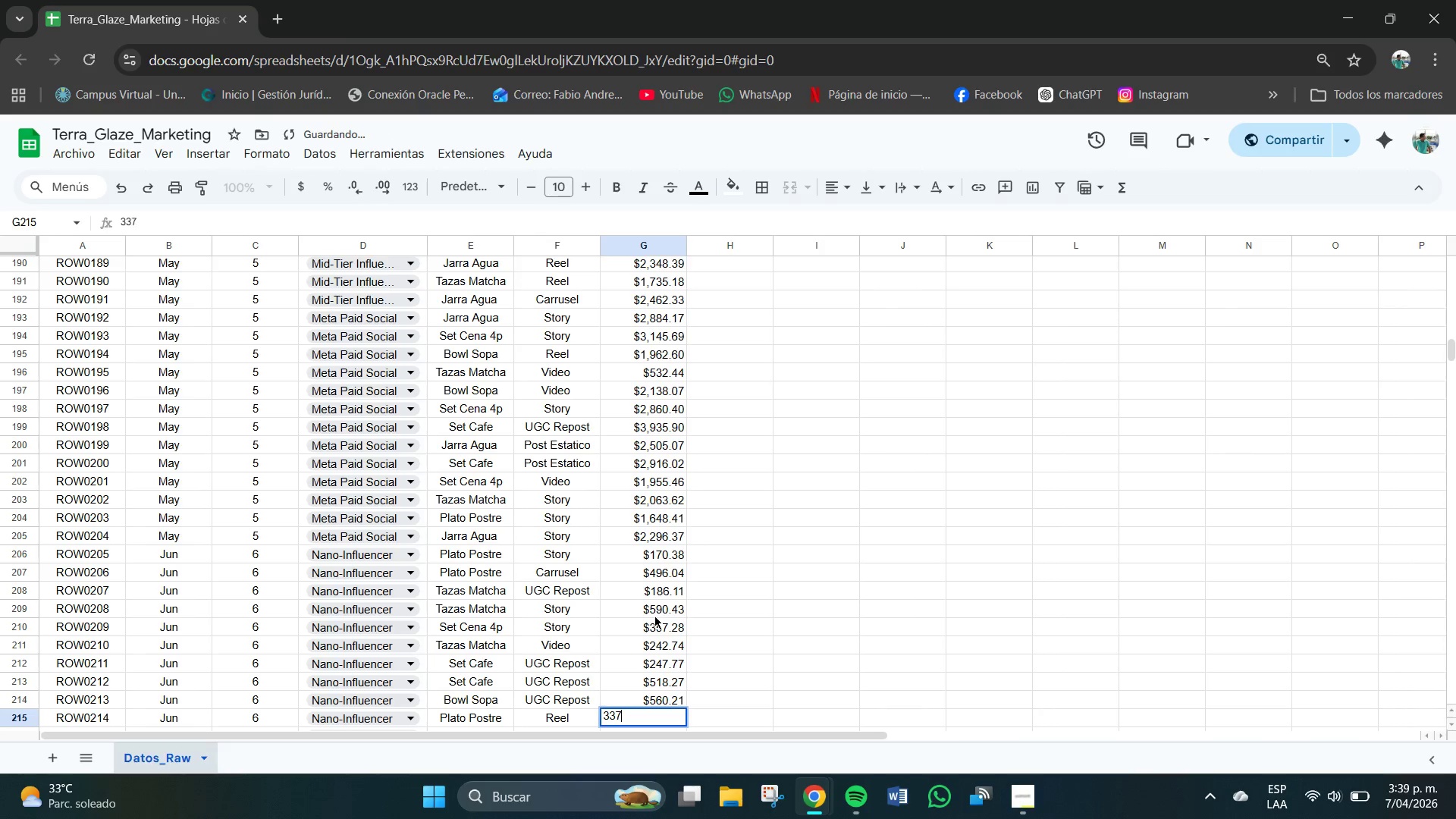 
key(Numpad7)
 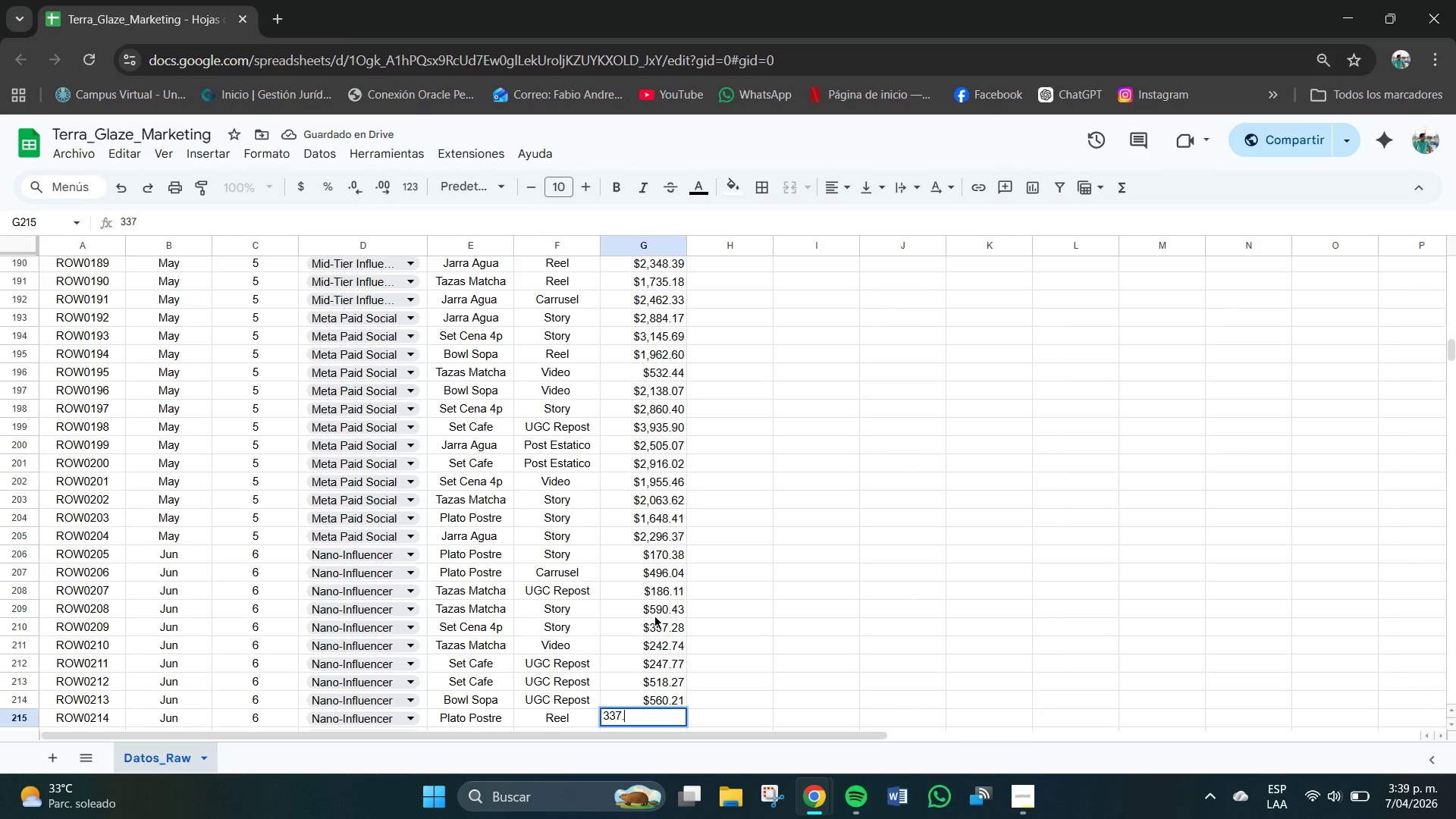 
key(NumpadDecimal)
 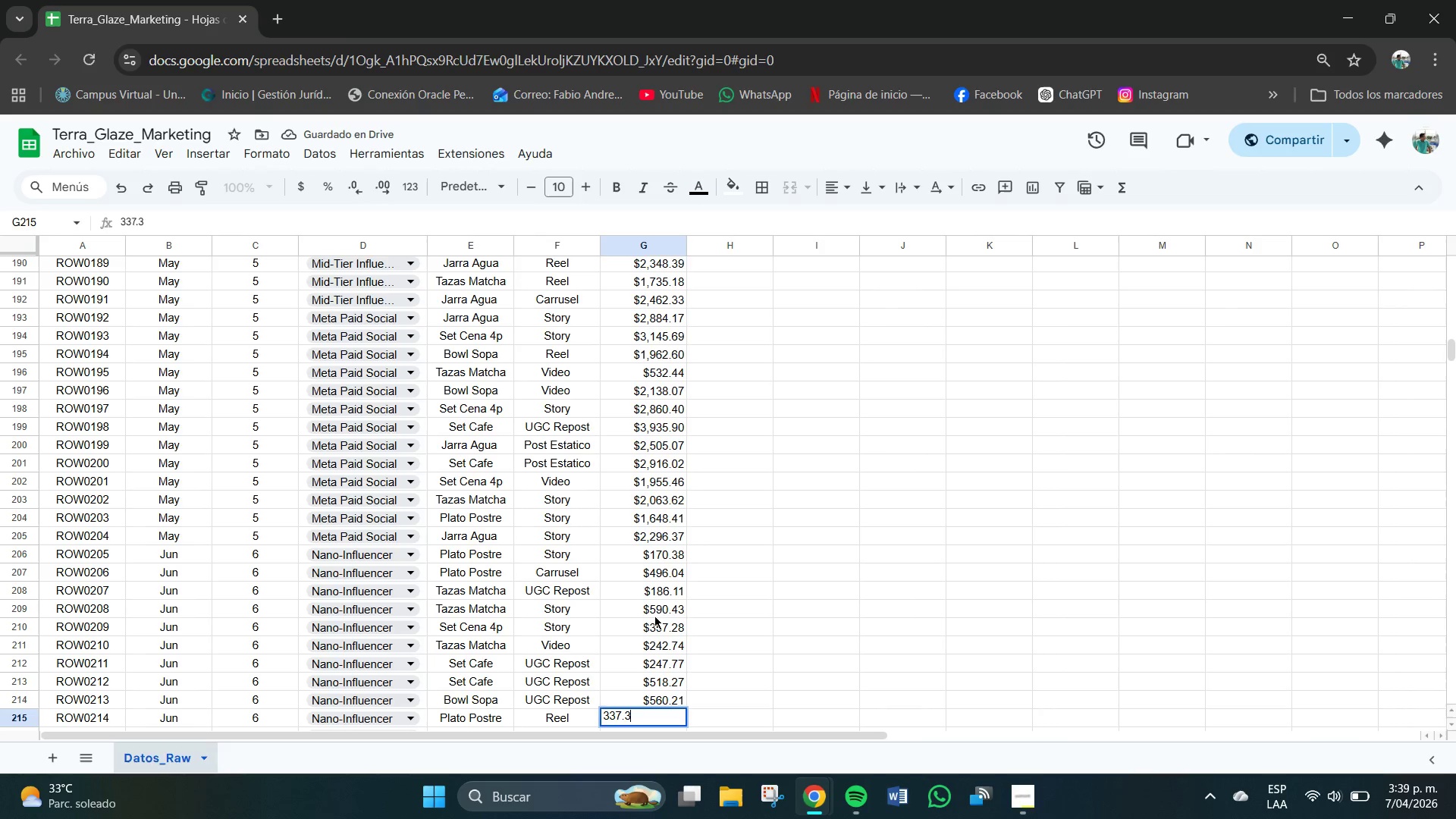 
key(Numpad3)
 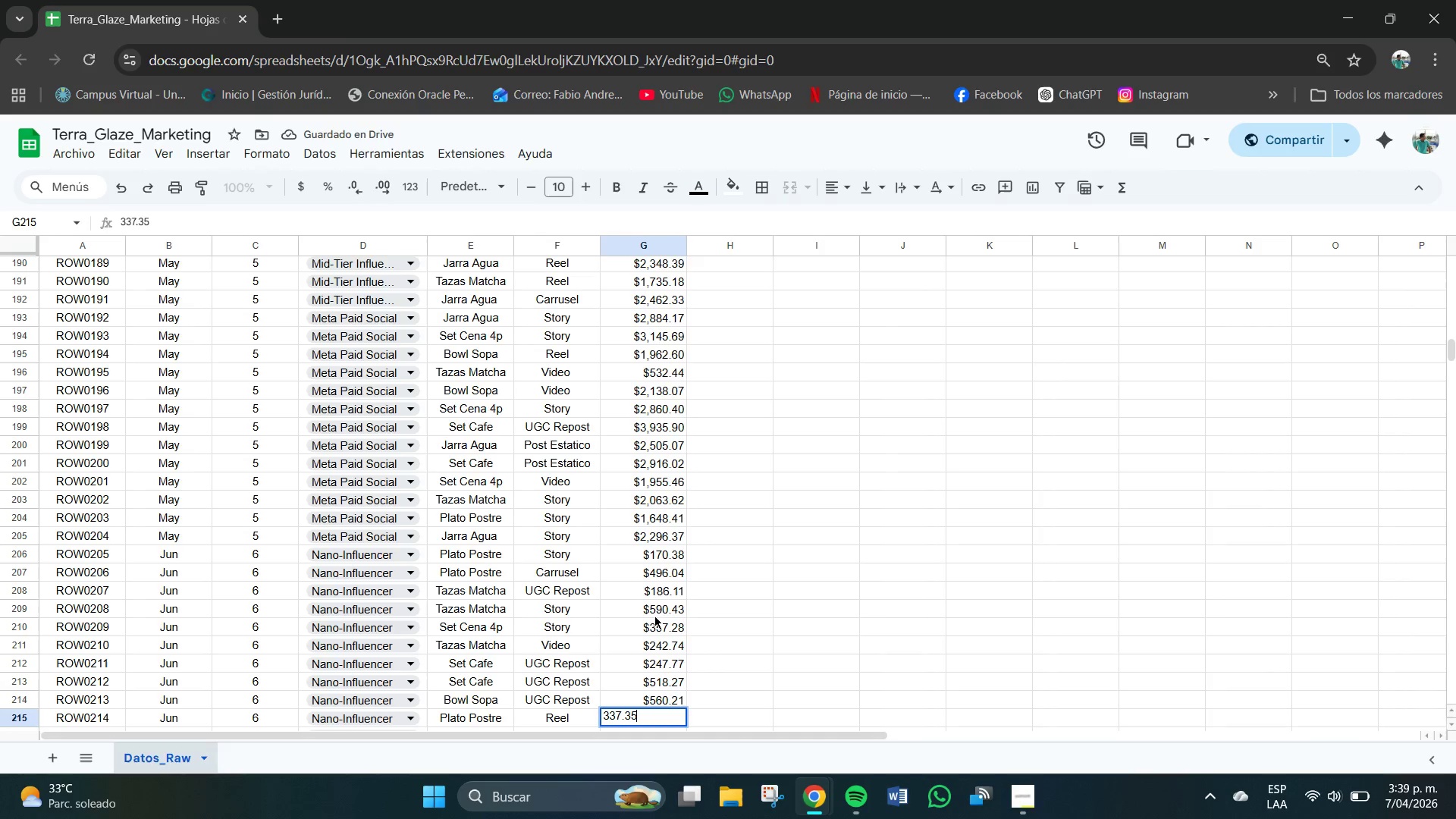 
key(Numpad5)
 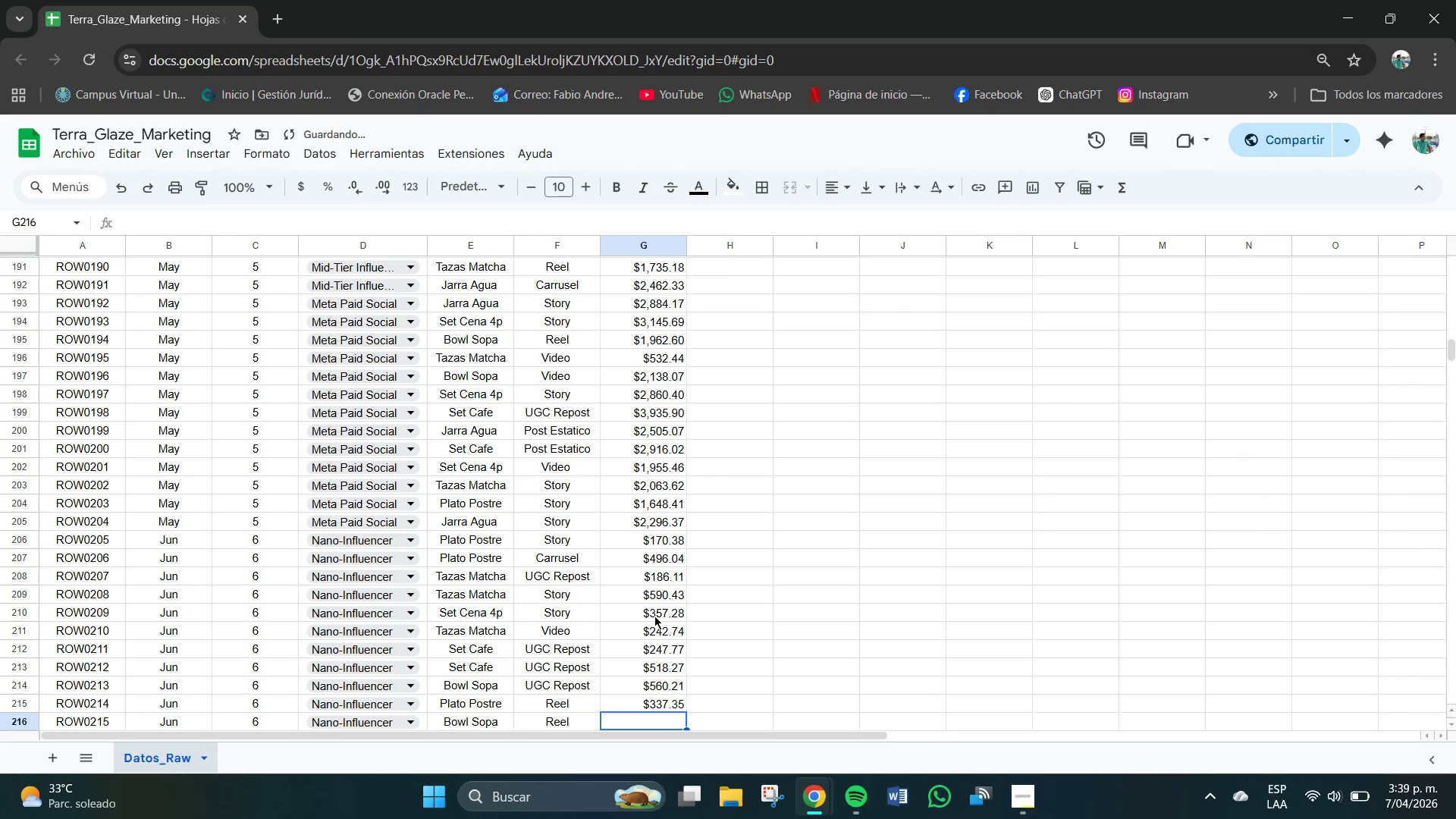 
key(NumpadEnter)
 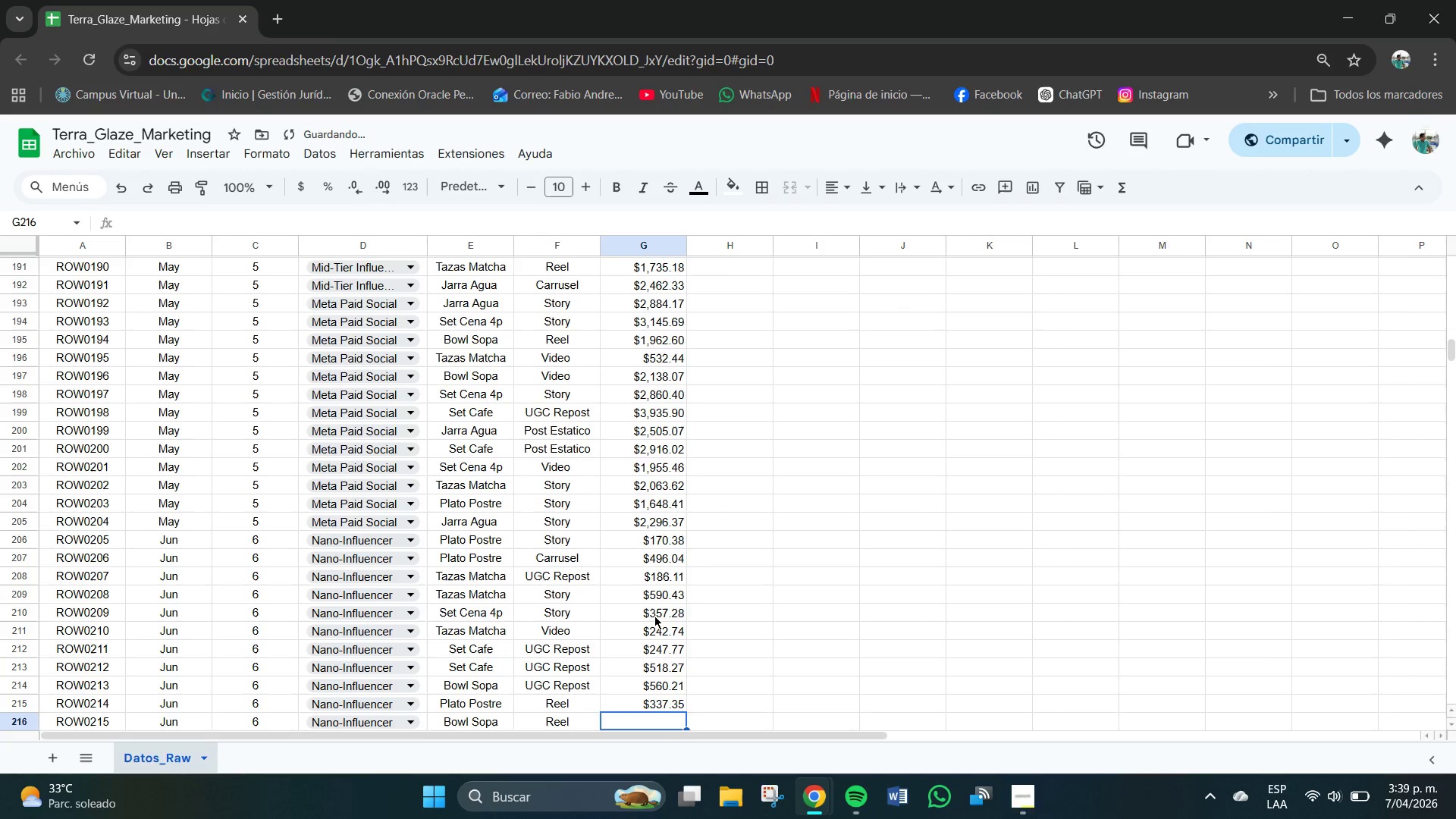 
key(Numpad4)
 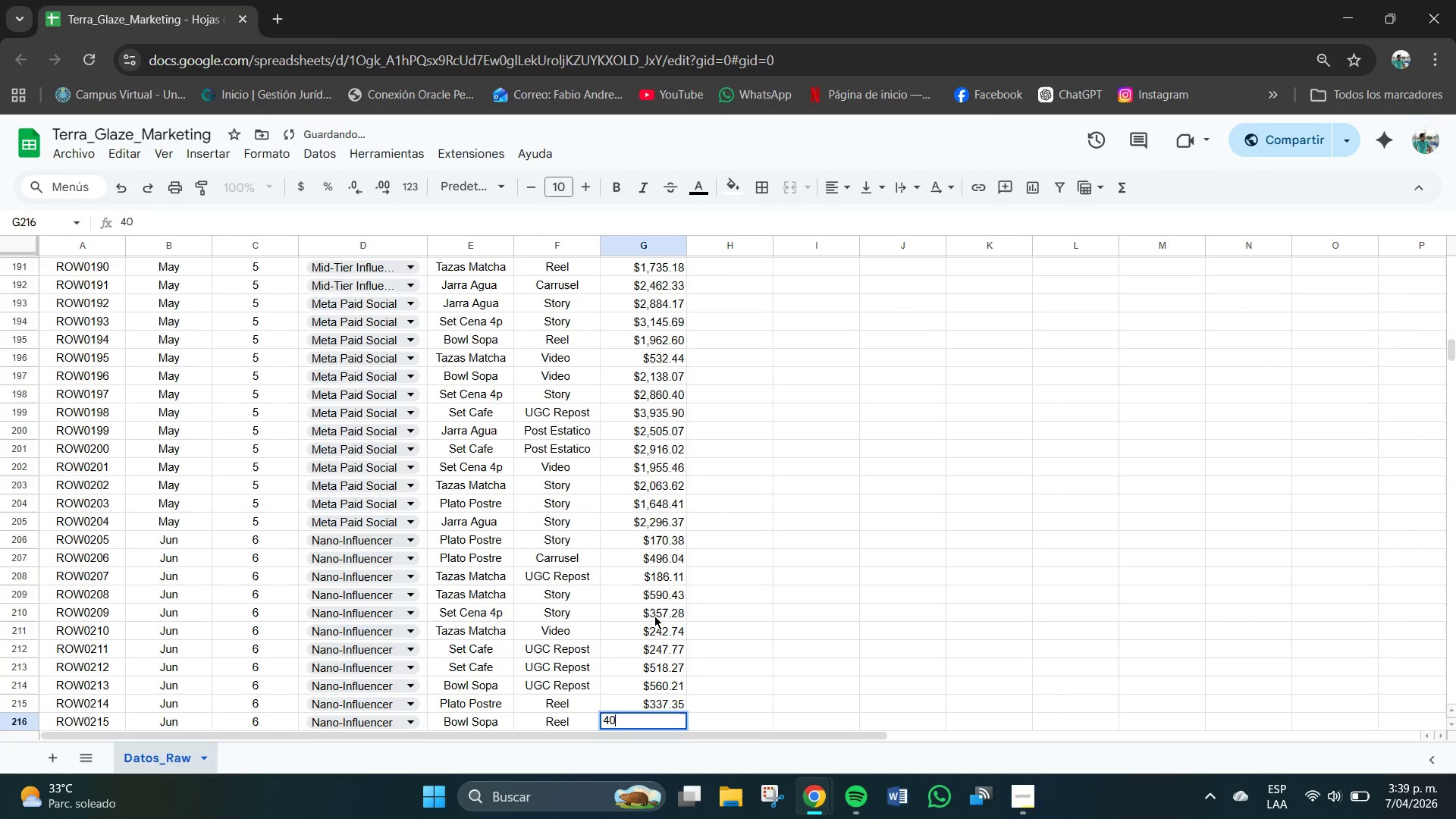 
key(Numpad0)
 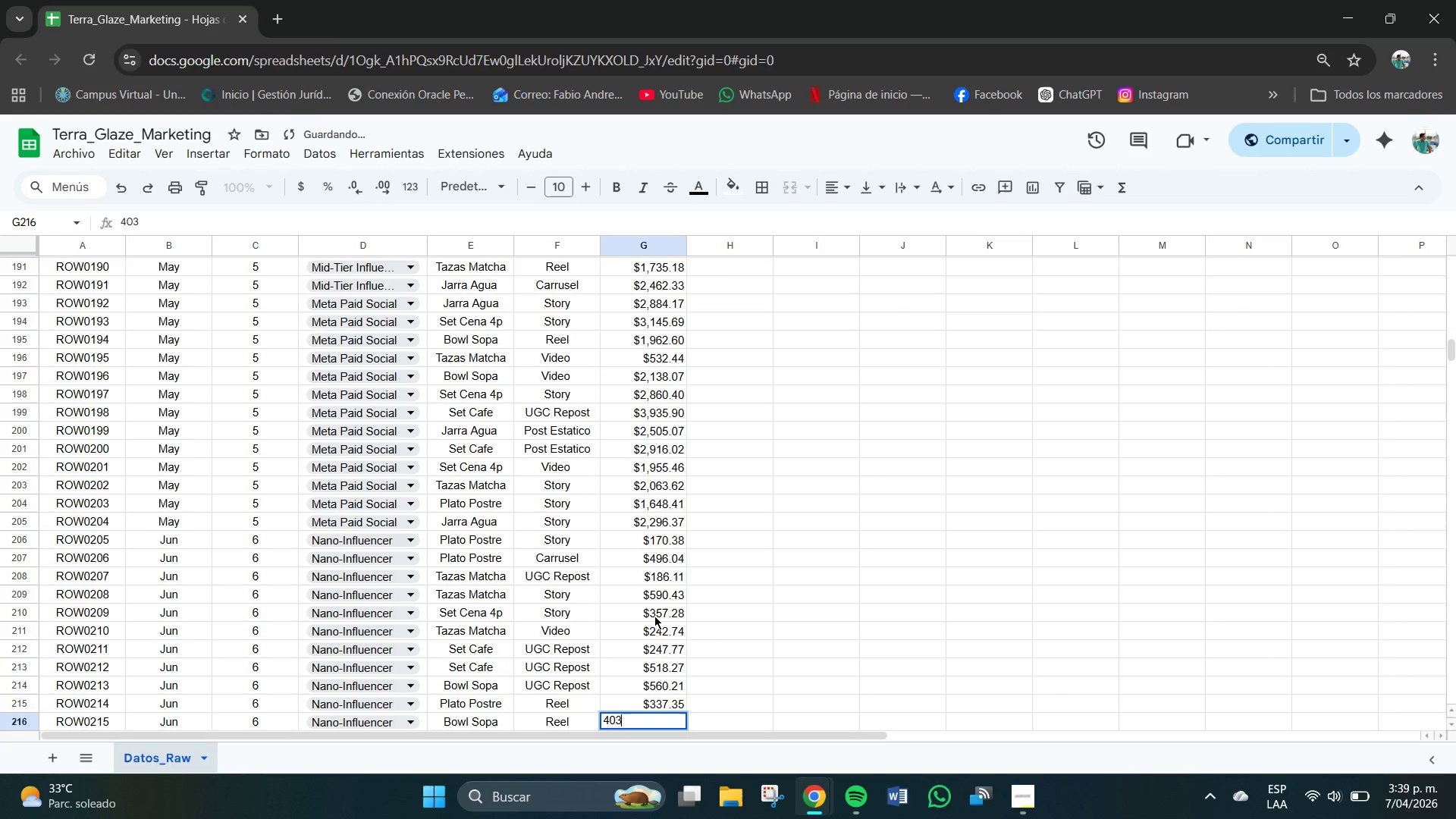 
key(Numpad3)
 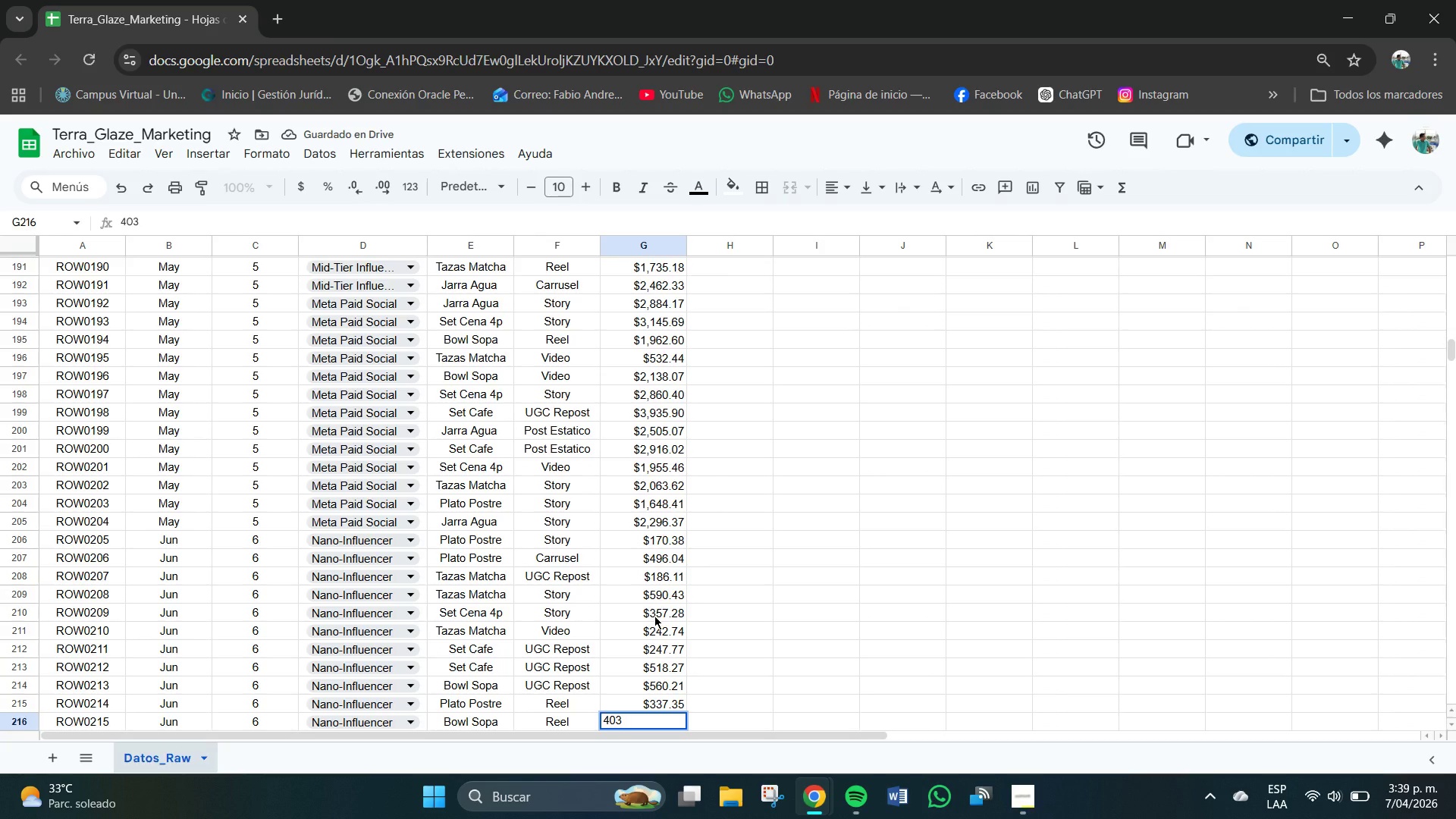 
key(NumpadDecimal)
 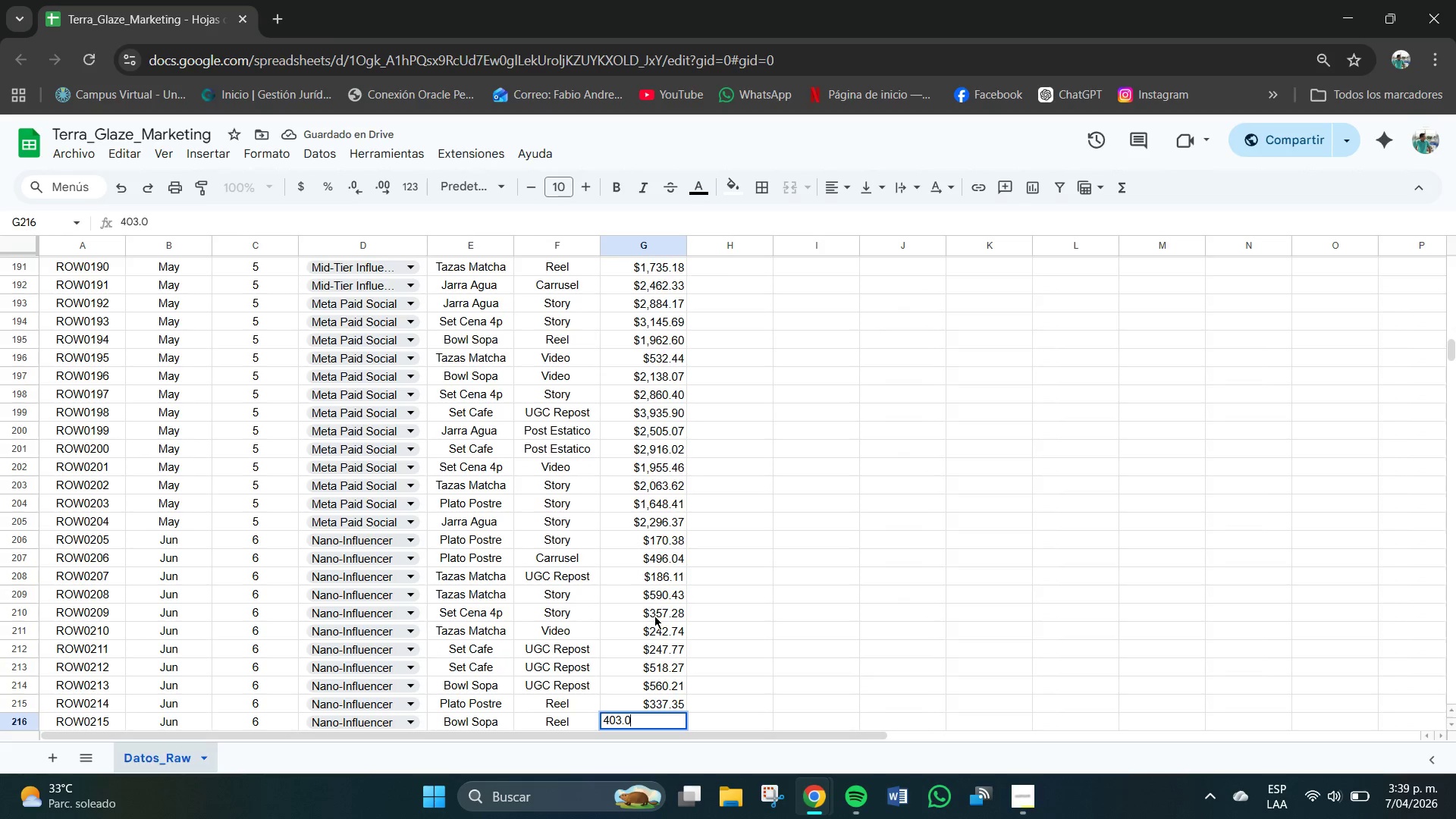 
key(Numpad0)
 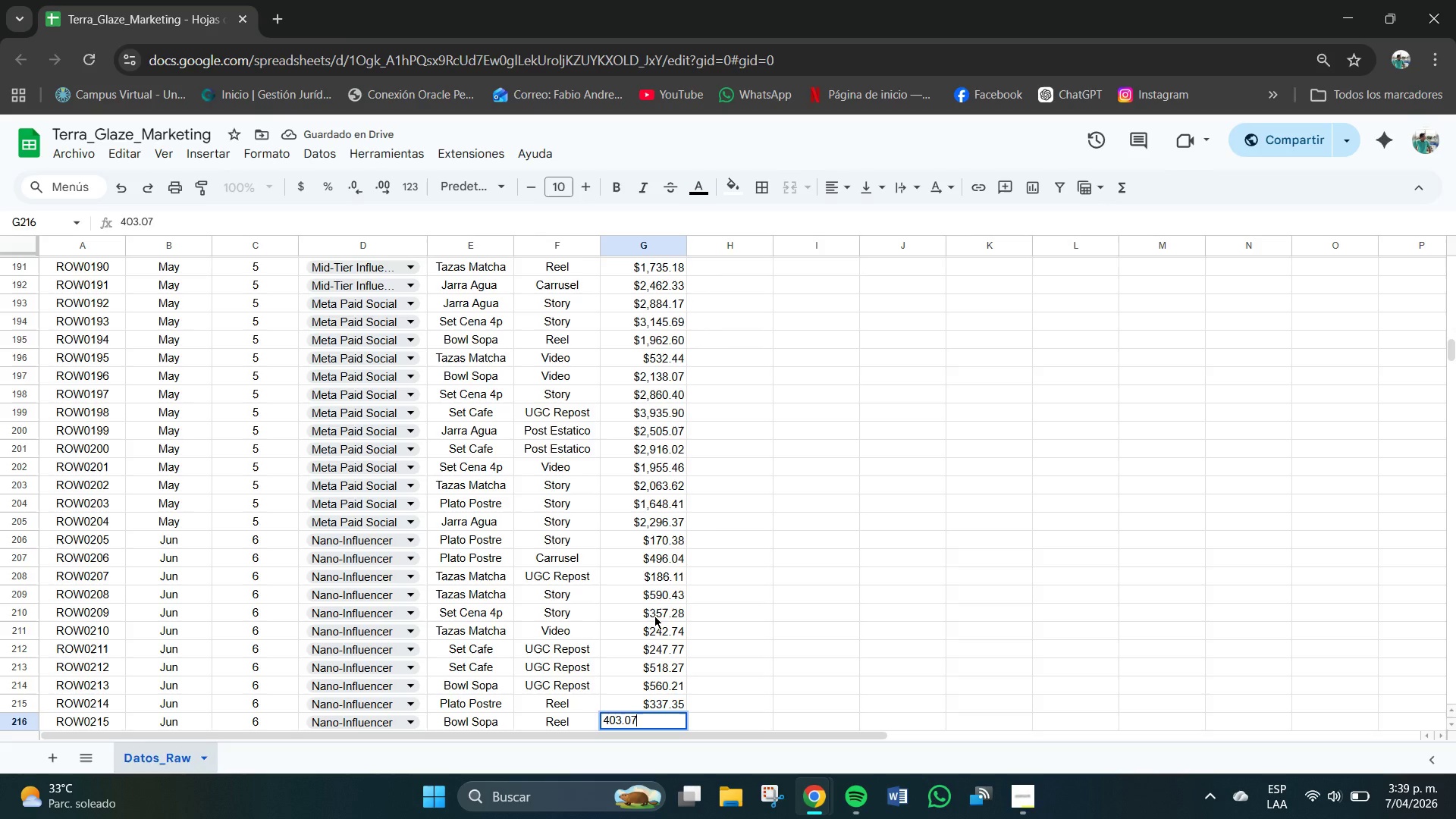 
key(Numpad7)
 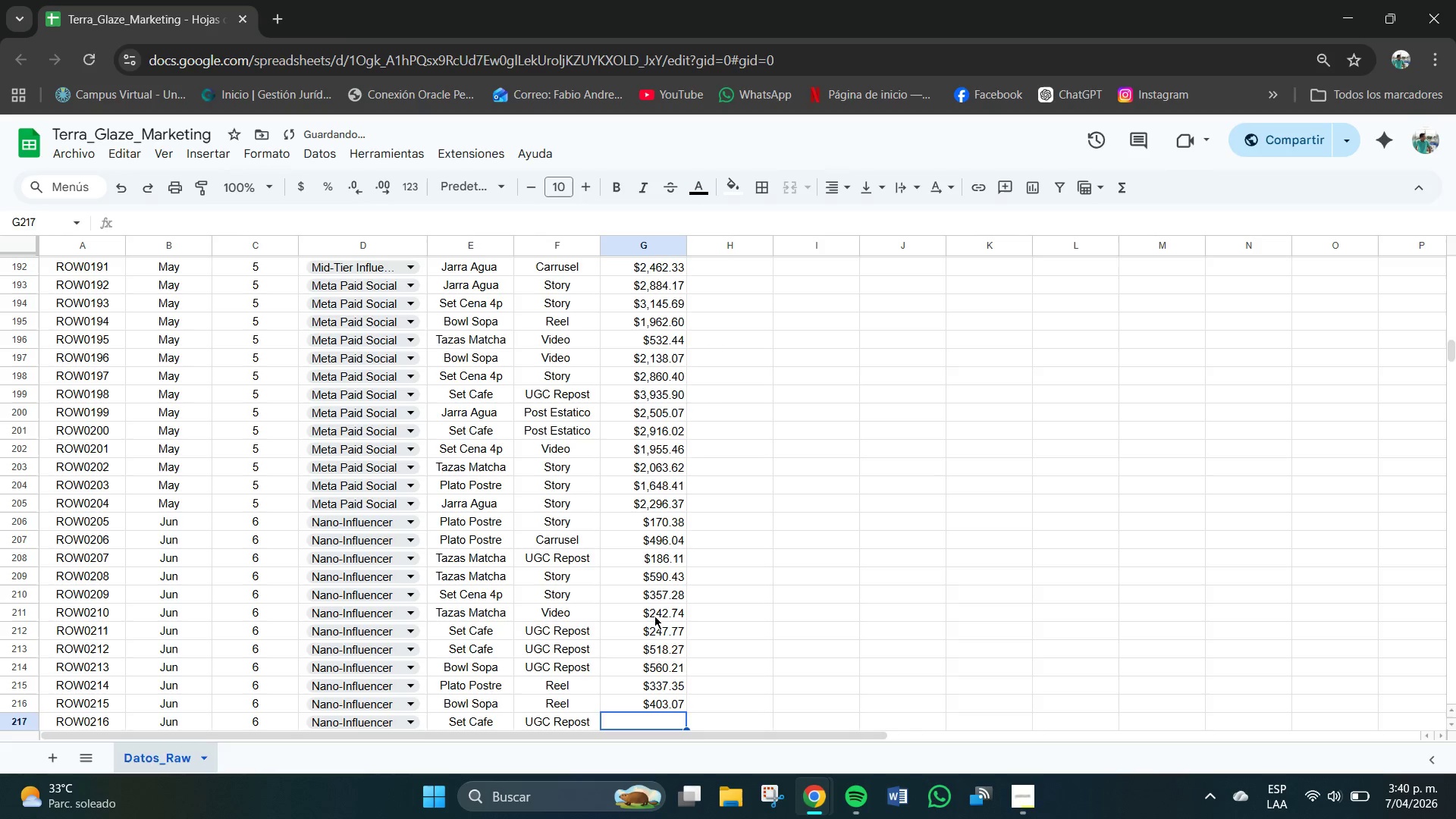 
key(NumpadEnter)
 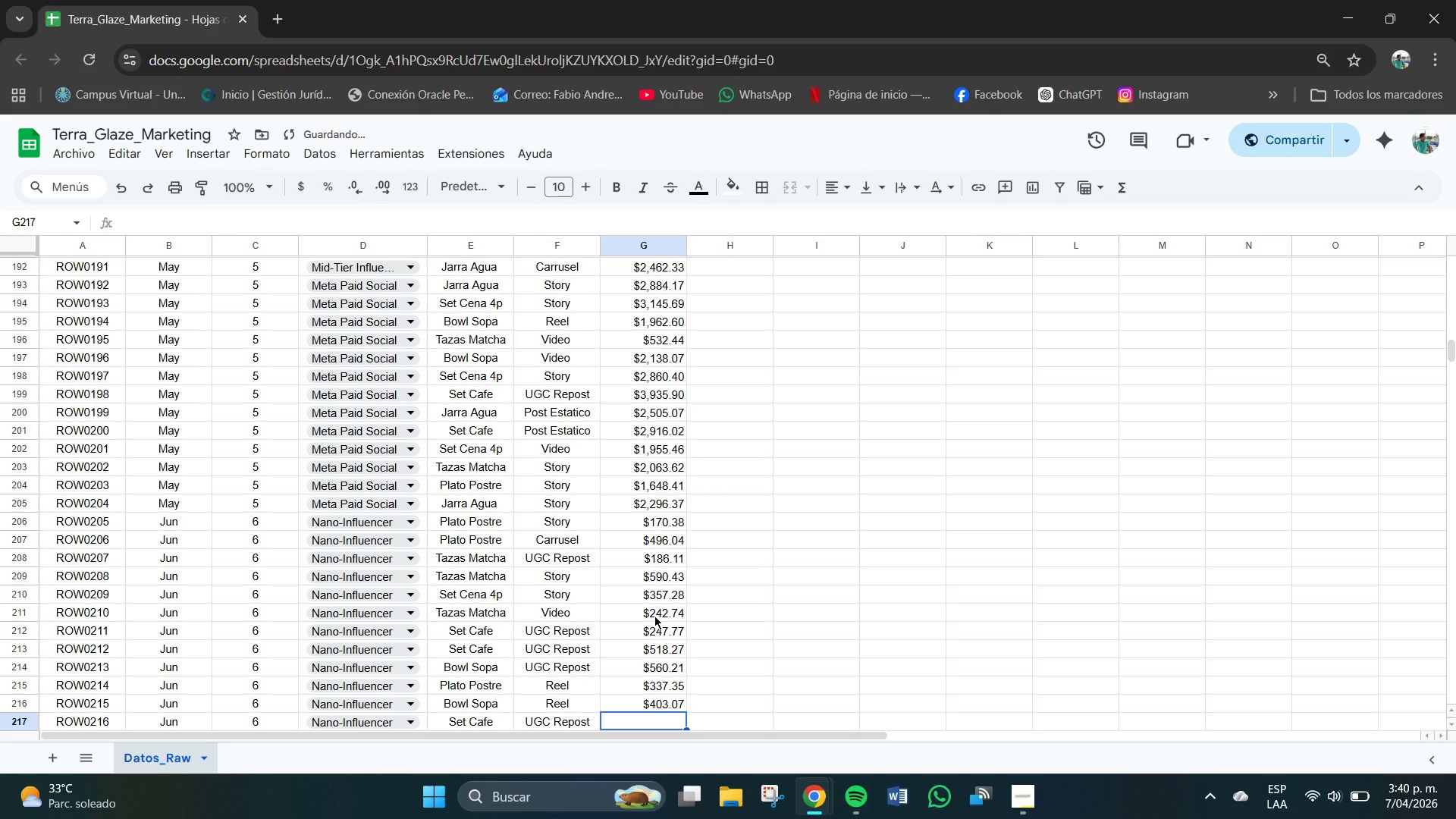 
key(Numpad3)
 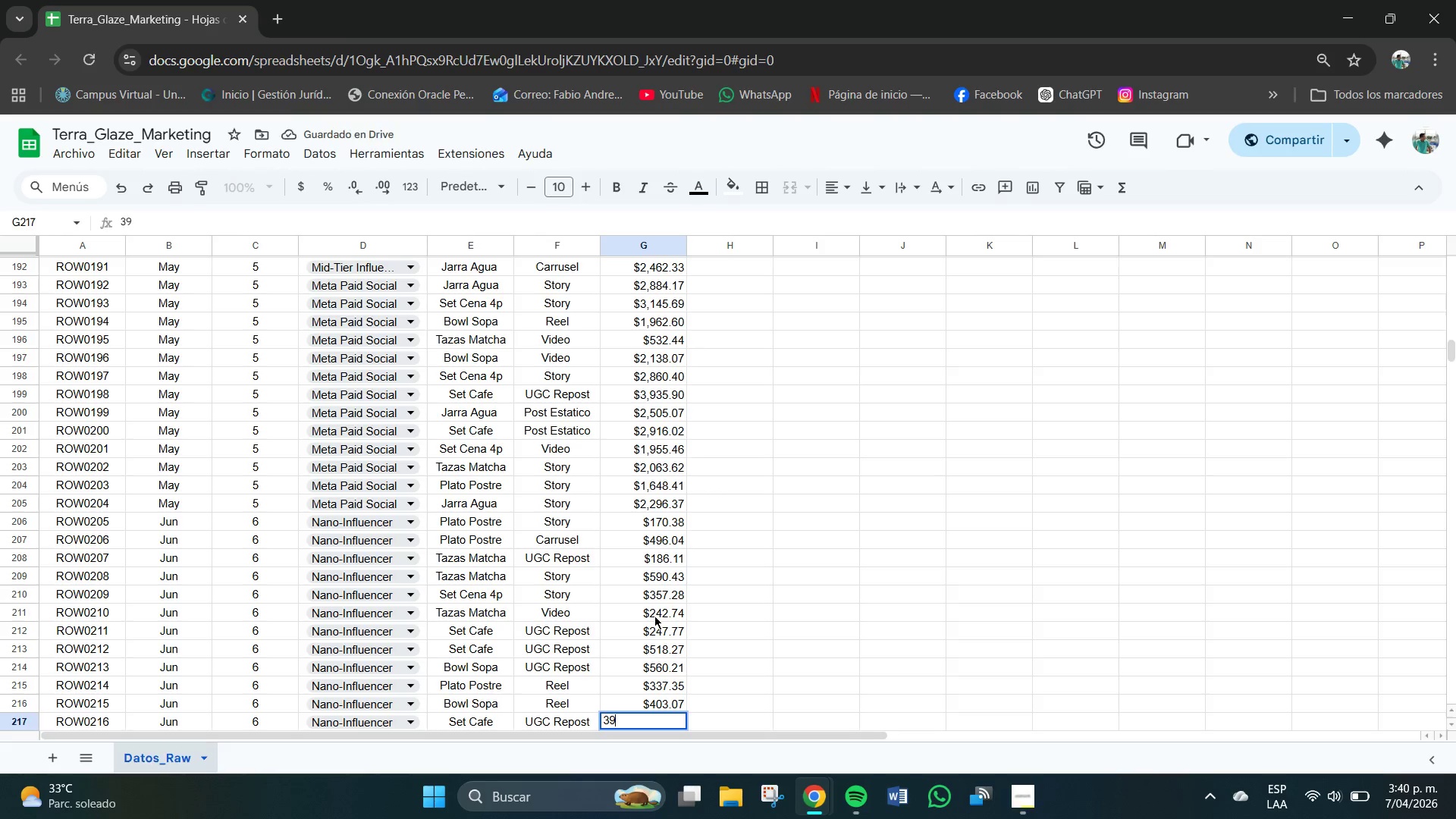 
key(Numpad9)
 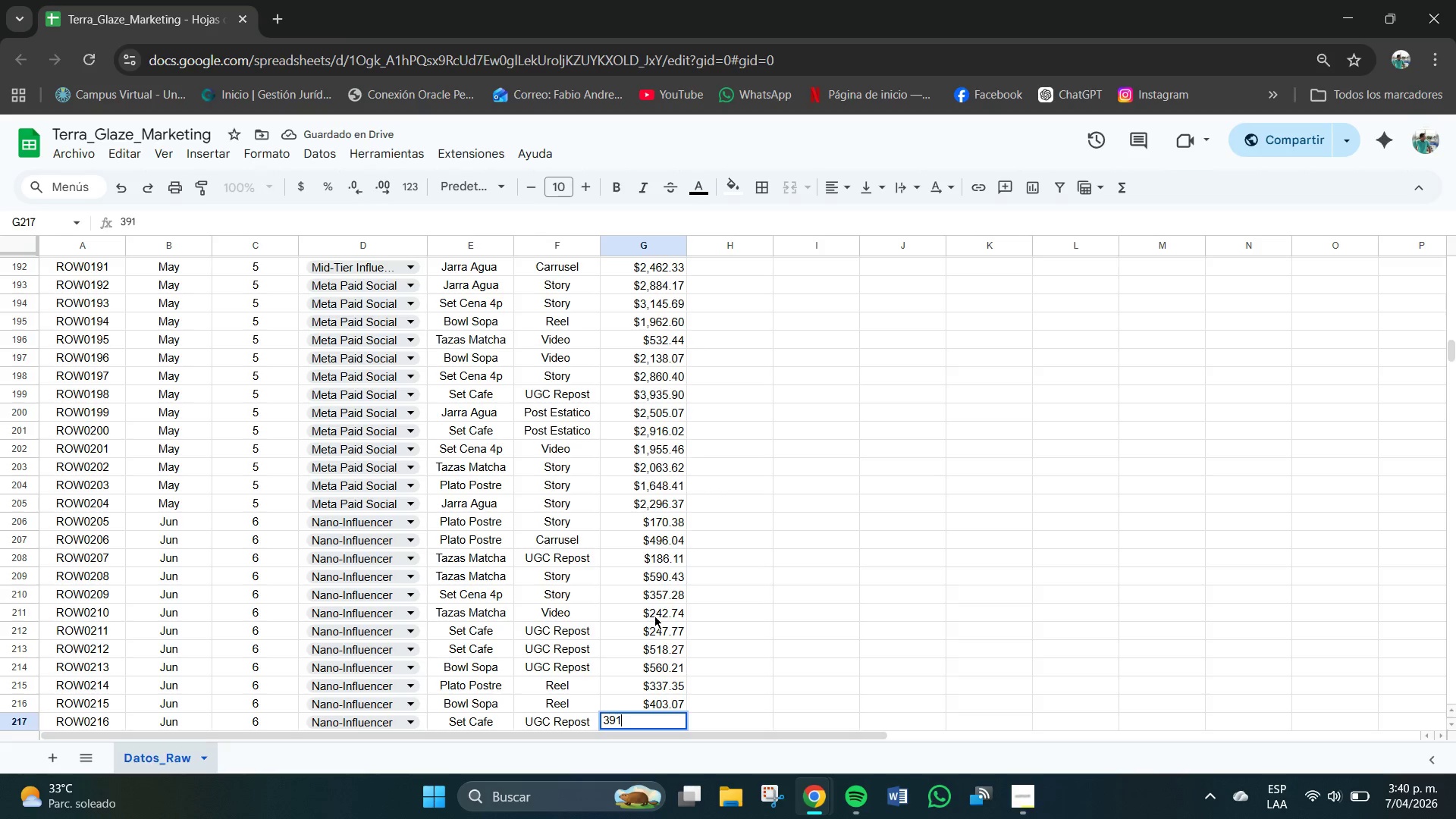 
key(Numpad1)
 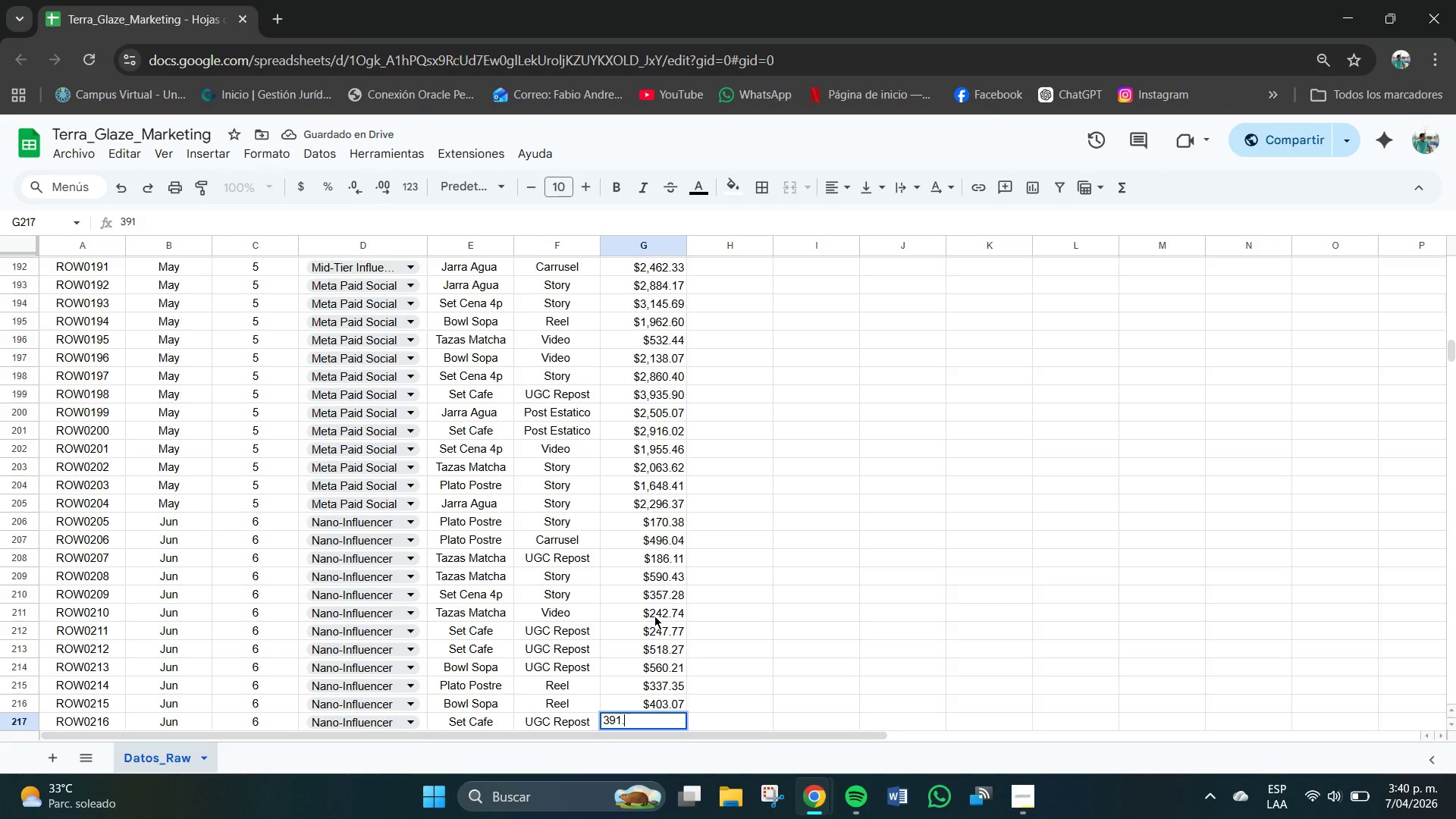 
key(NumpadDecimal)
 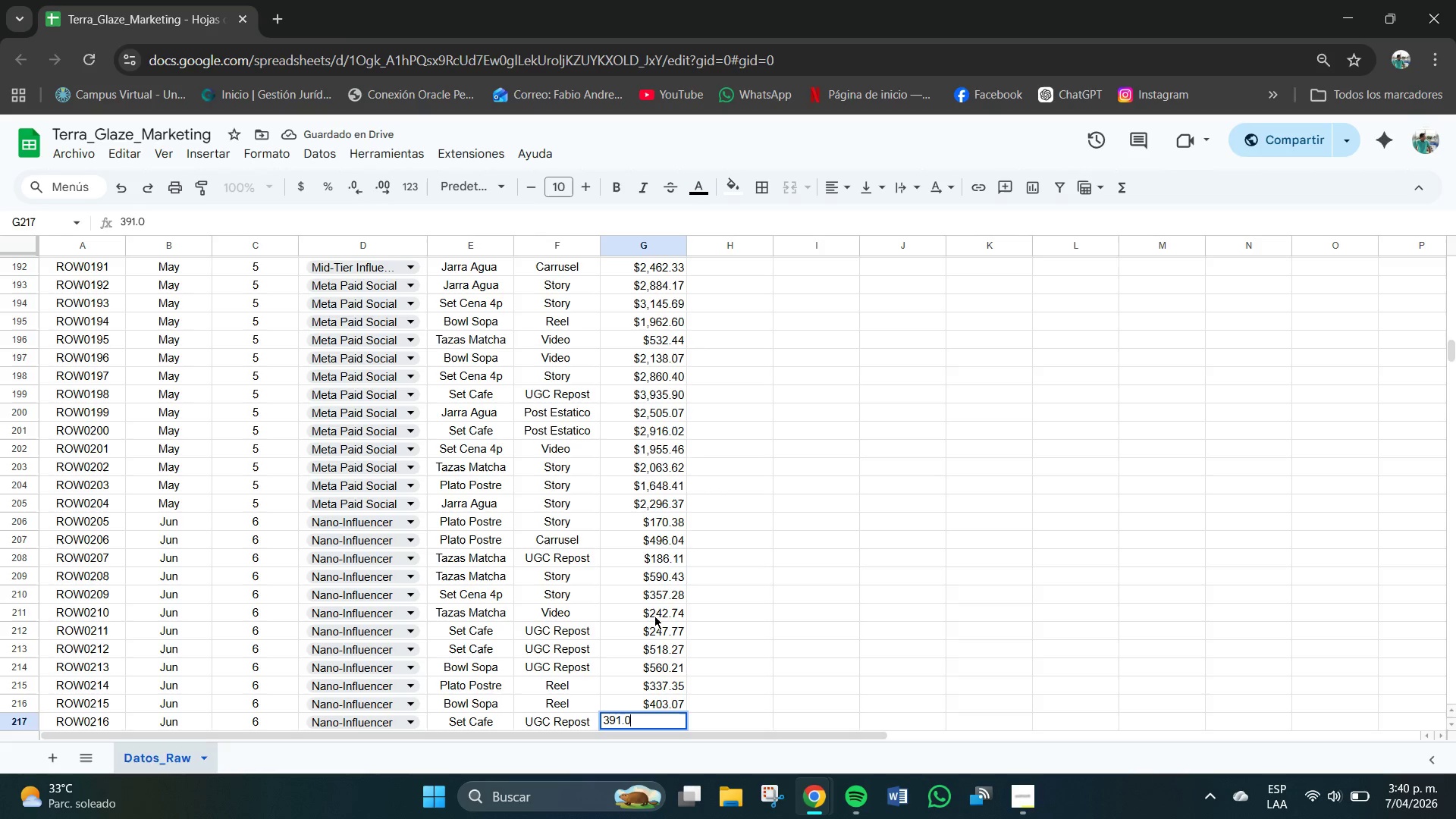 
key(Numpad0)
 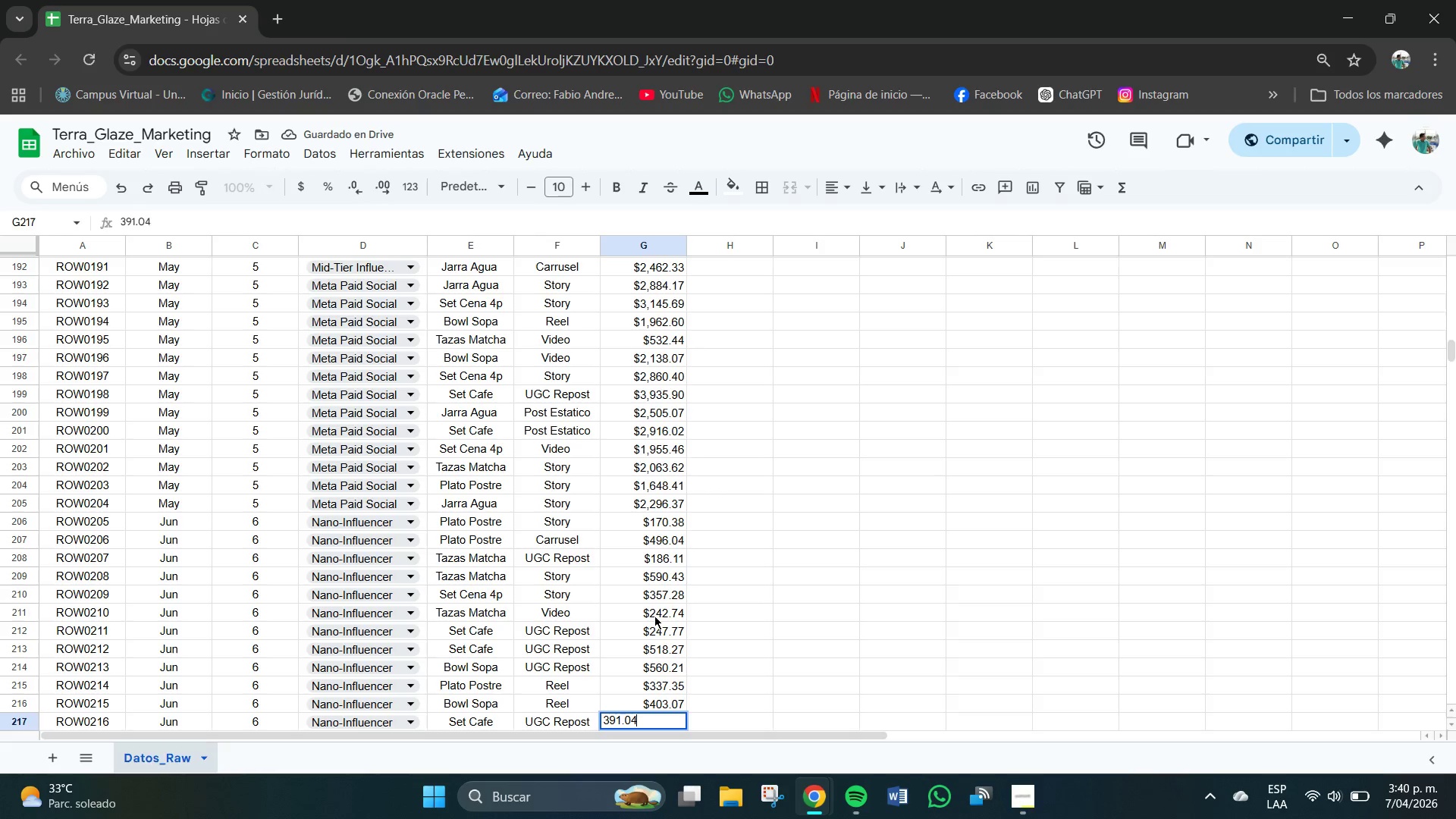 
key(Numpad4)
 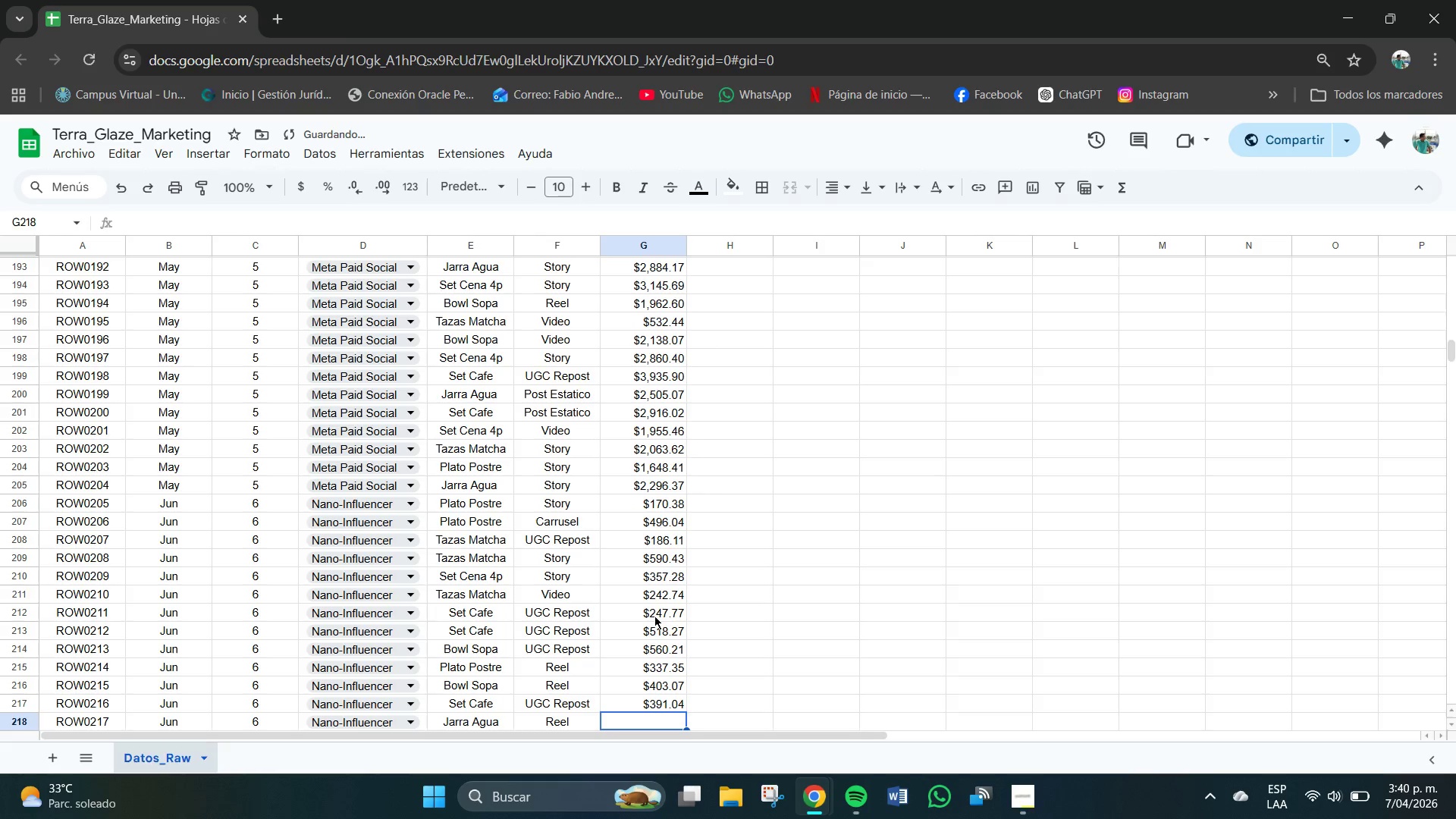 
key(NumpadEnter)
 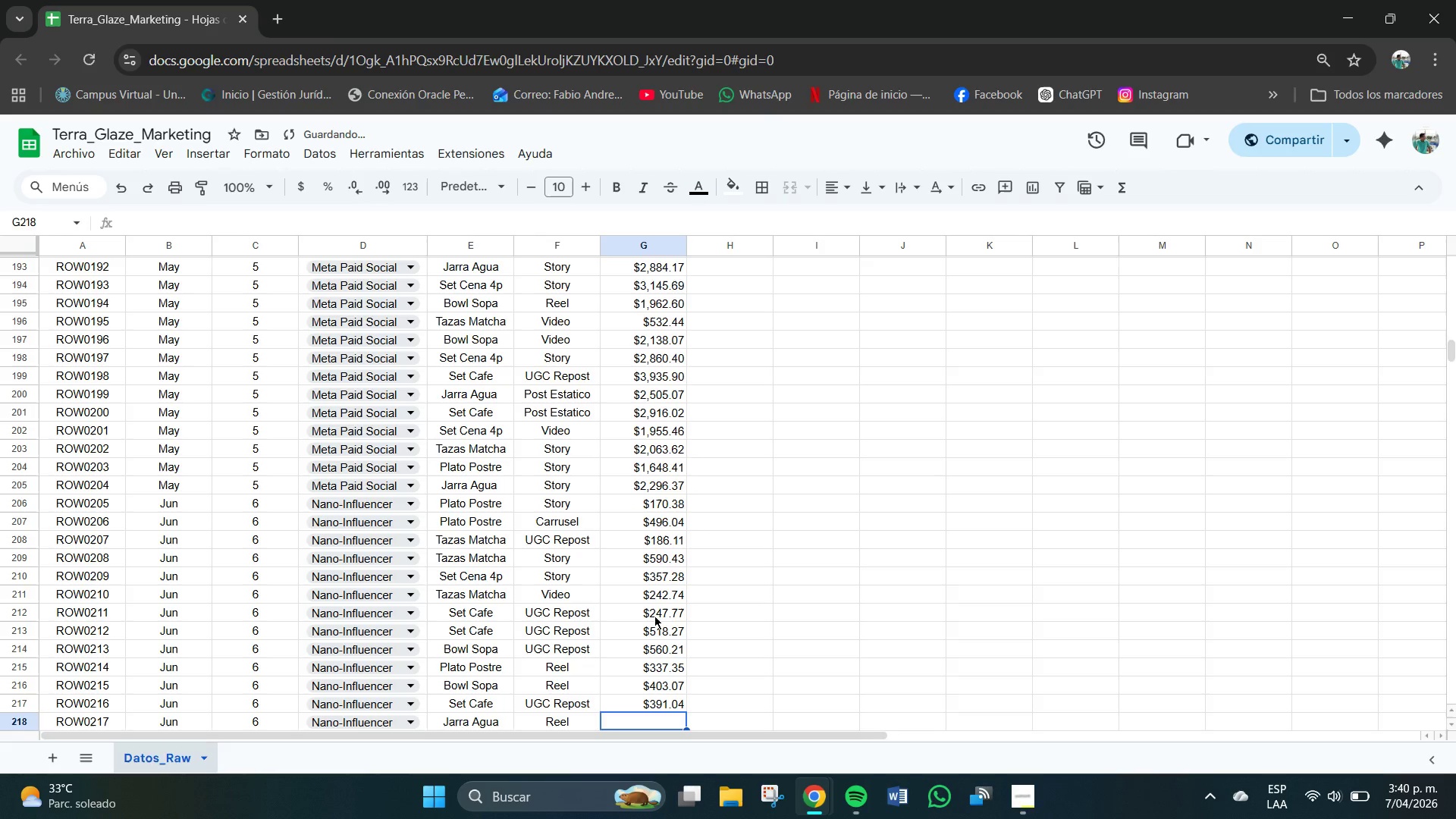 
key(Numpad4)
 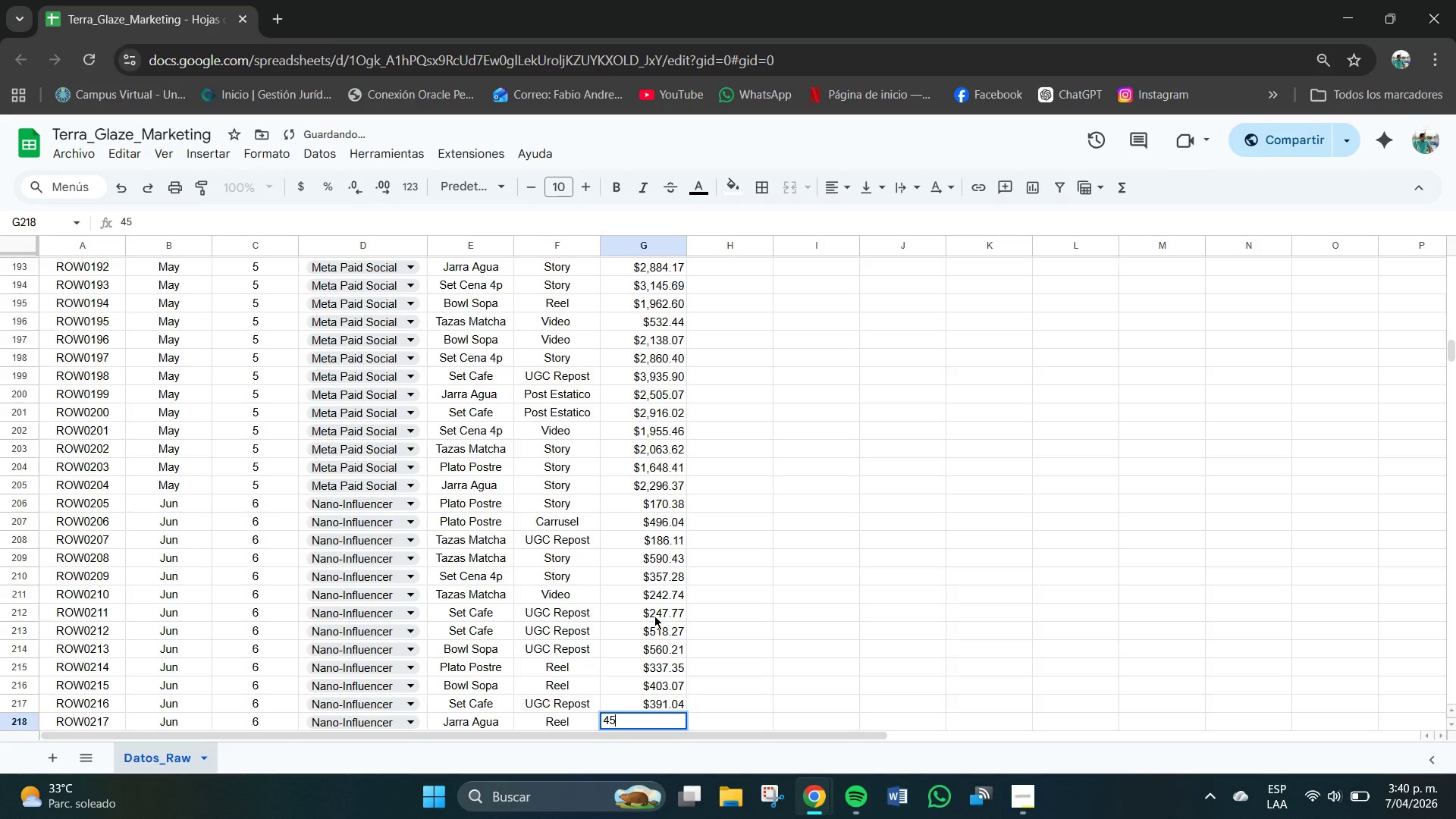 
key(Numpad5)
 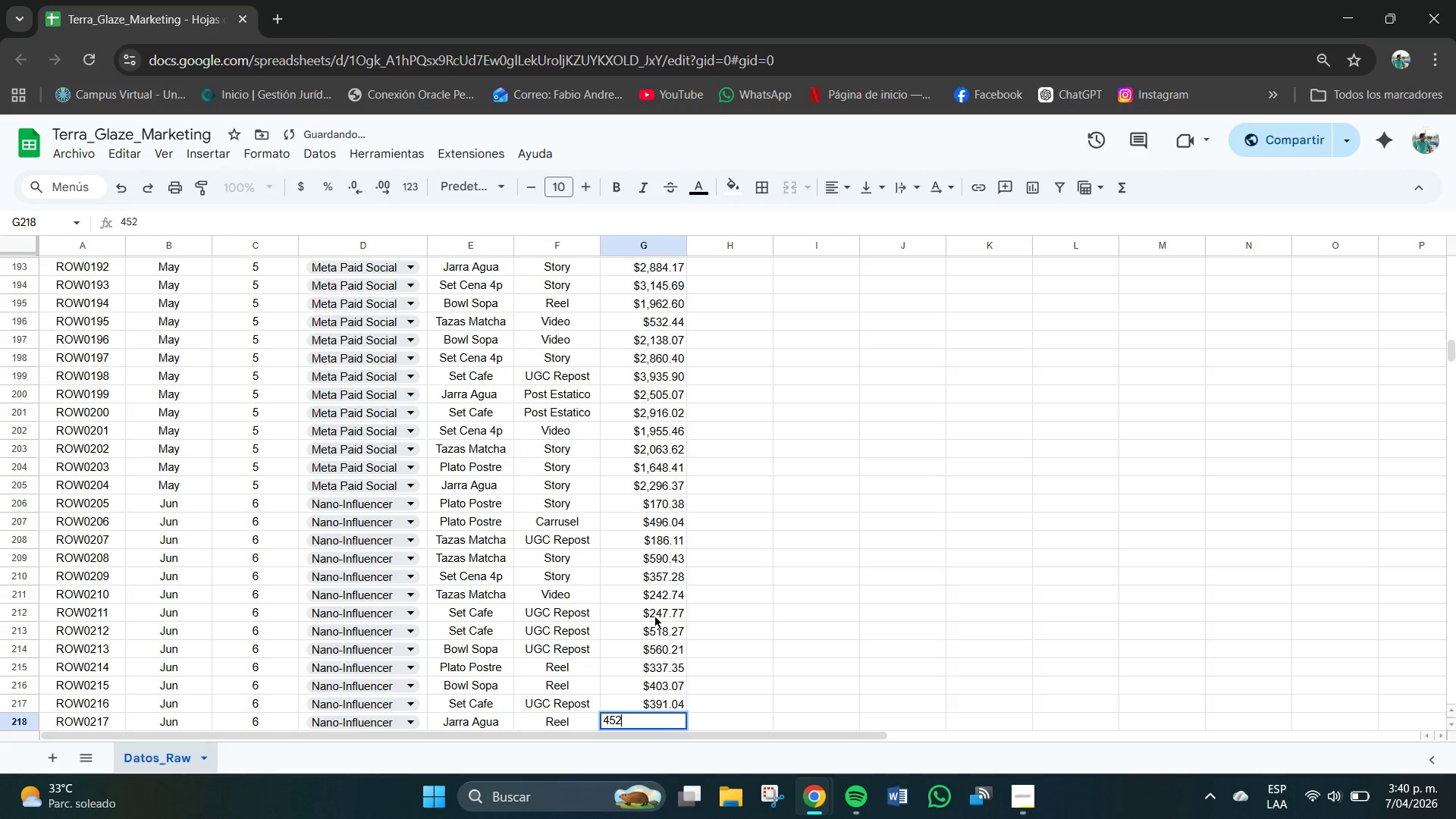 
key(Numpad2)
 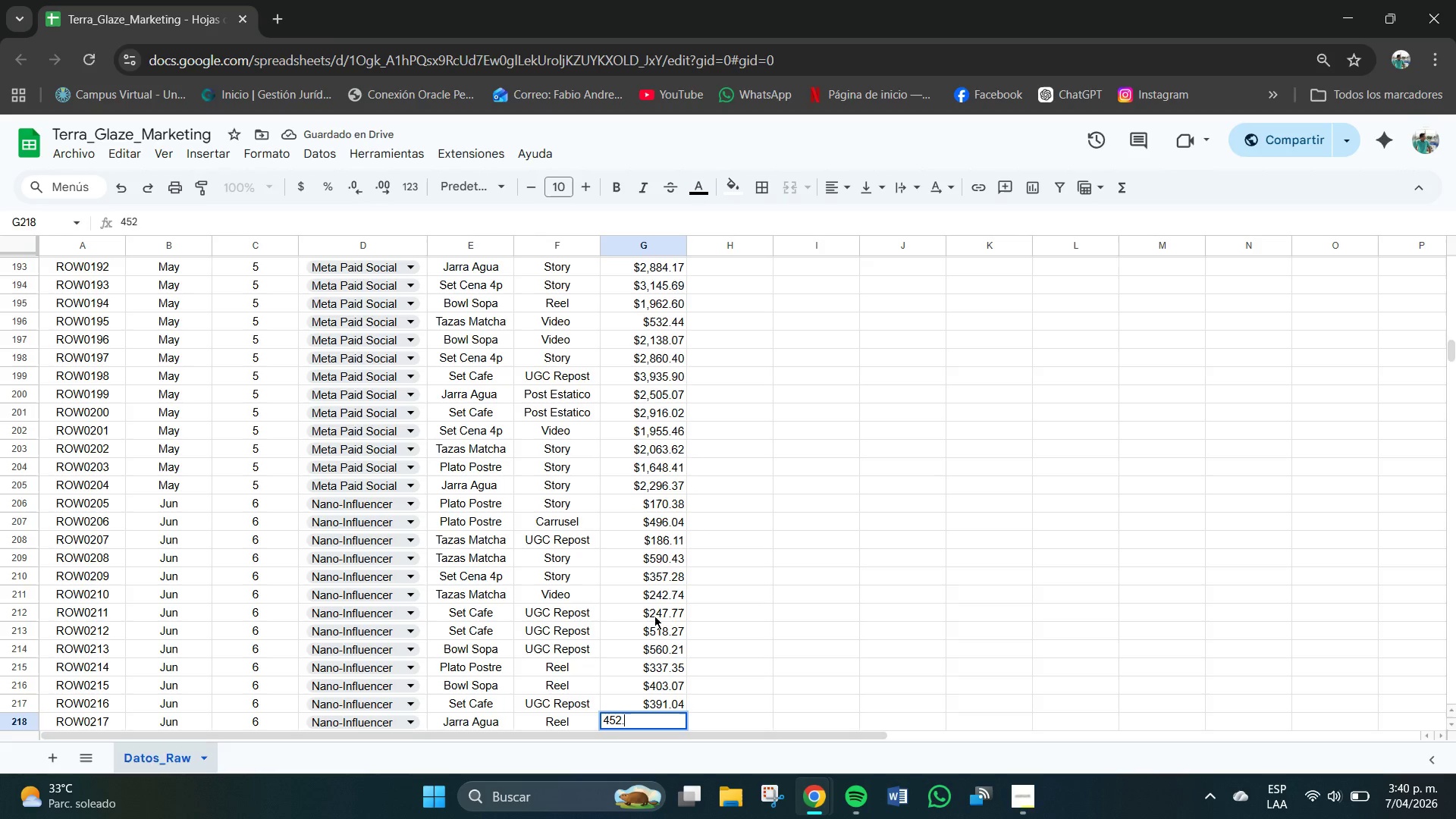 
key(NumpadDecimal)
 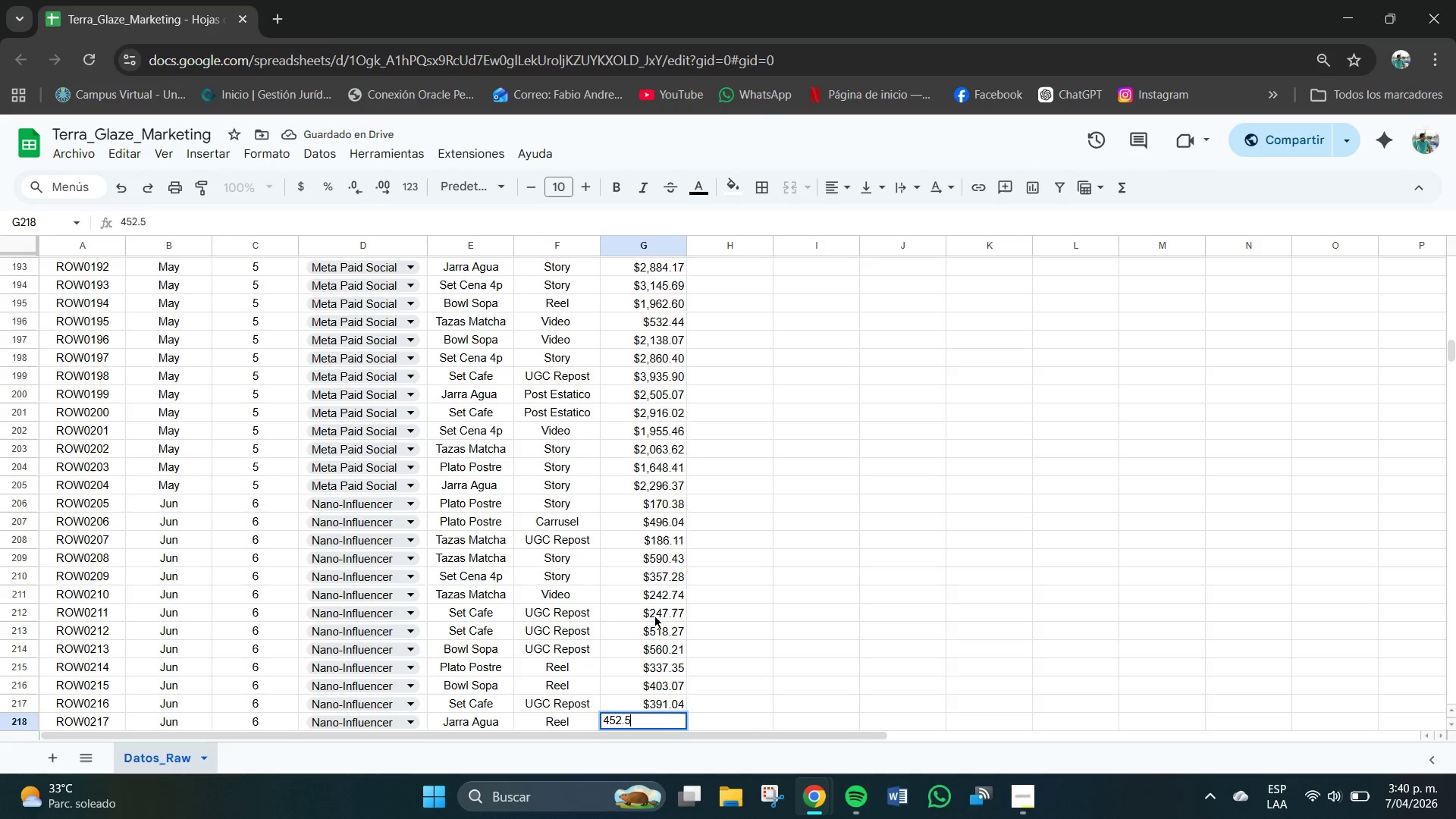 
key(Numpad5)
 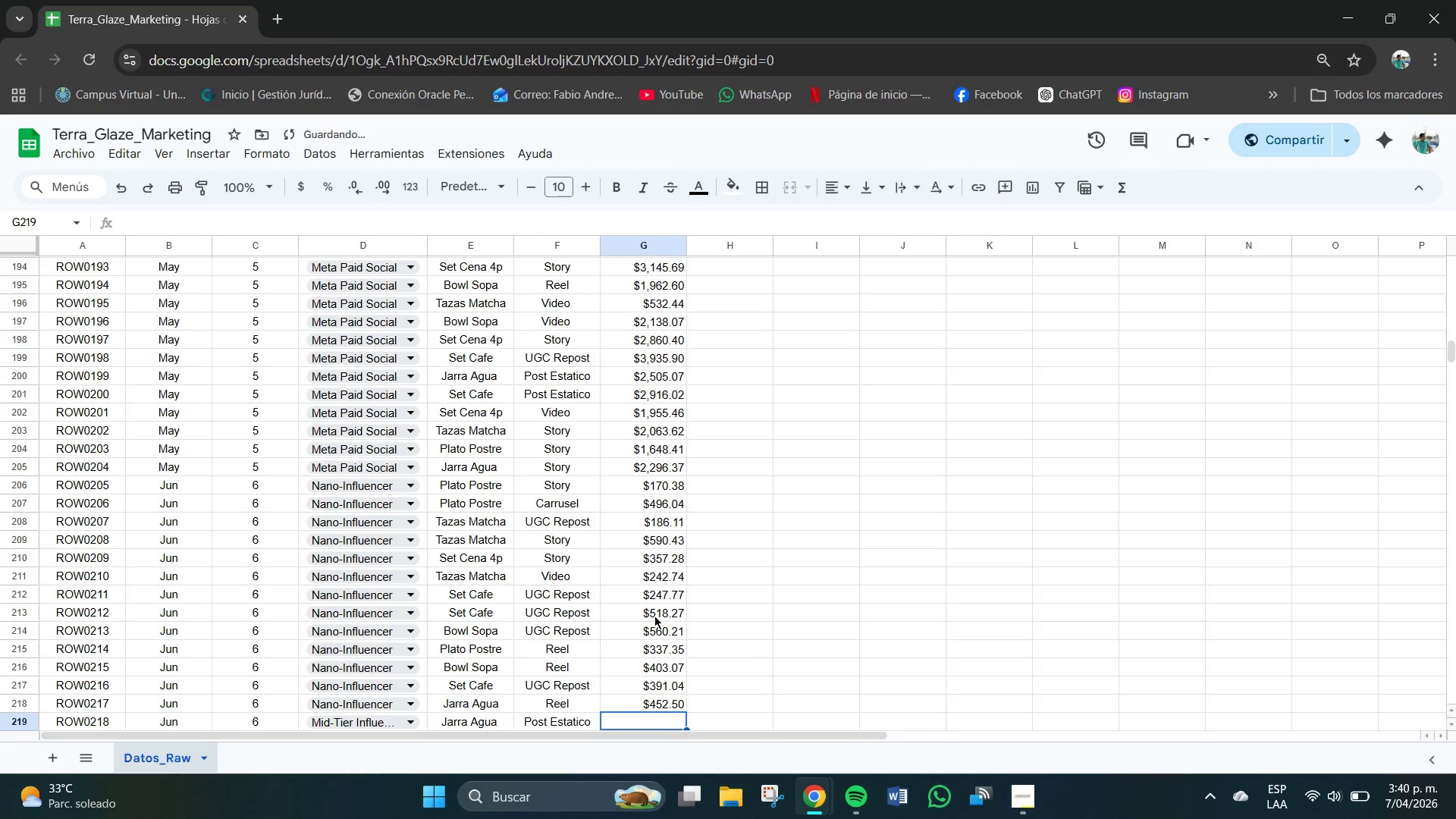 
key(NumpadEnter)
 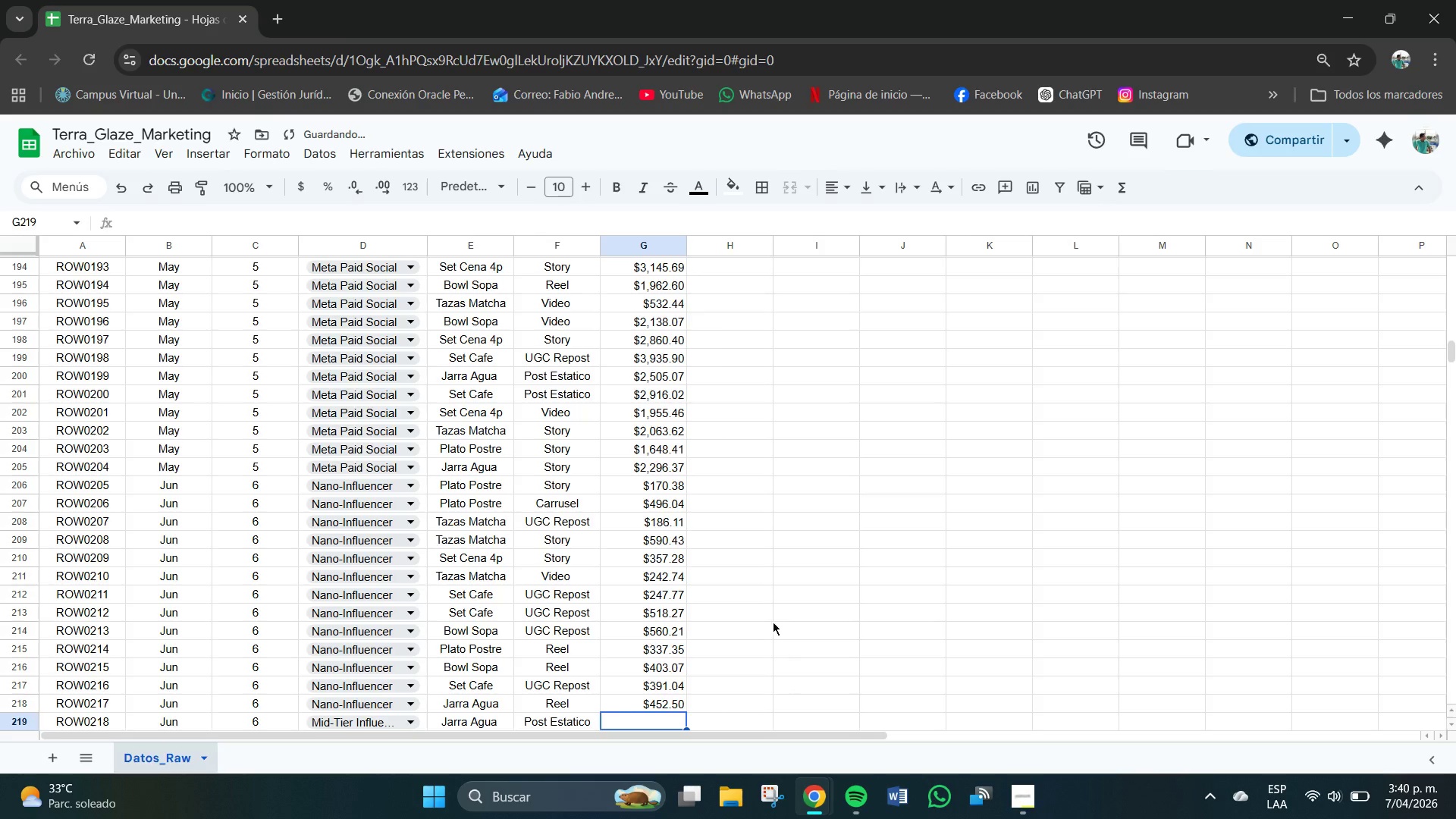 
left_click([677, 610])
 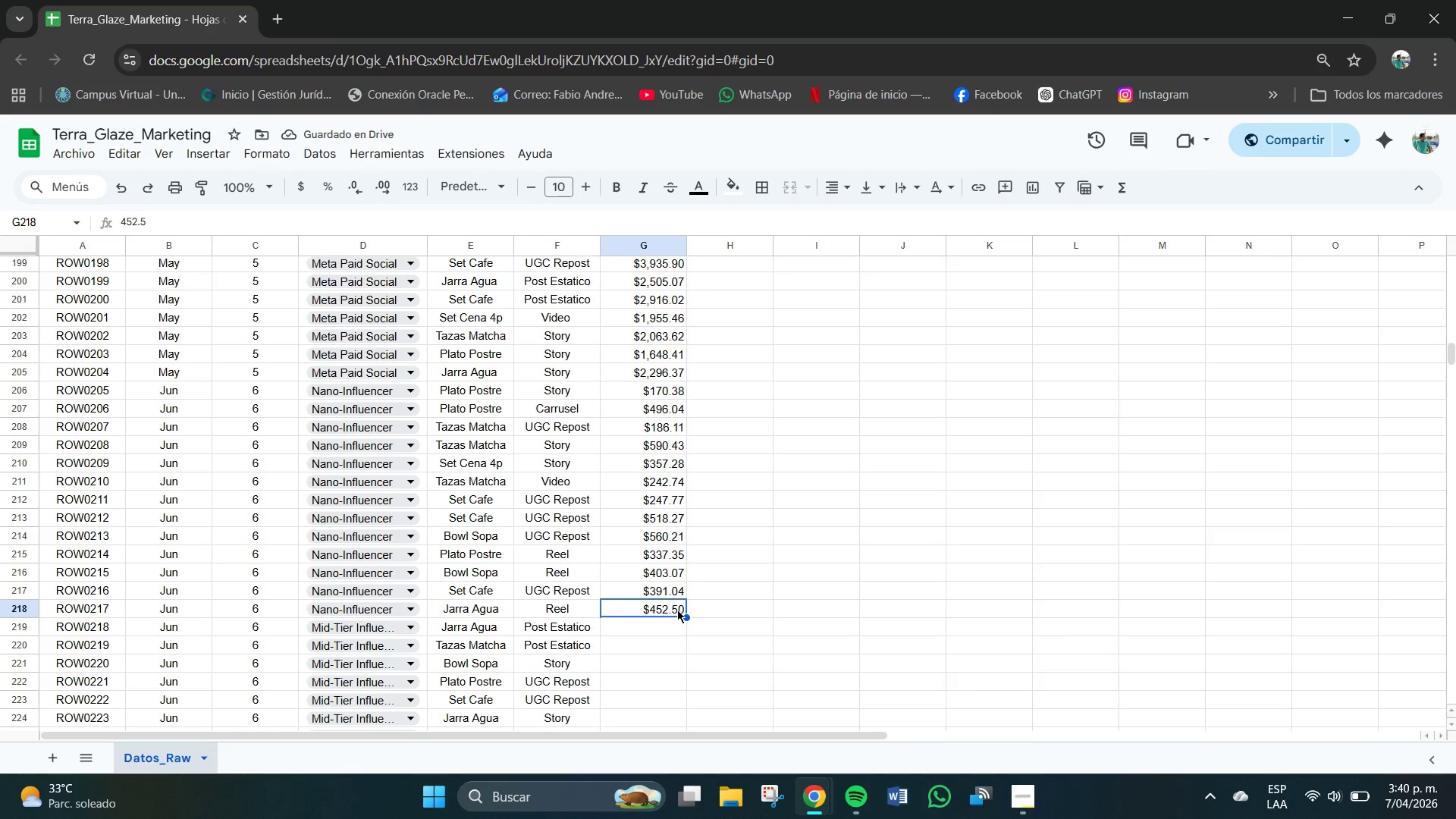 
scroll: coordinate [767, 610], scroll_direction: down, amount: 1.0
 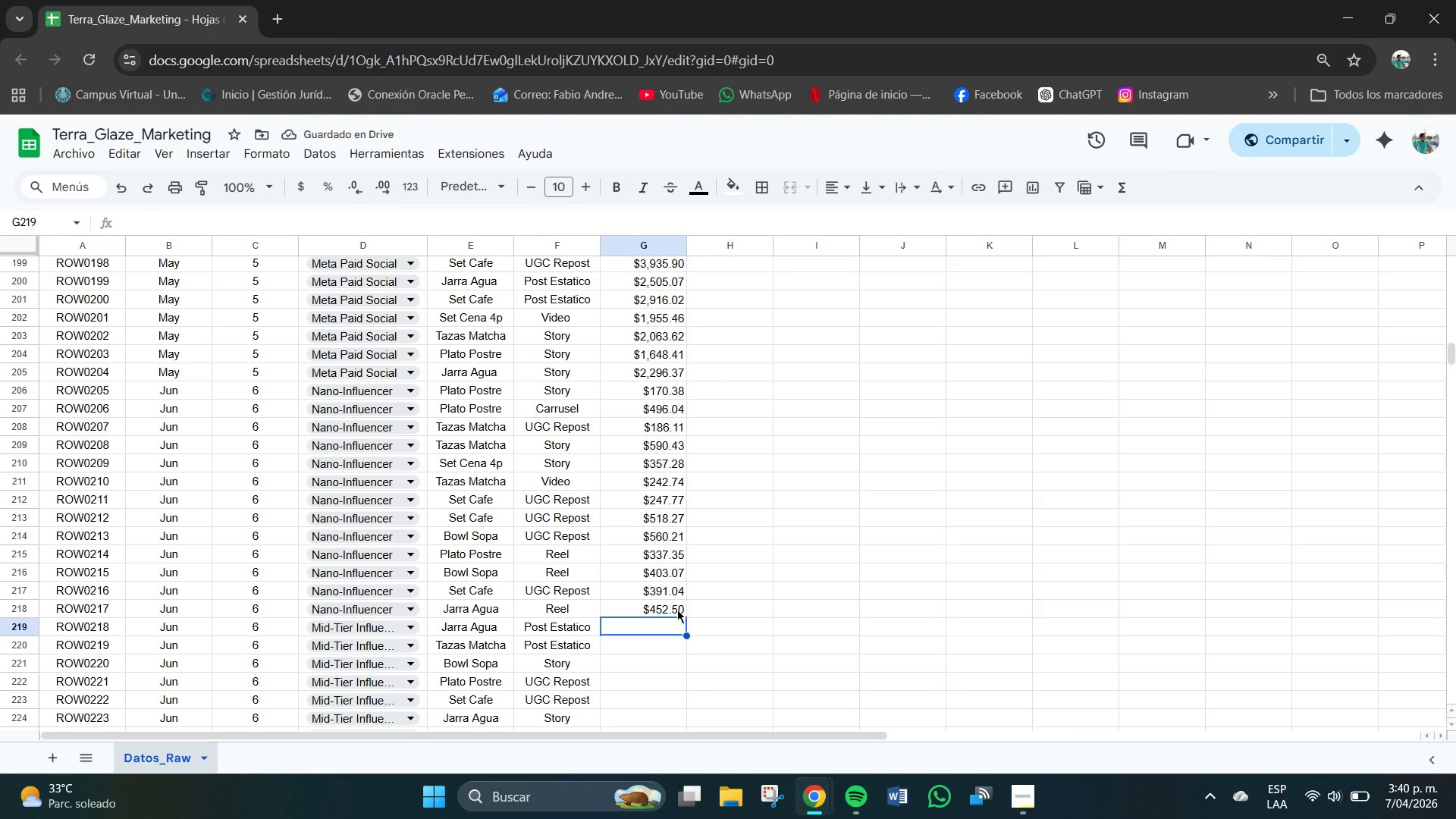 
double_click([677, 610])
 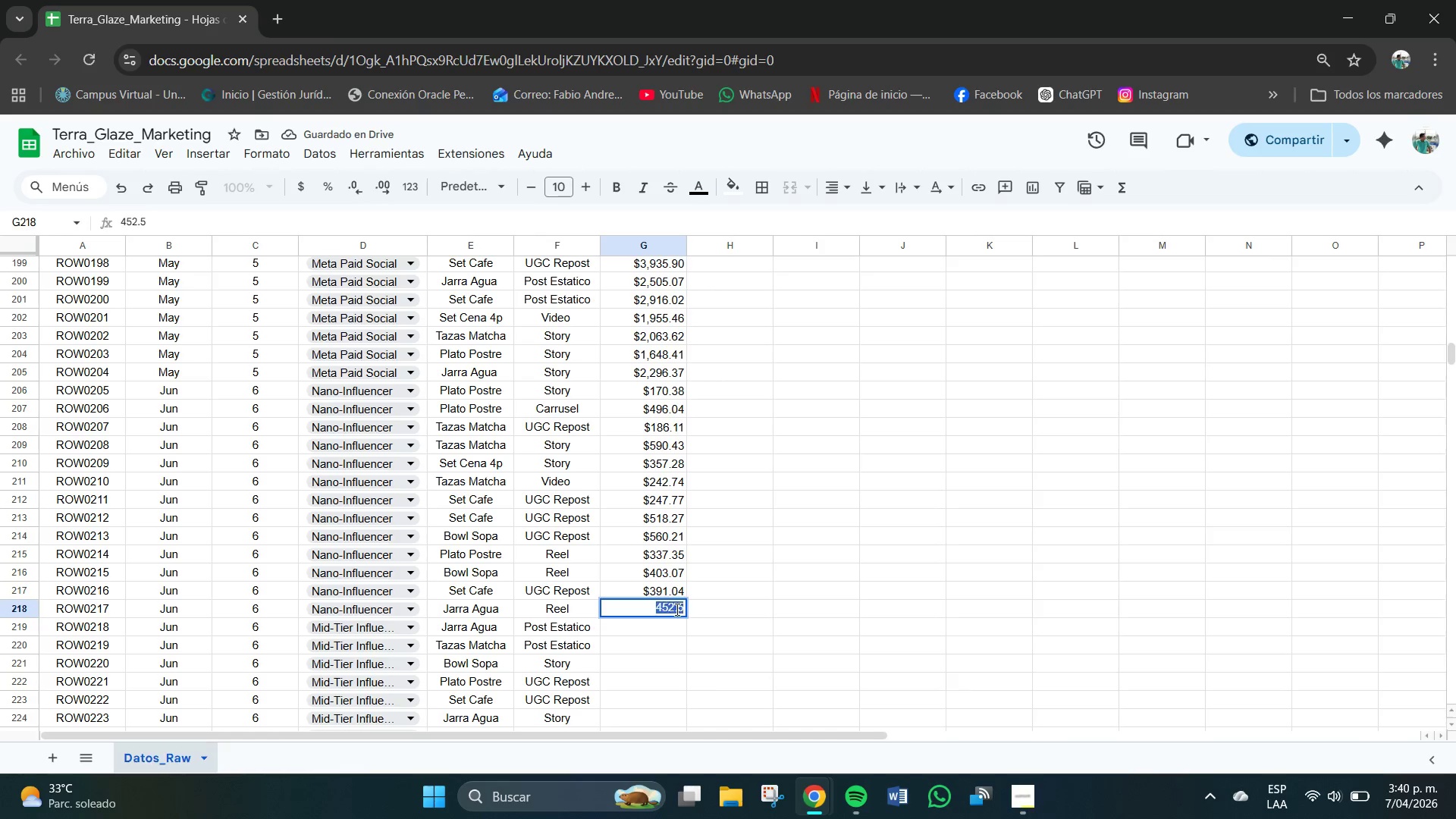 
triple_click([677, 610])
 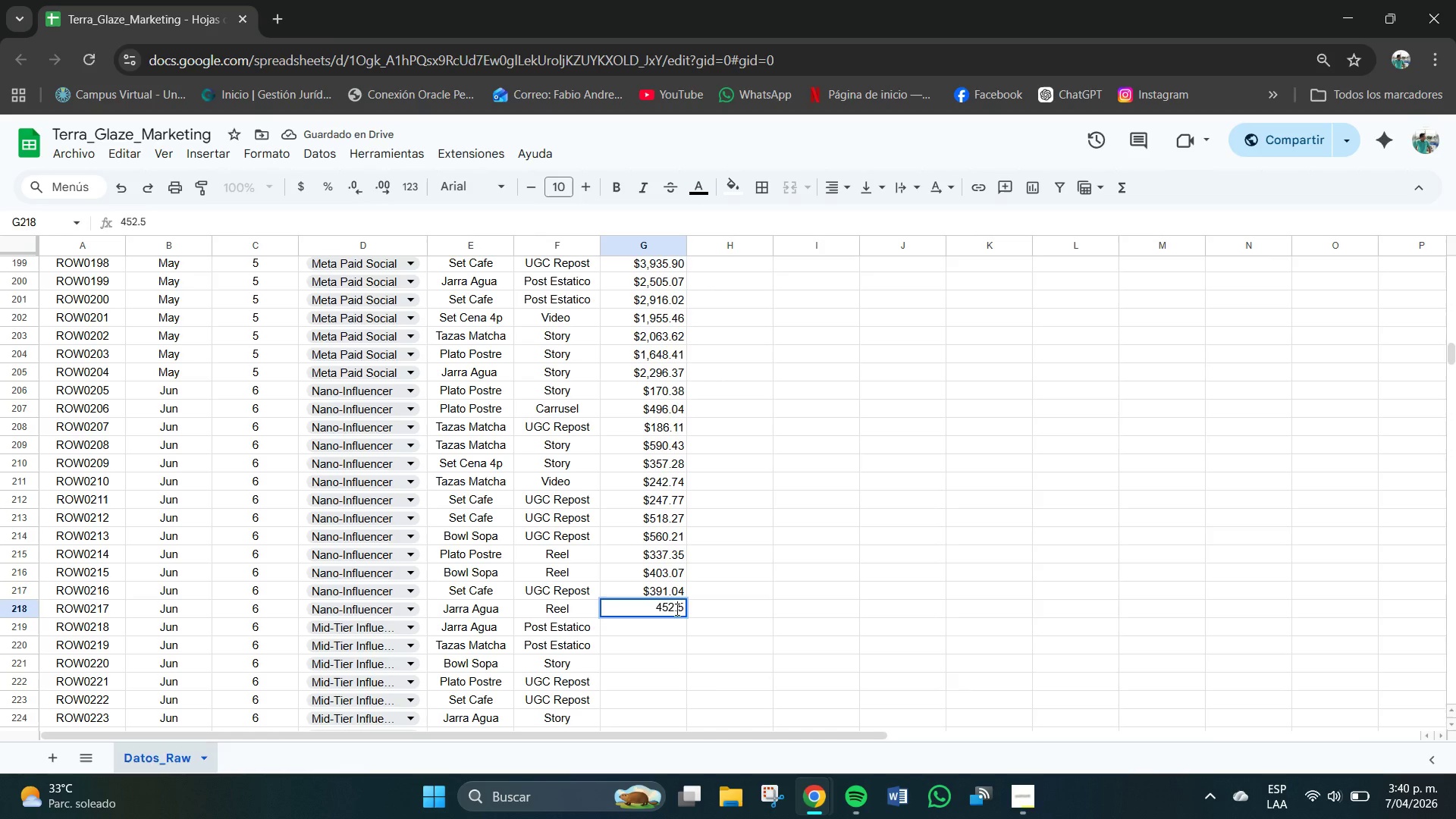 
left_click([677, 610])
 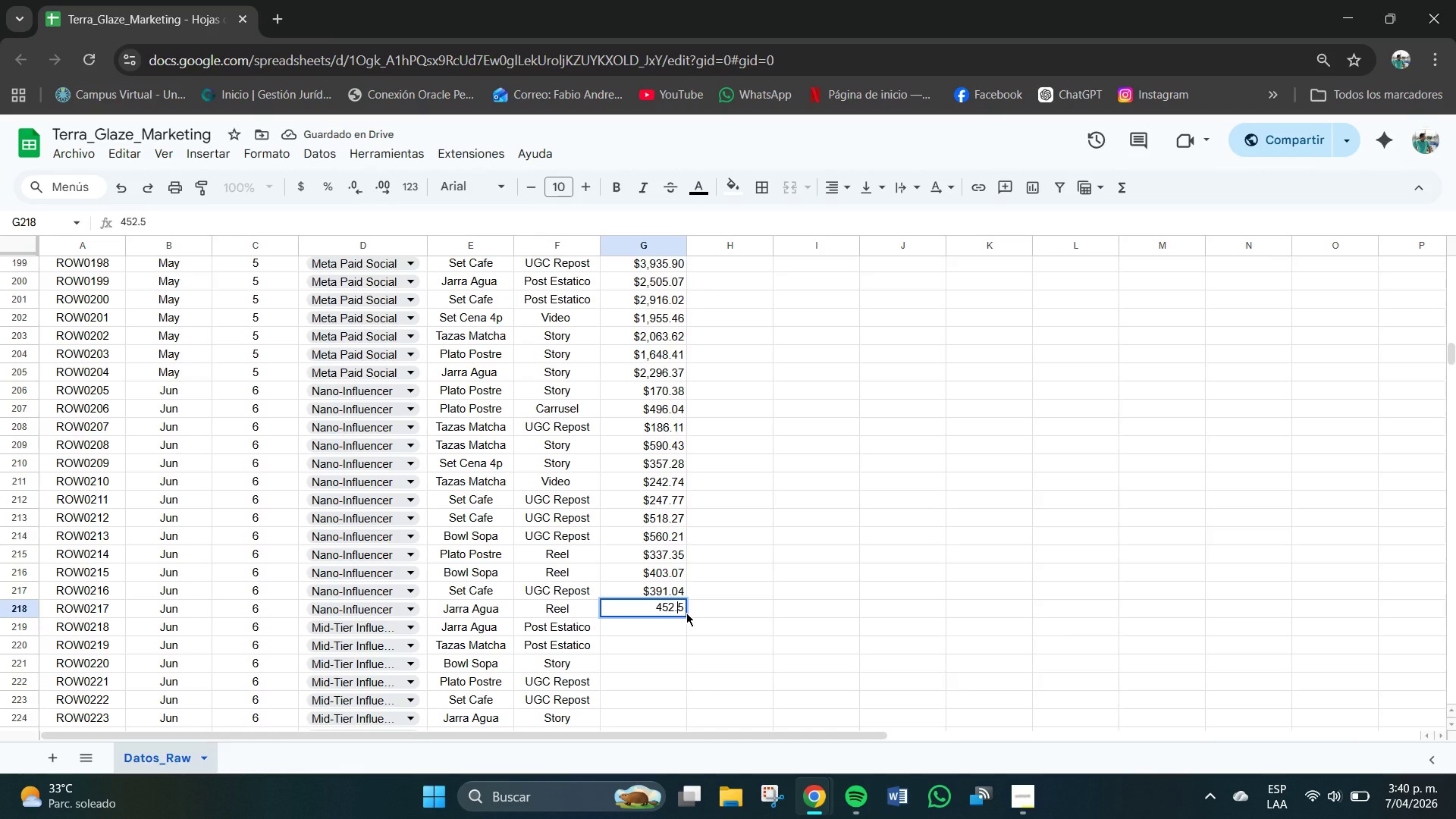 
key(Numpad1)
 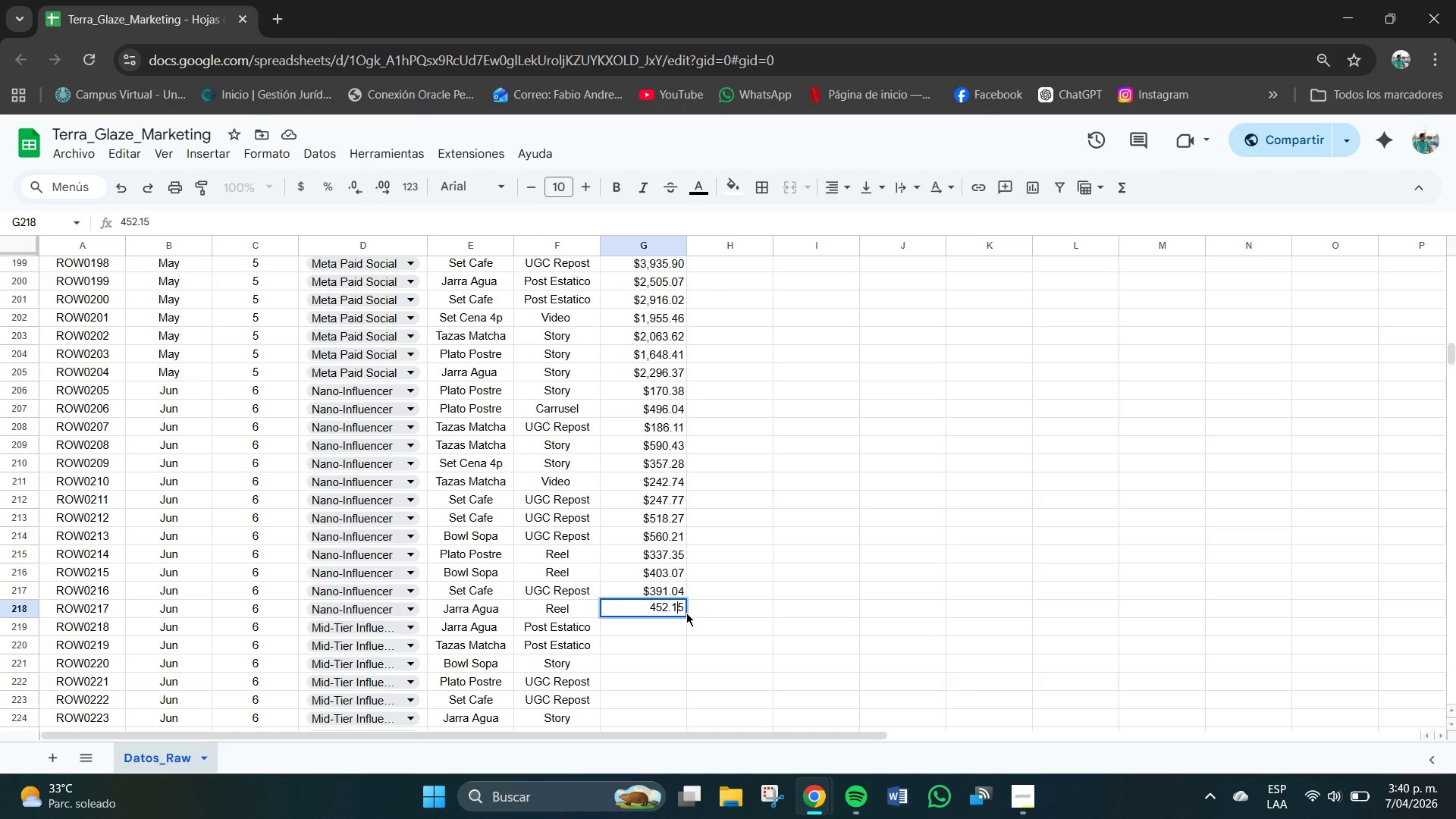 
key(NumpadEnter)
 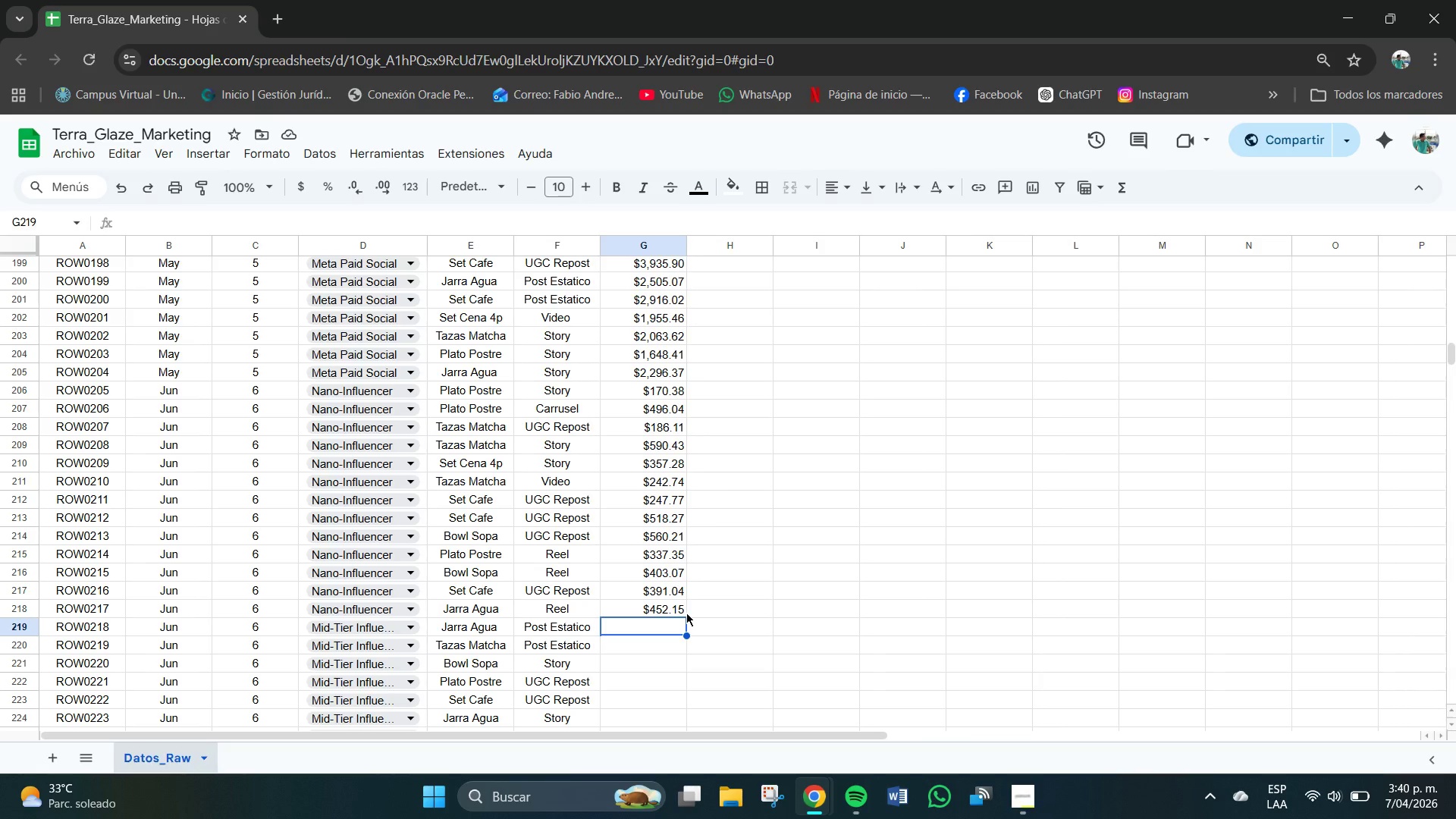 
wait(15.89)
 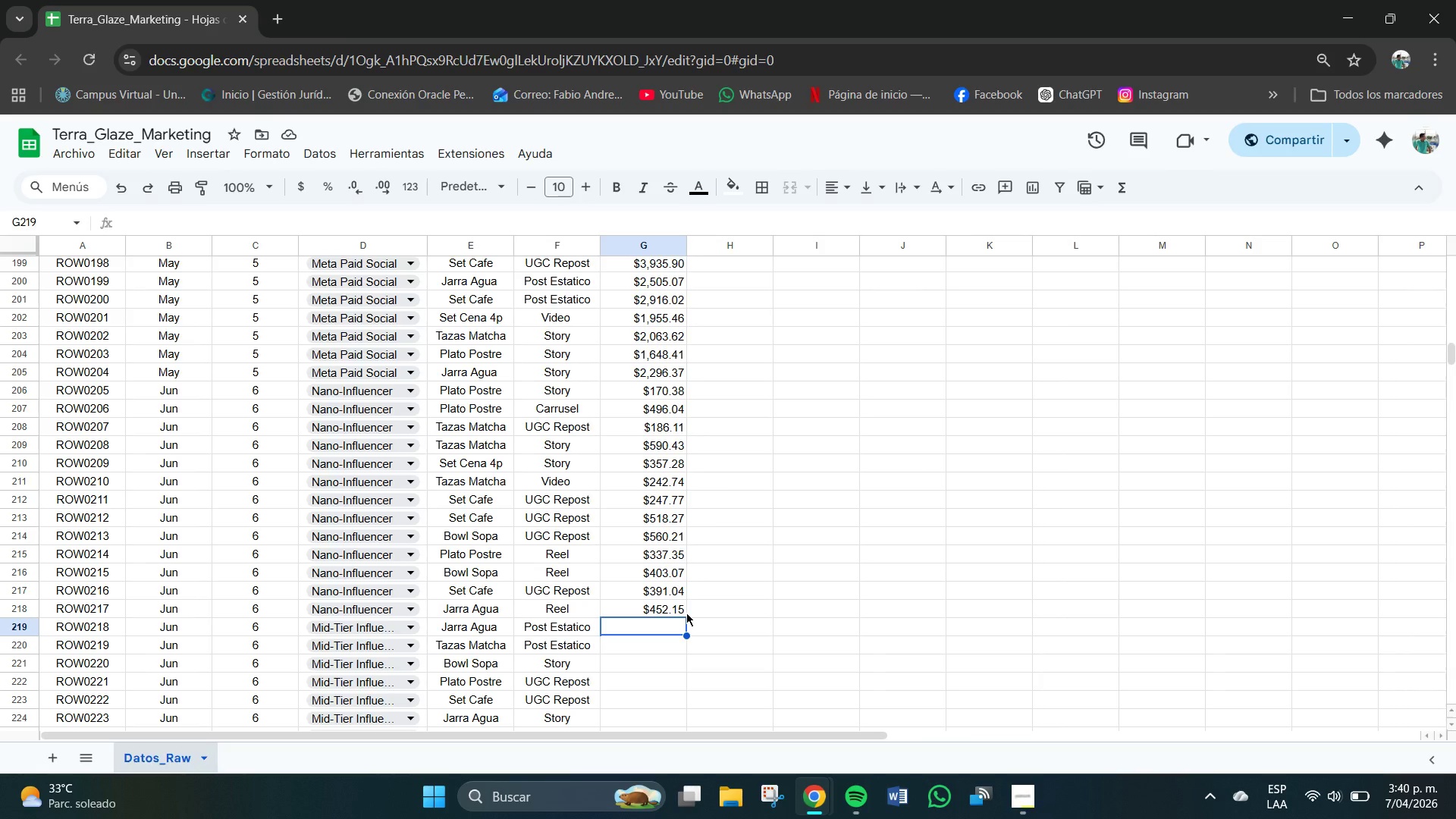 
key(Numpad3)
 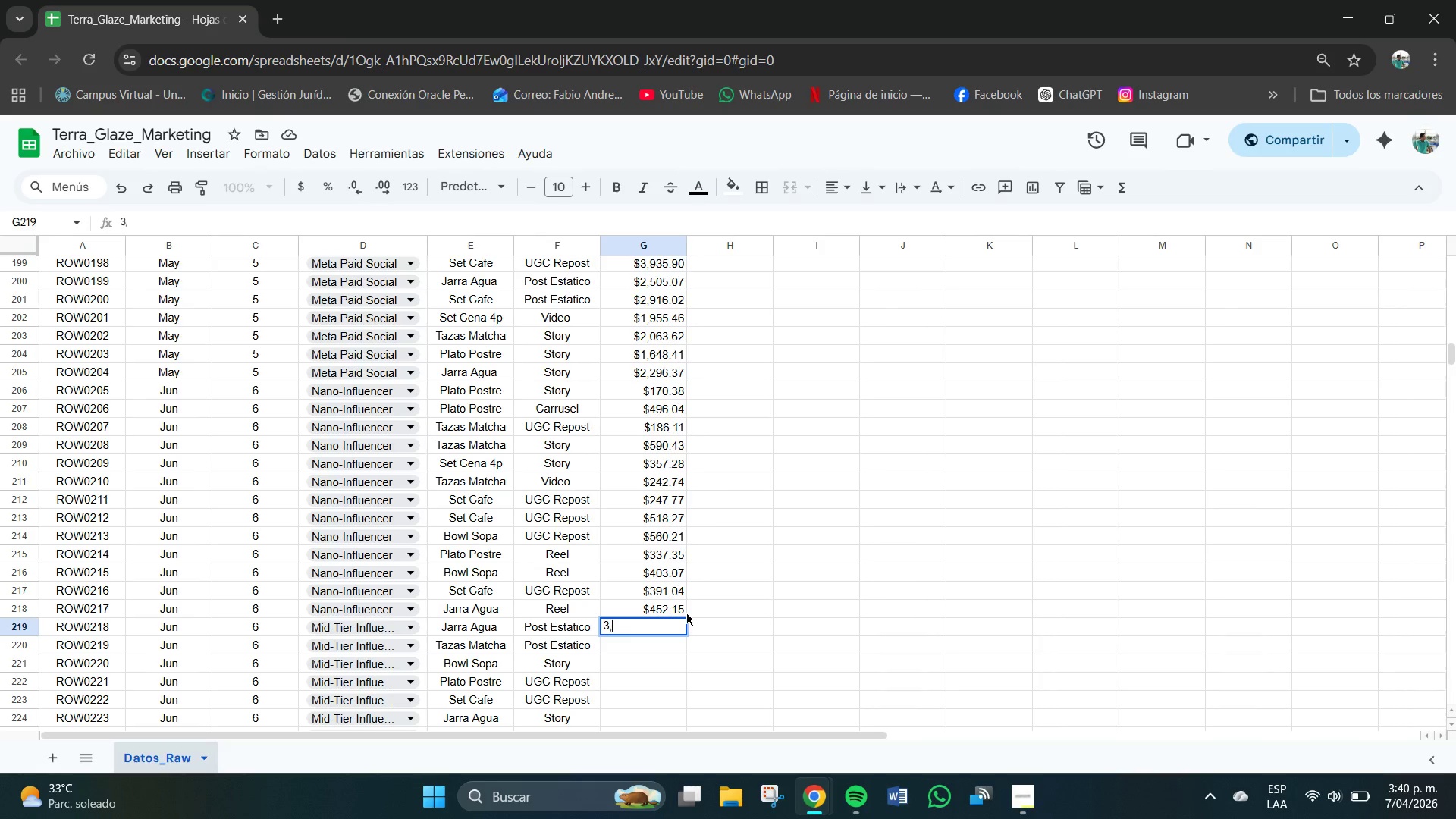 
key(Comma)
 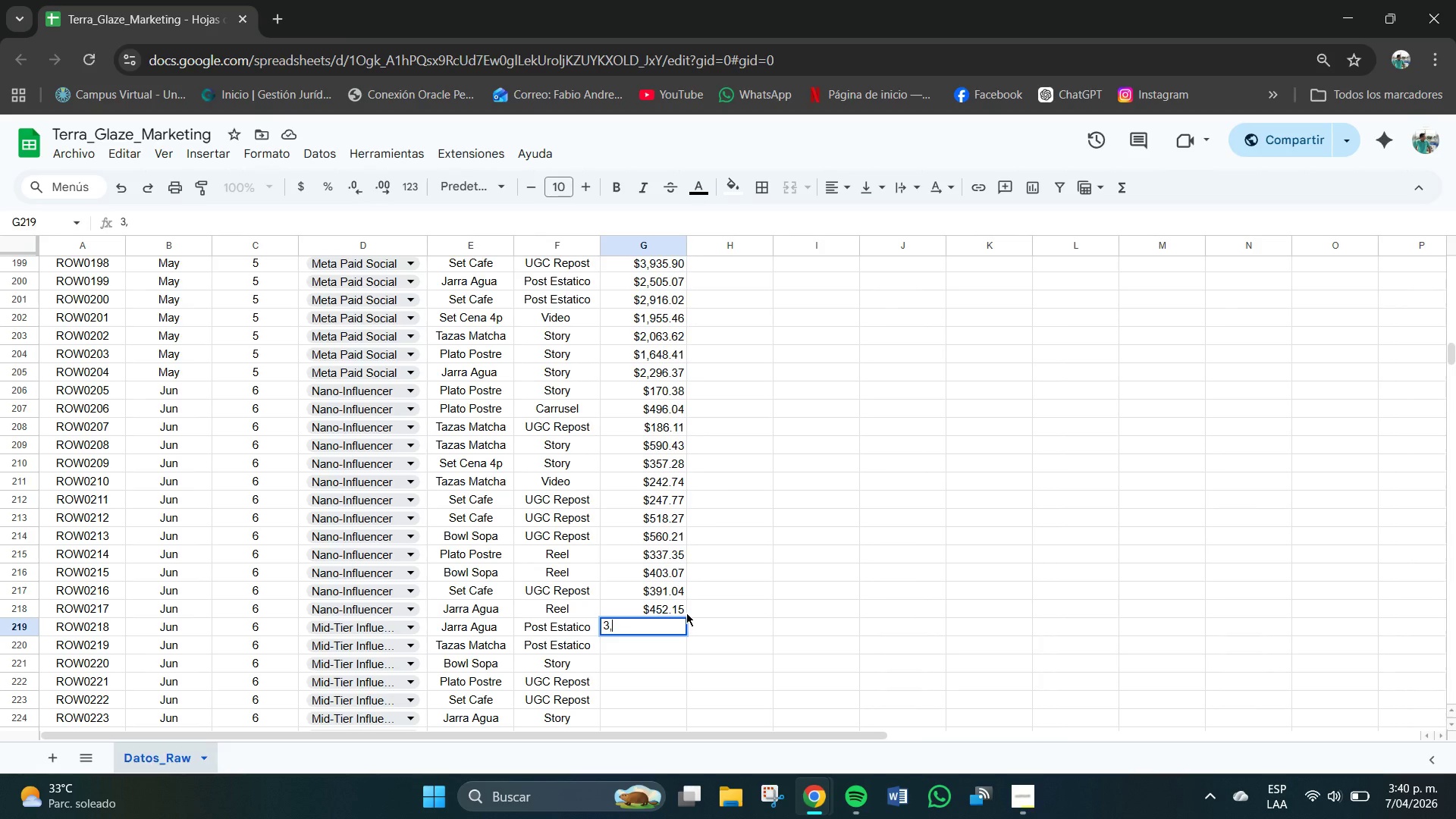 
key(Numpad2)
 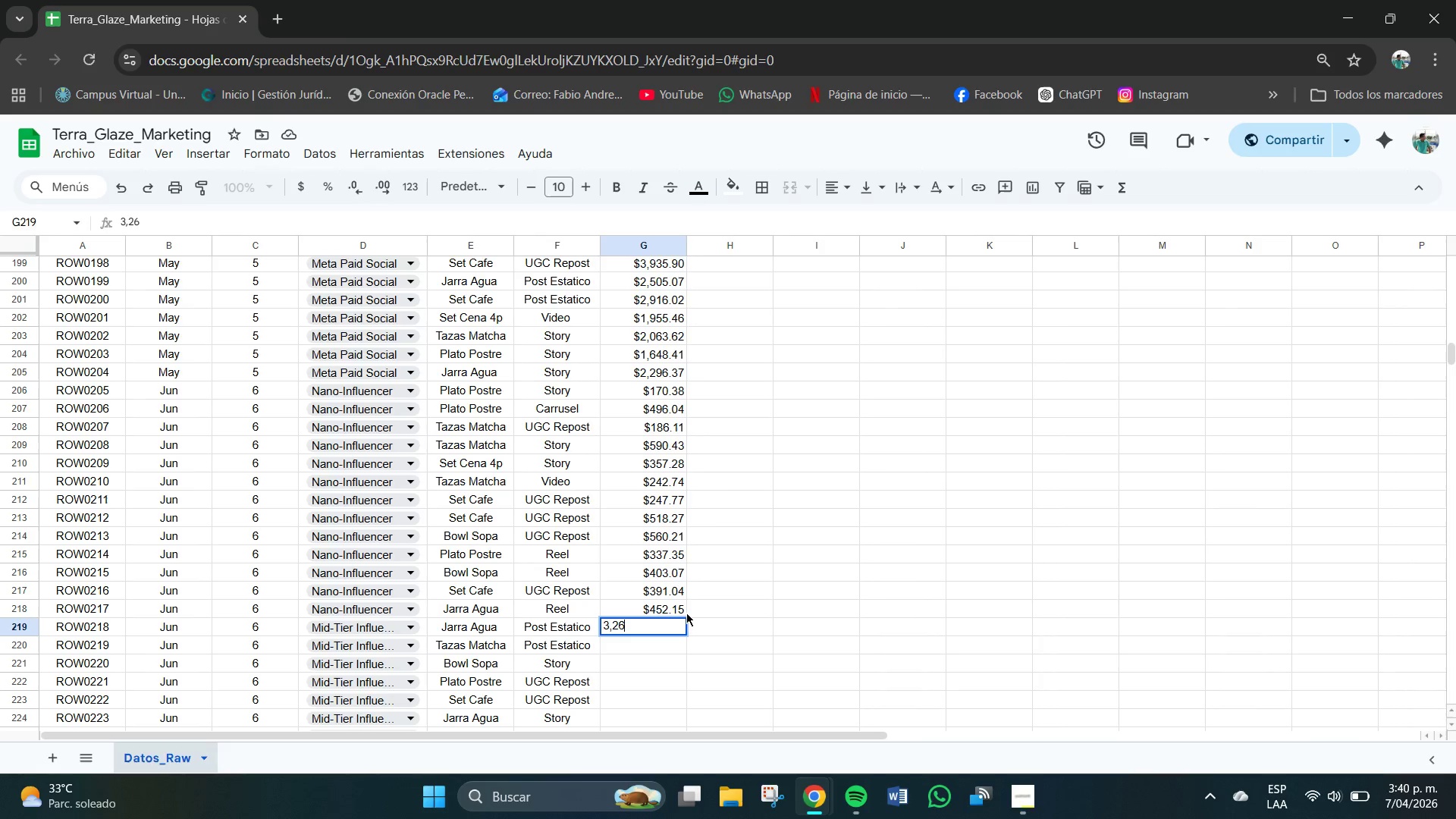 
key(Numpad6)
 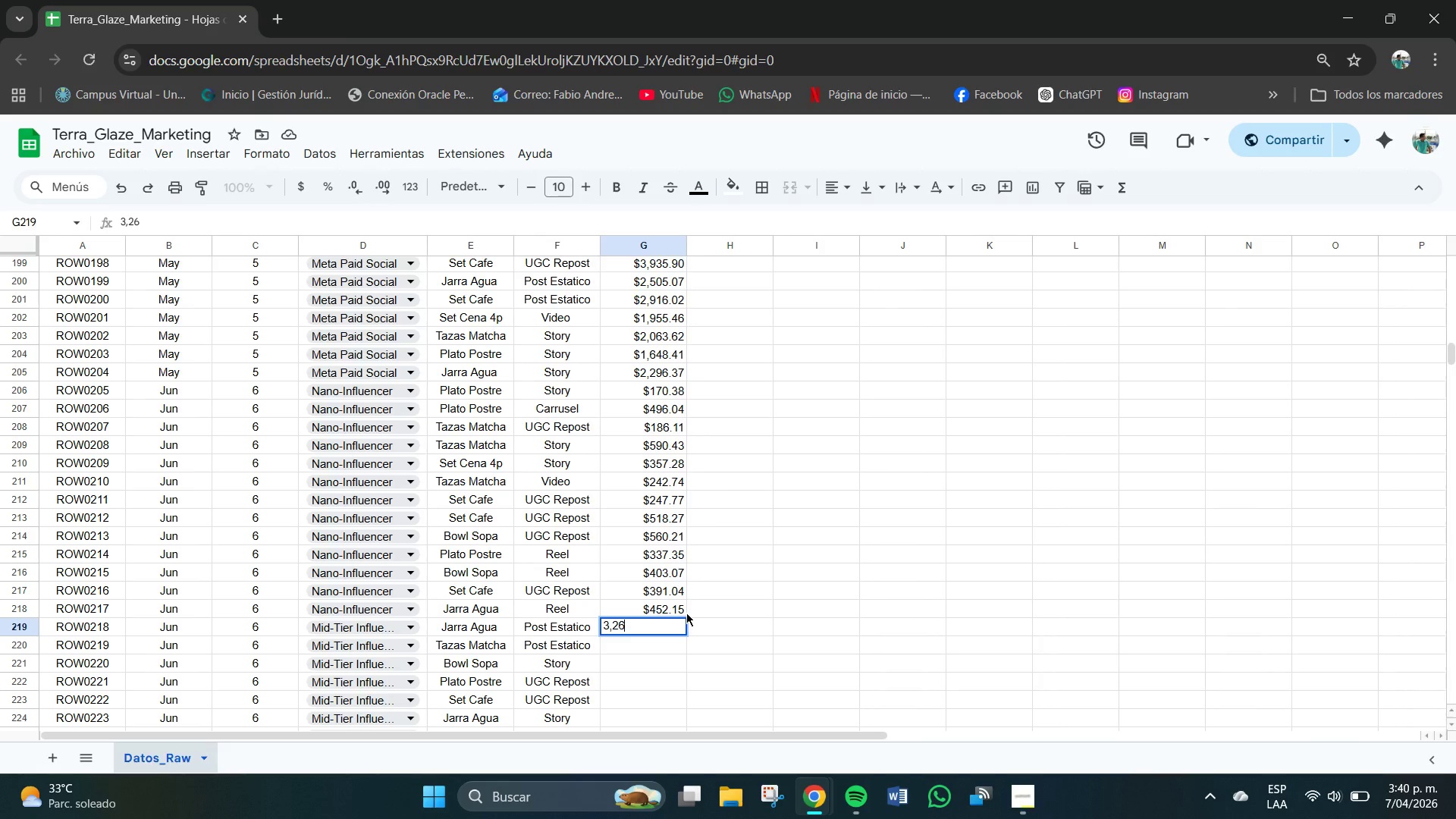 
key(Numpad8)
 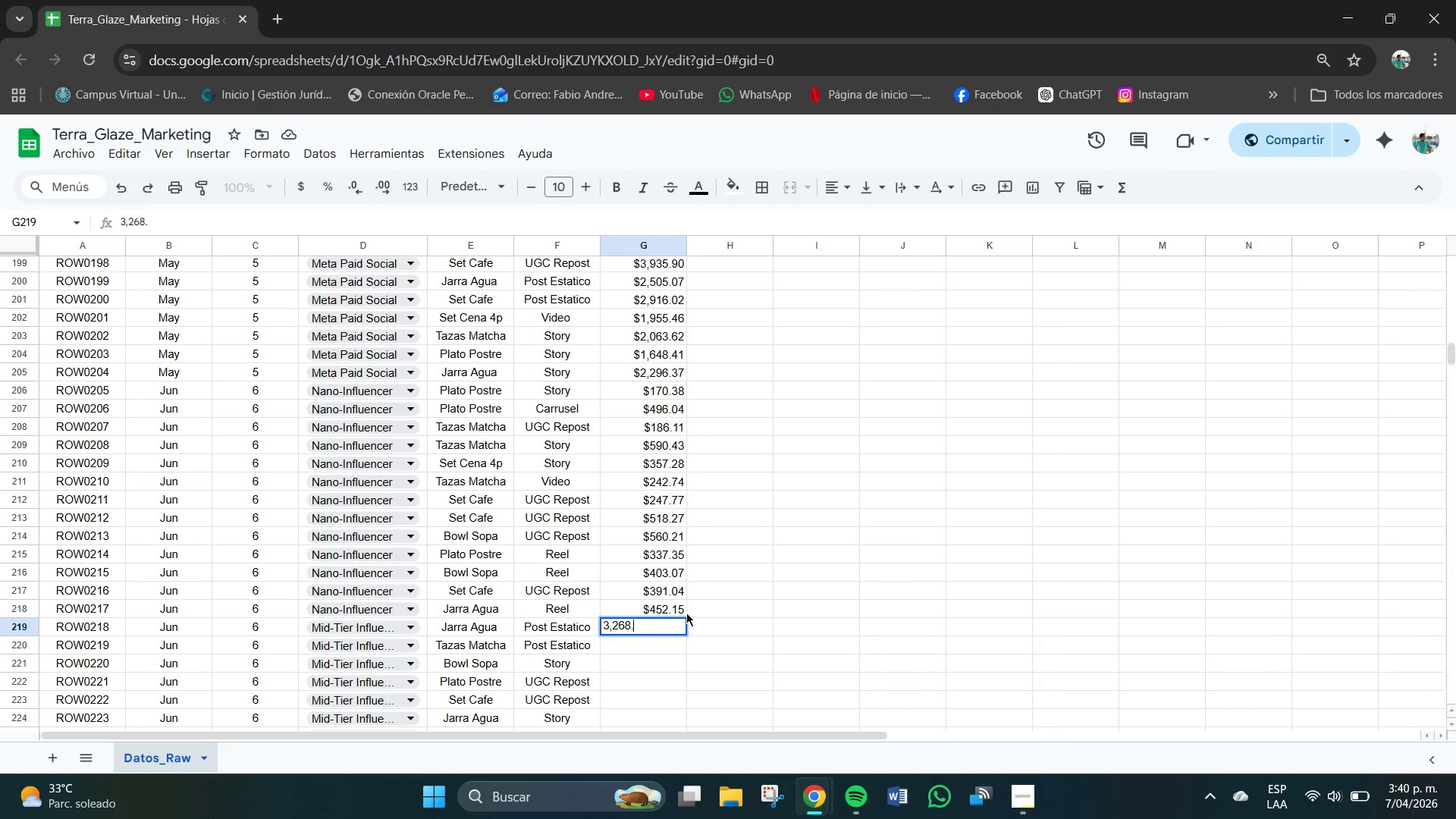 
key(NumpadDecimal)
 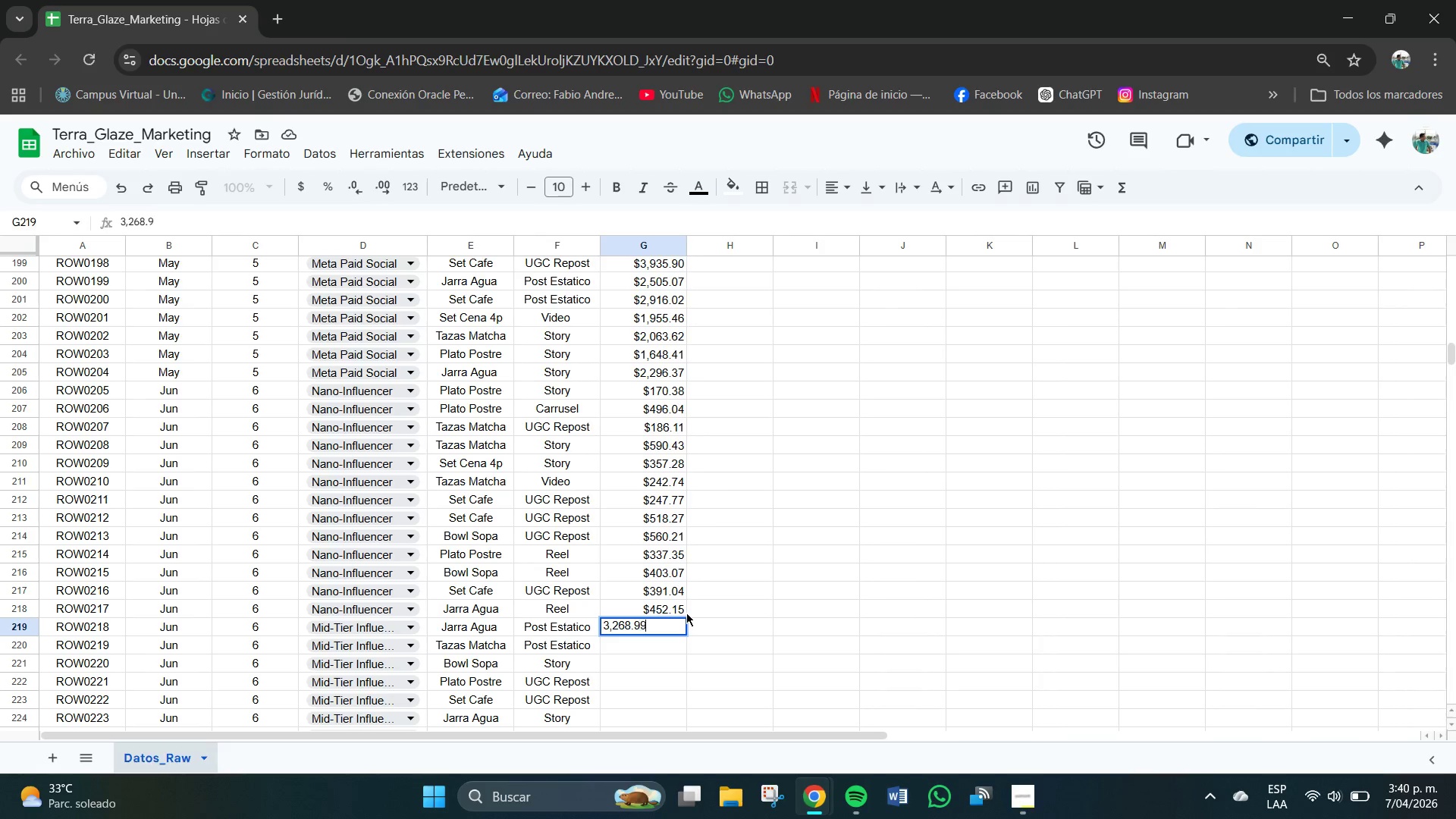 
key(Numpad9)
 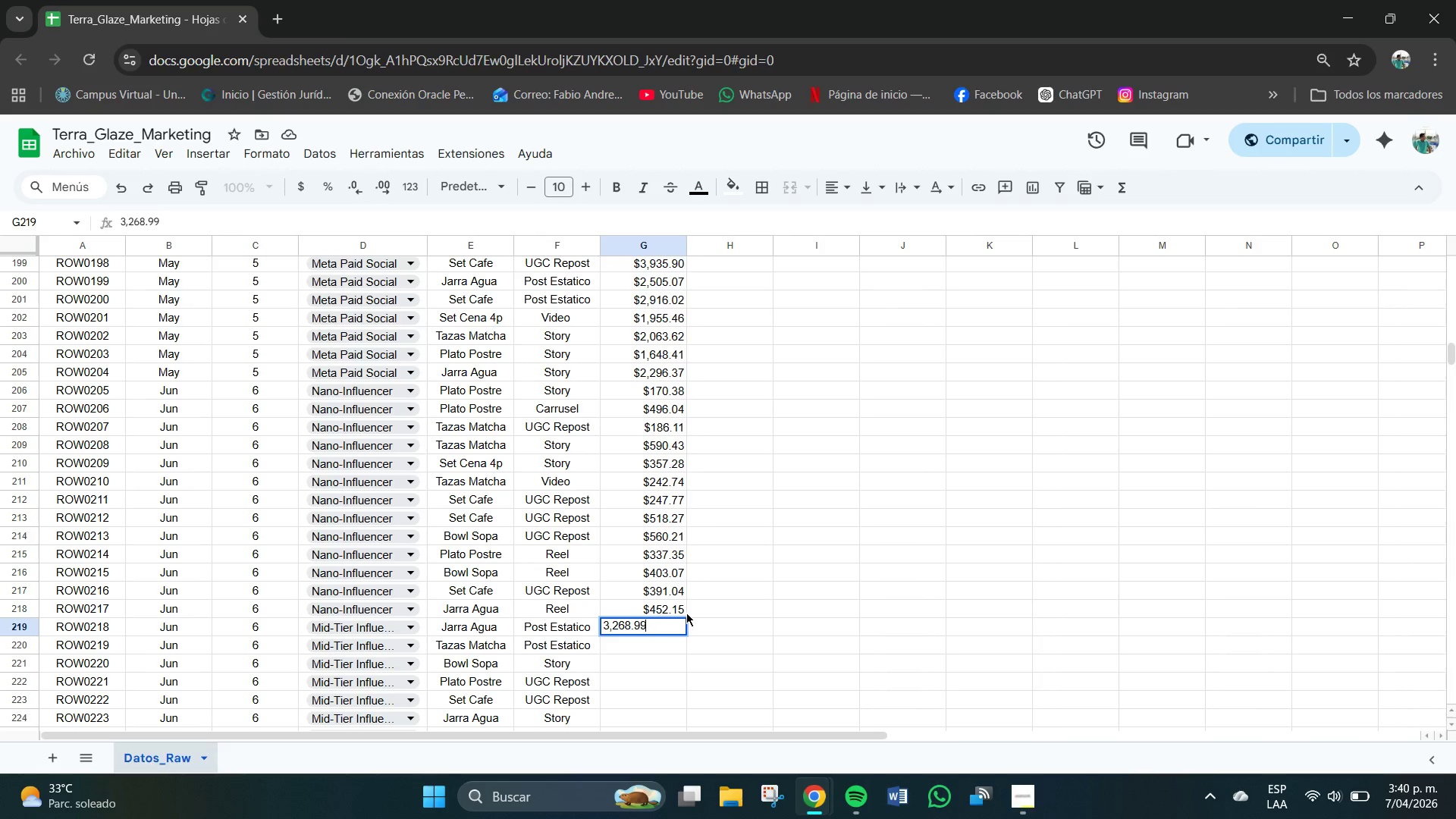 
key(Numpad9)
 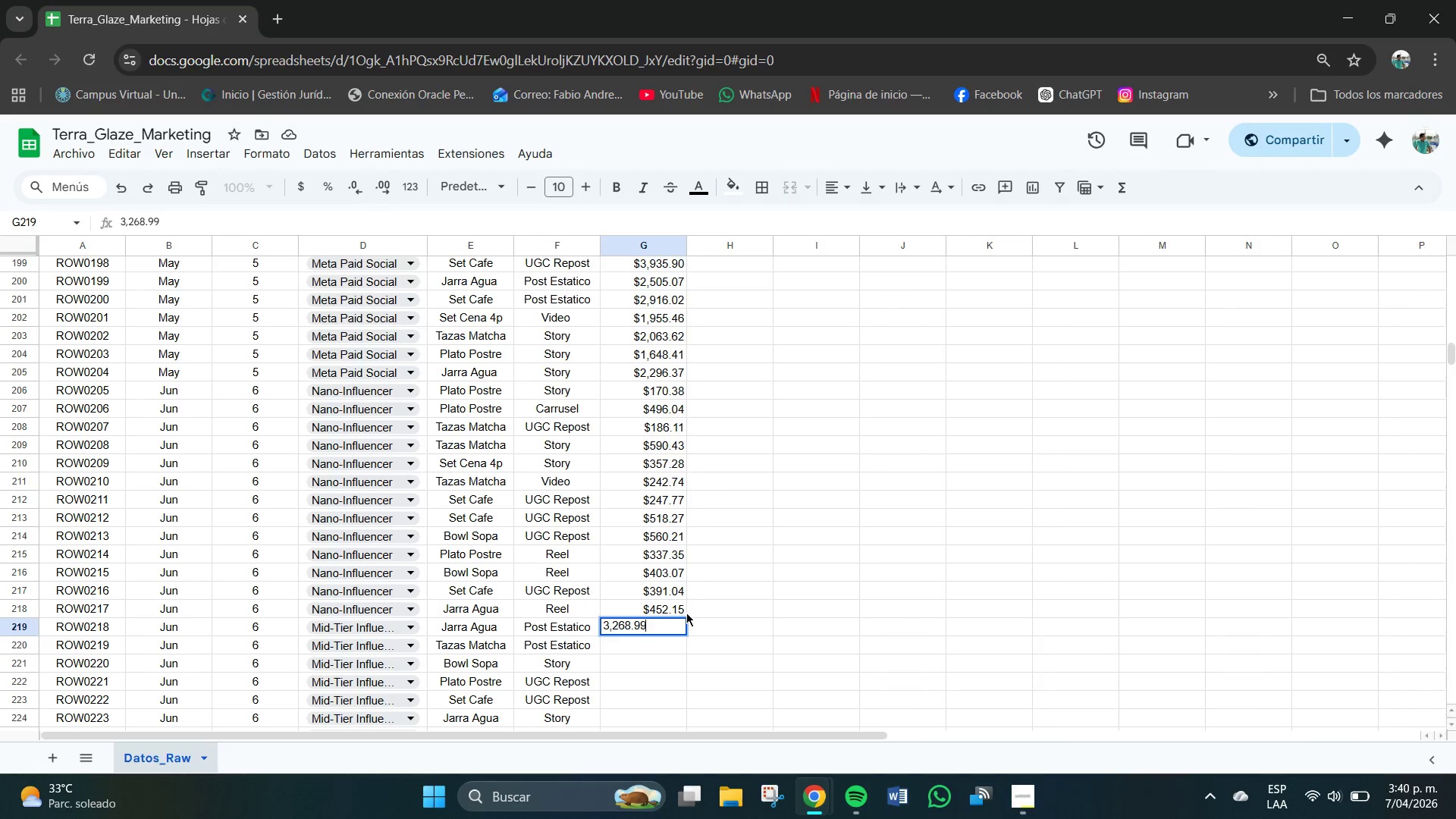 
key(NumpadEnter)
 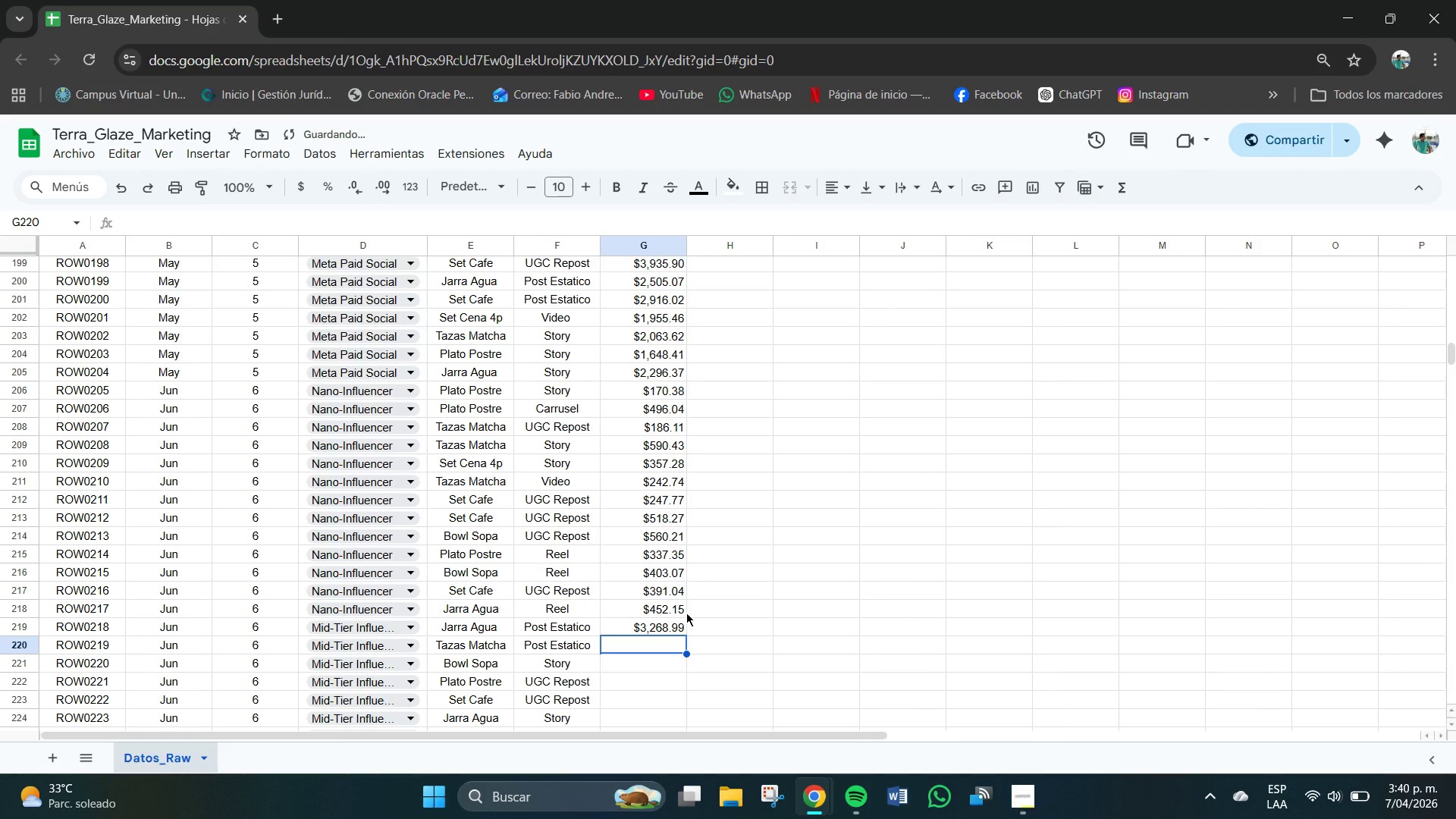 
key(Numpad1)
 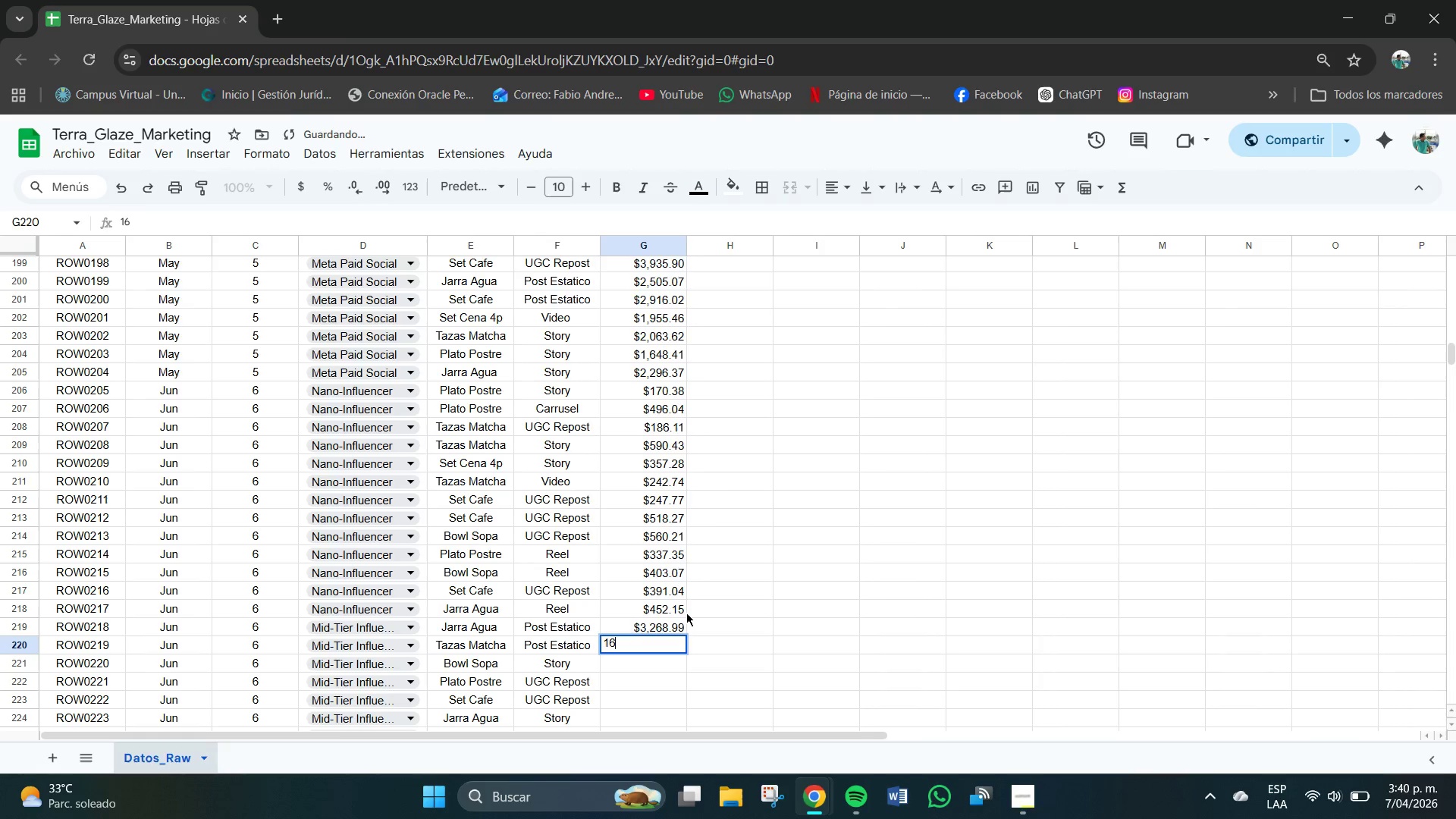 
key(Numpad6)
 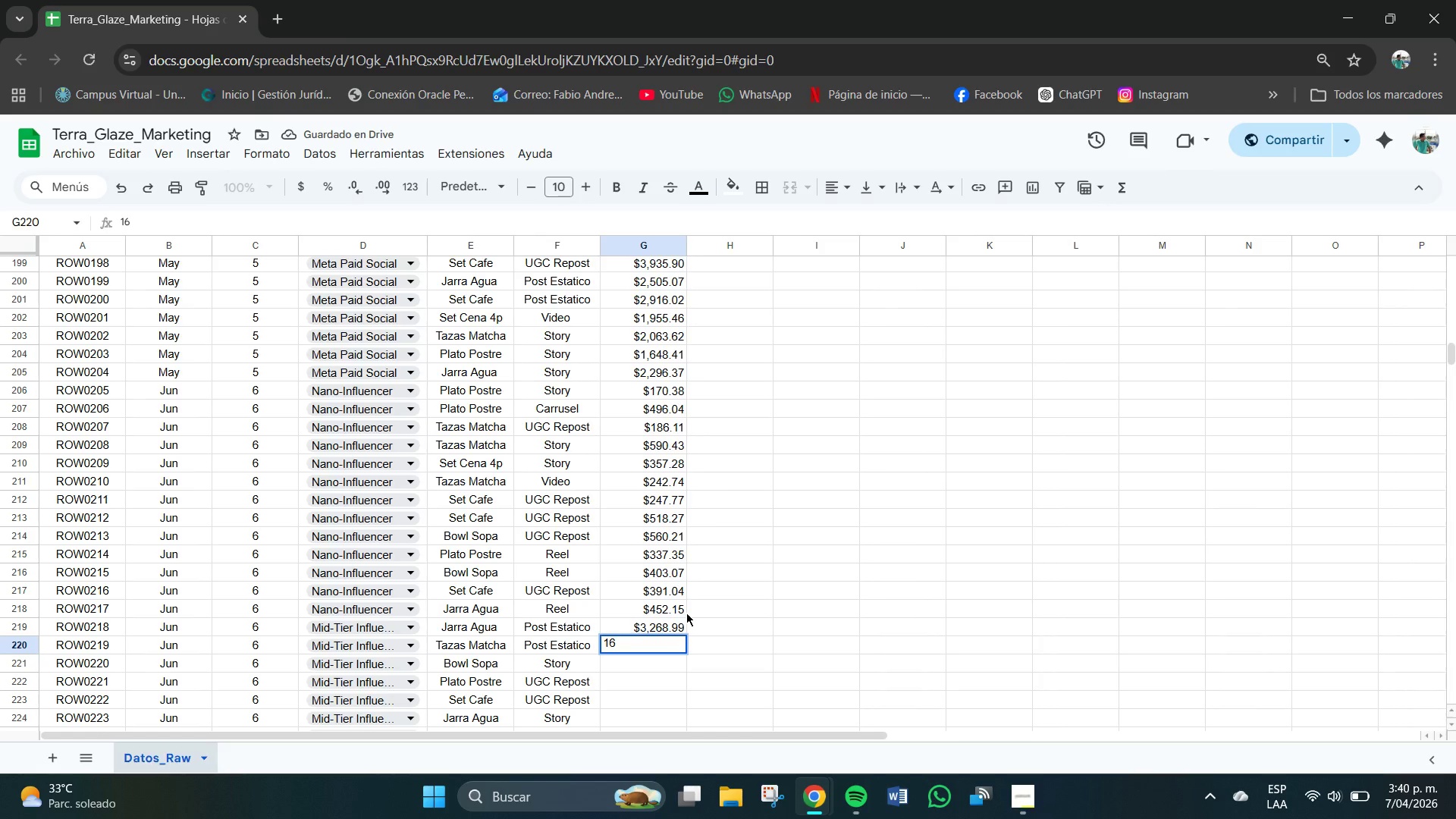 
key(Backspace)
 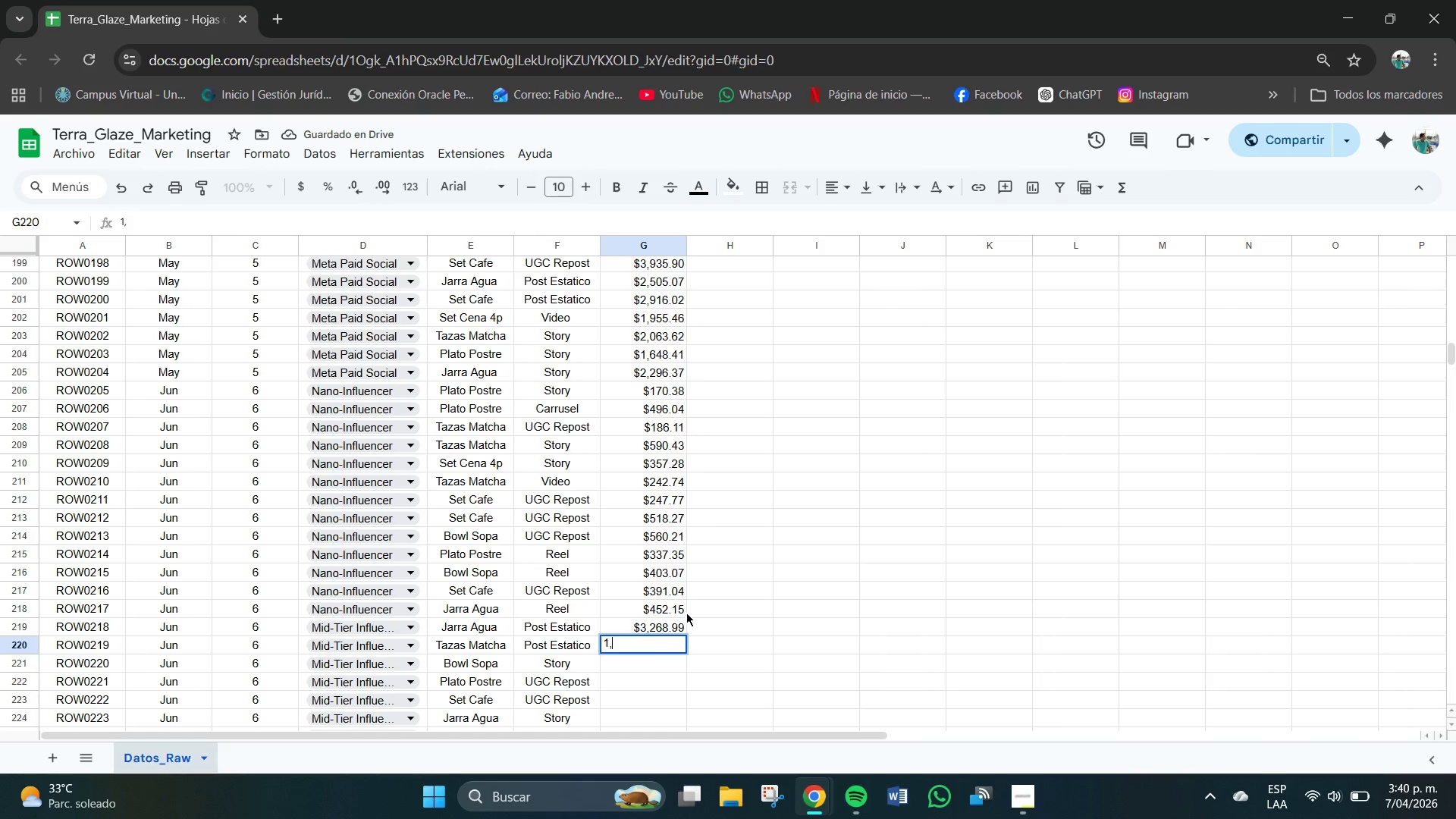 
key(Comma)
 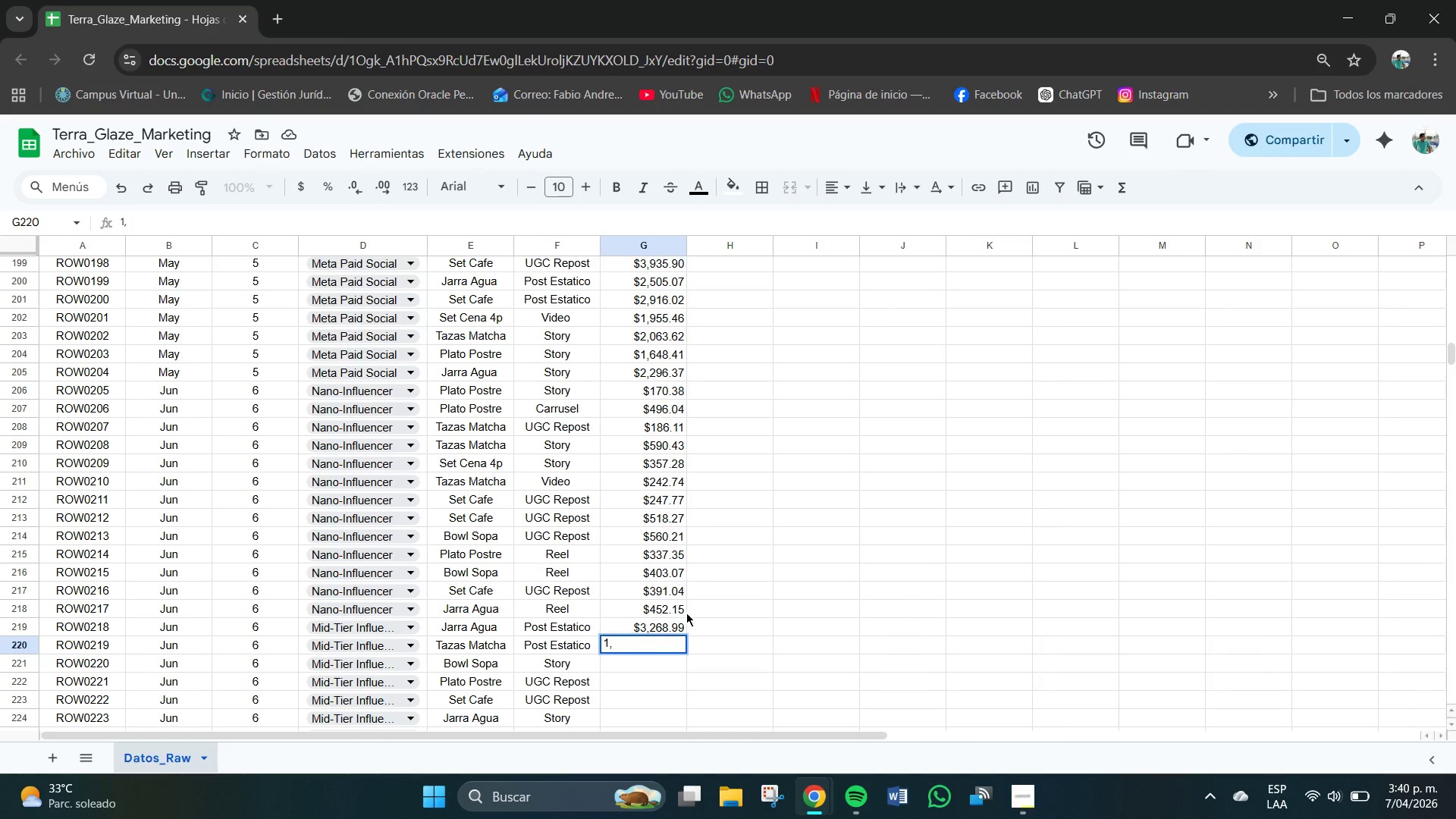 
key(Numpad6)
 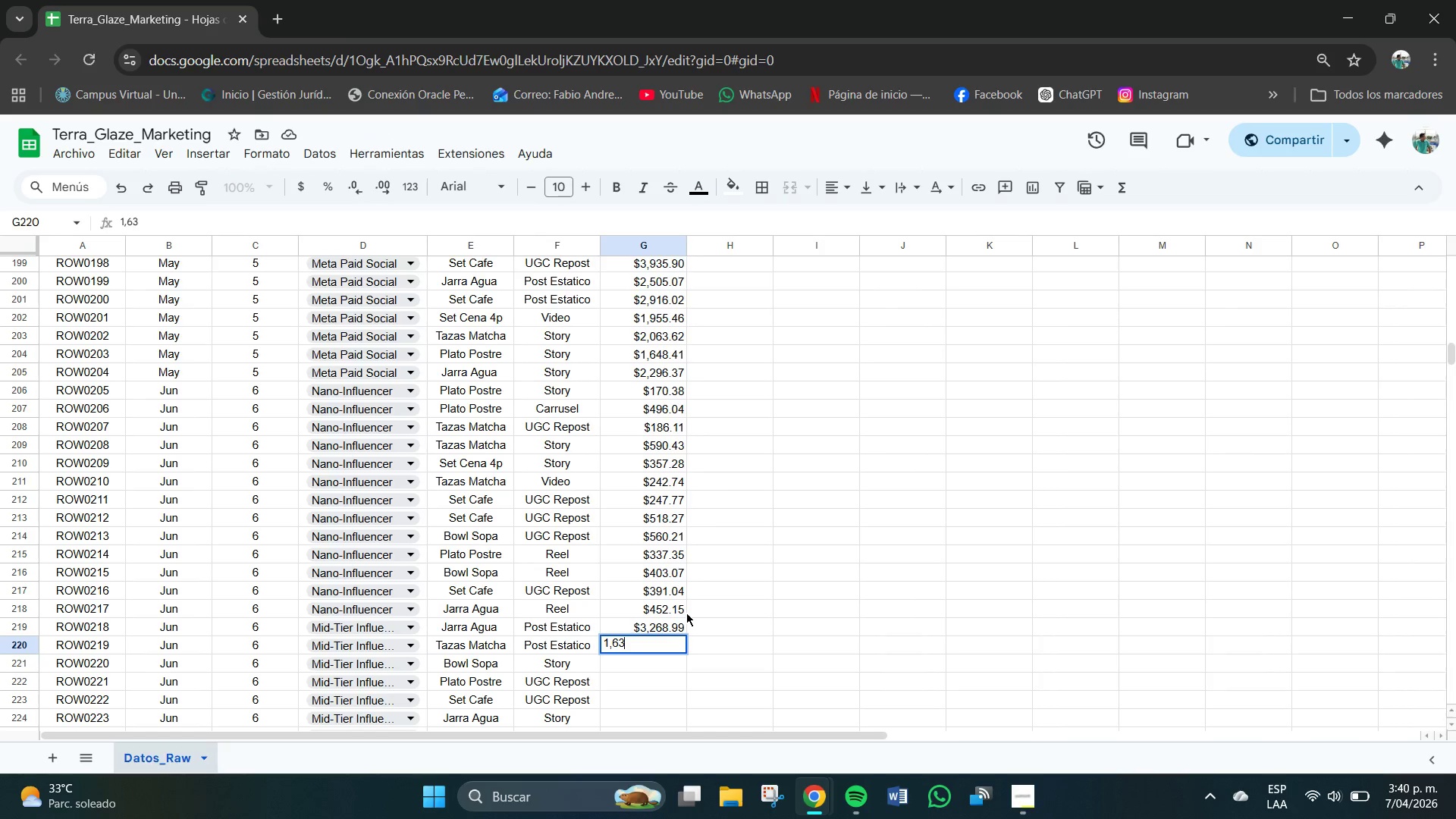 
key(Numpad3)
 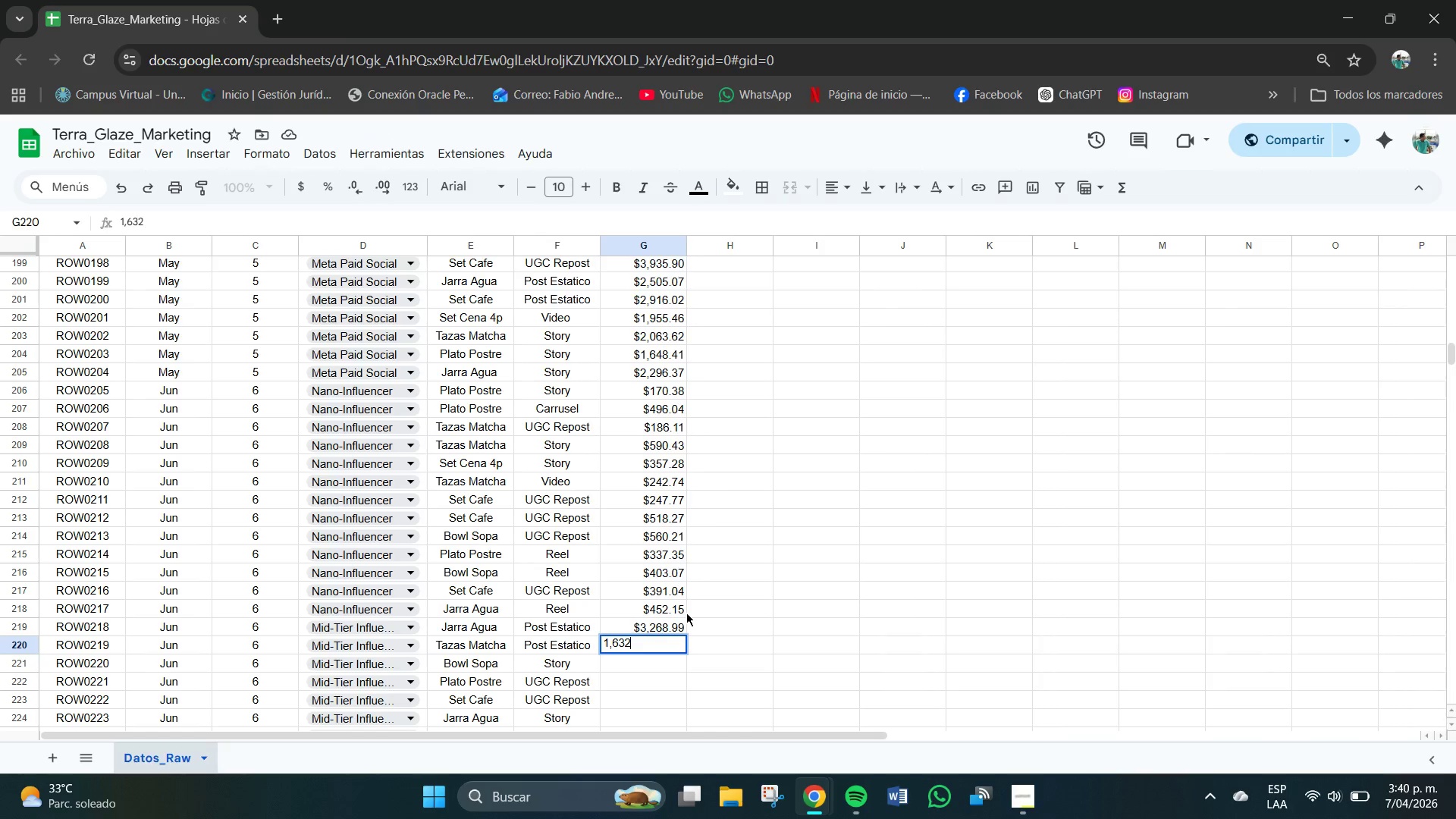 
key(Numpad2)
 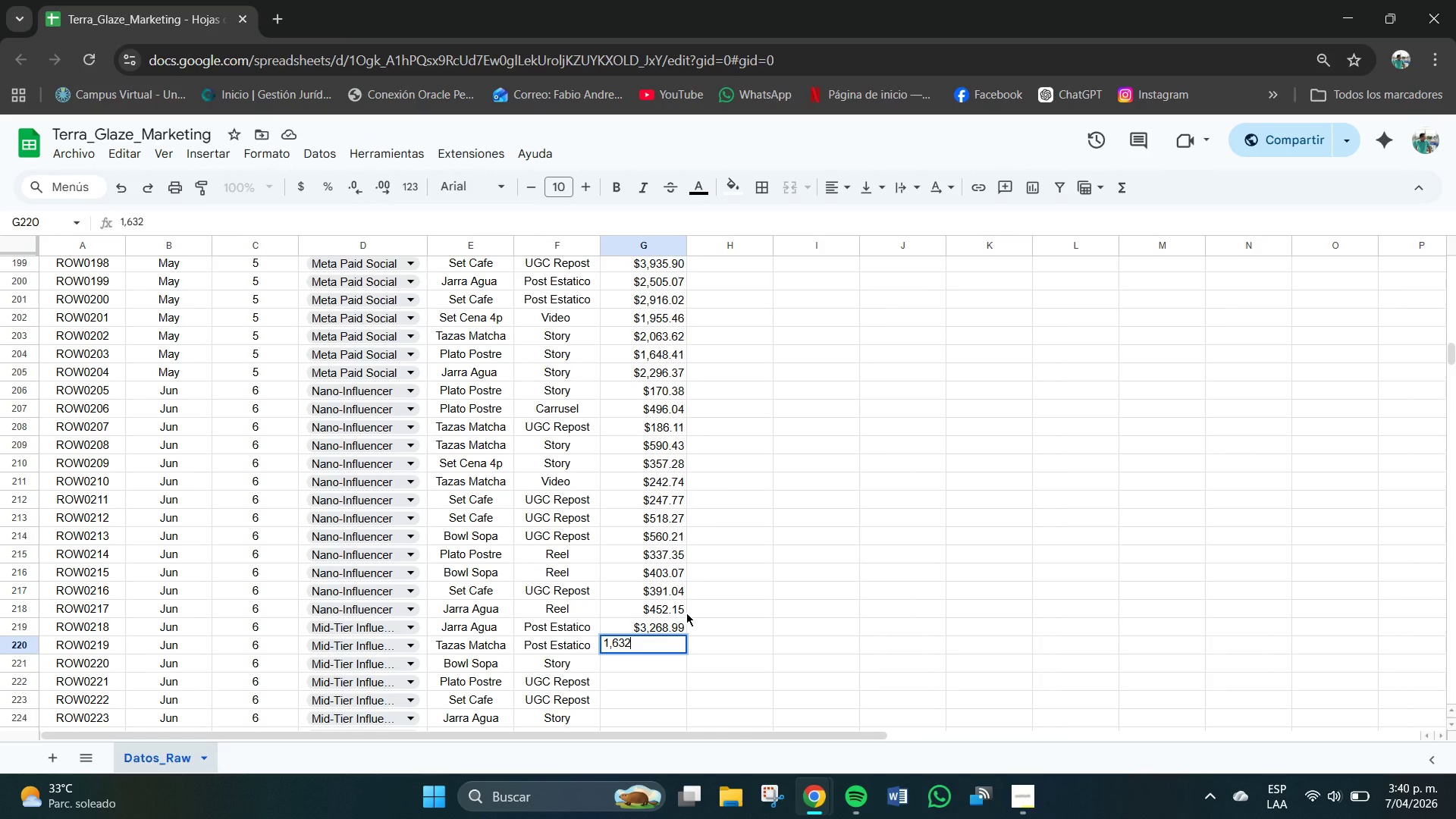 
key(NumpadDecimal)
 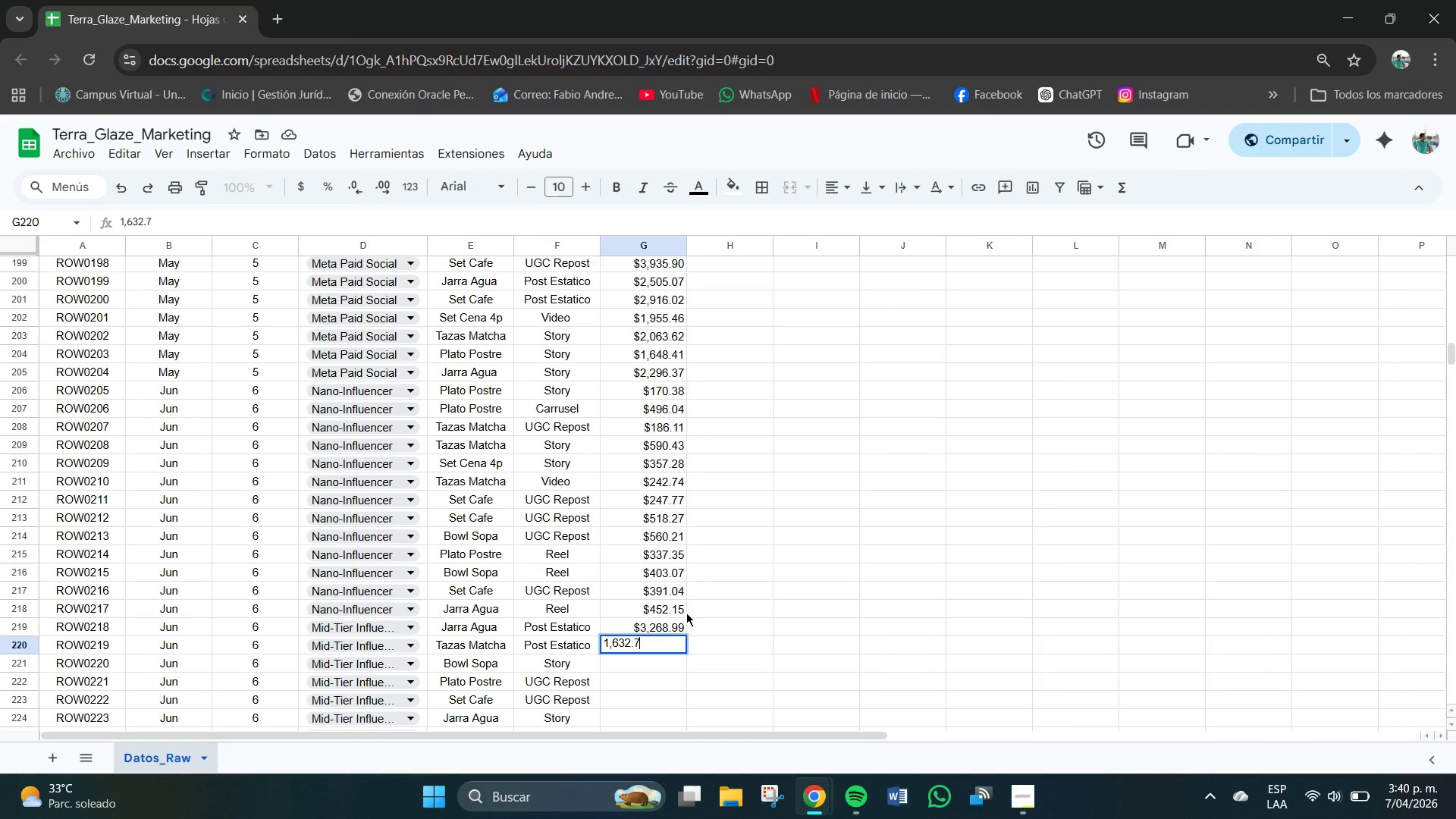 
key(Numpad7)
 